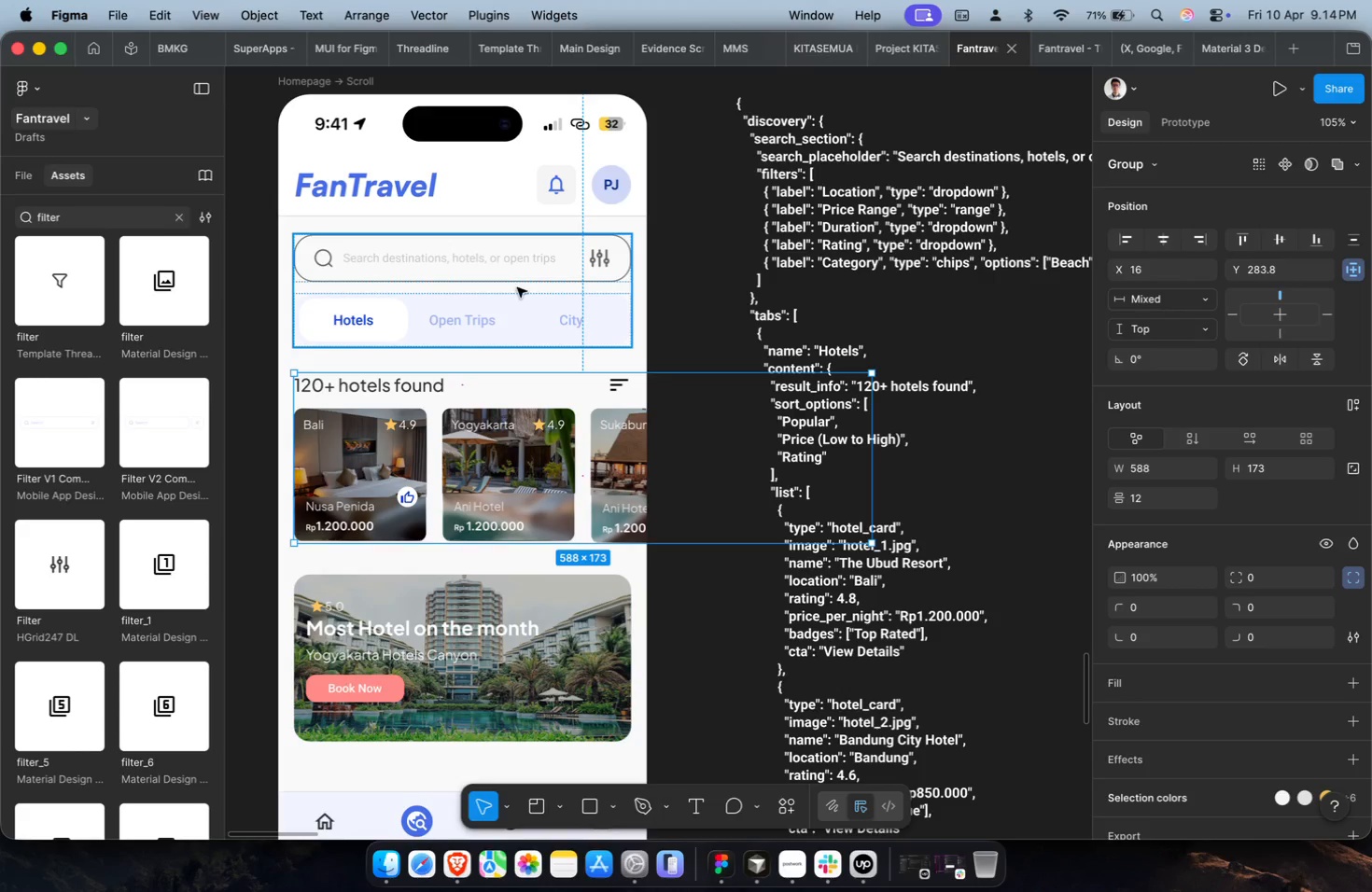 
hold_key(key=CommandLeft, duration=0.67)
 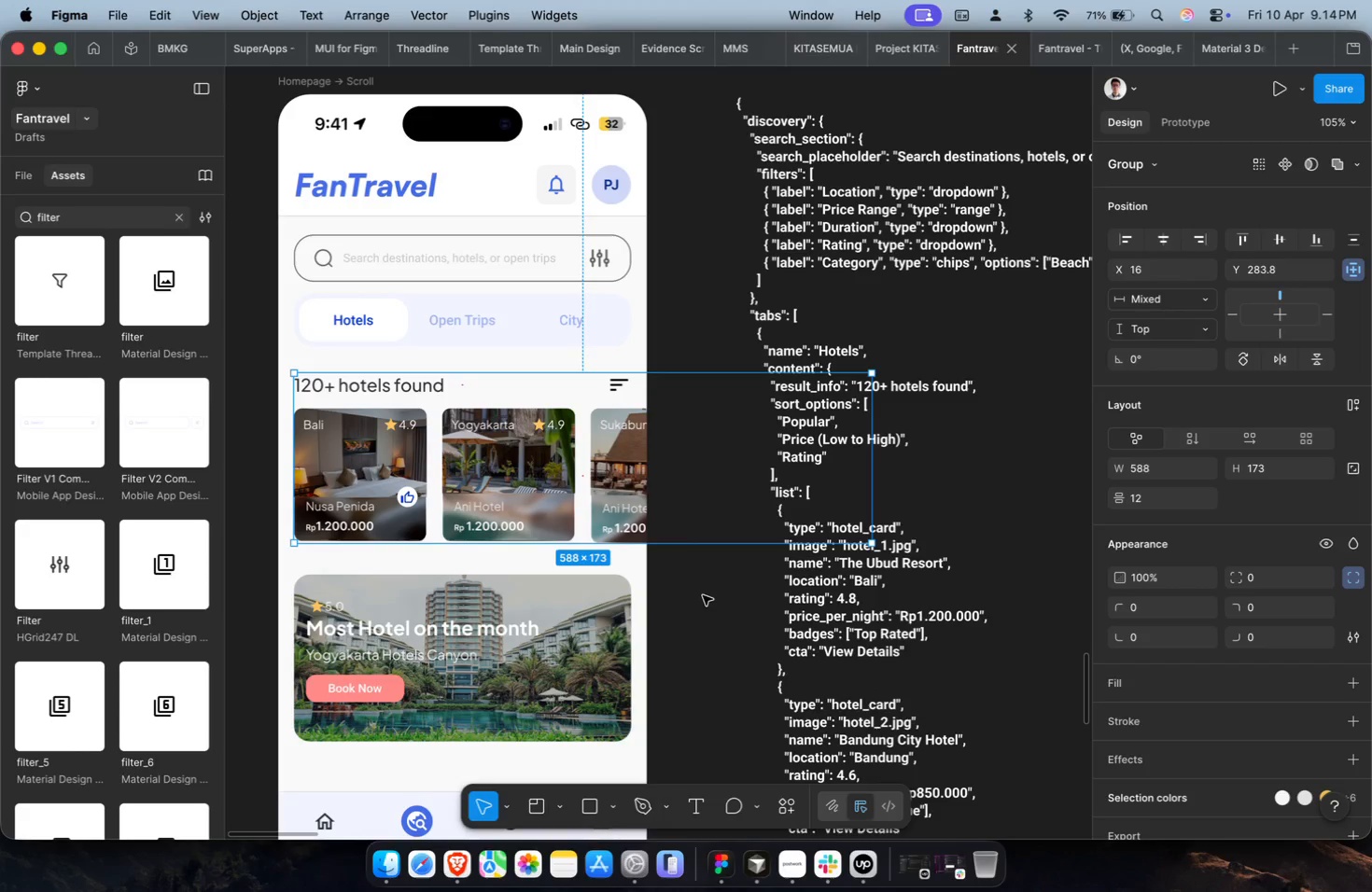 
left_click([703, 595])
 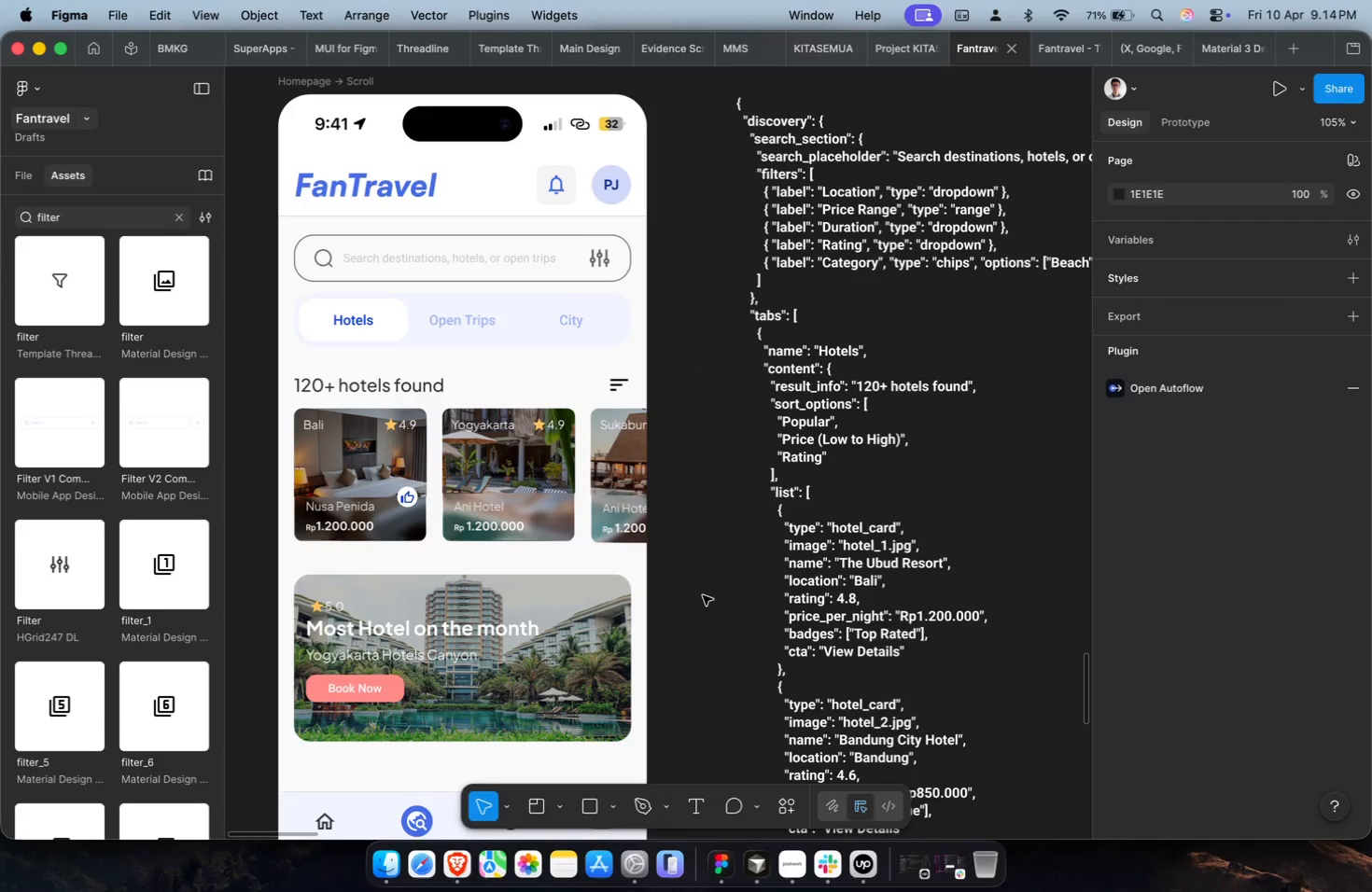 
key(Meta+CommandLeft)
 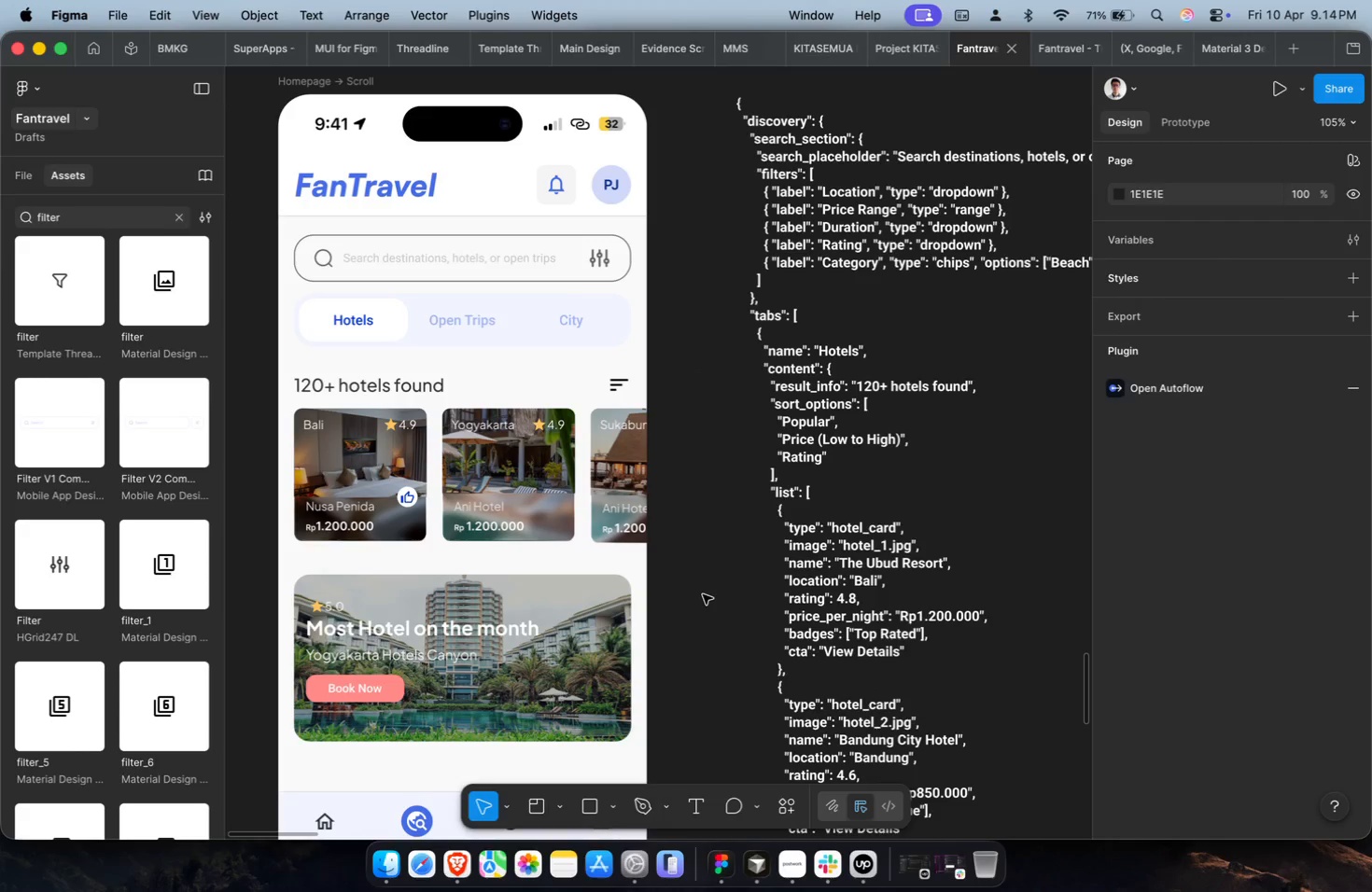 
scroll: coordinate [702, 594], scroll_direction: down, amount: 10.0
 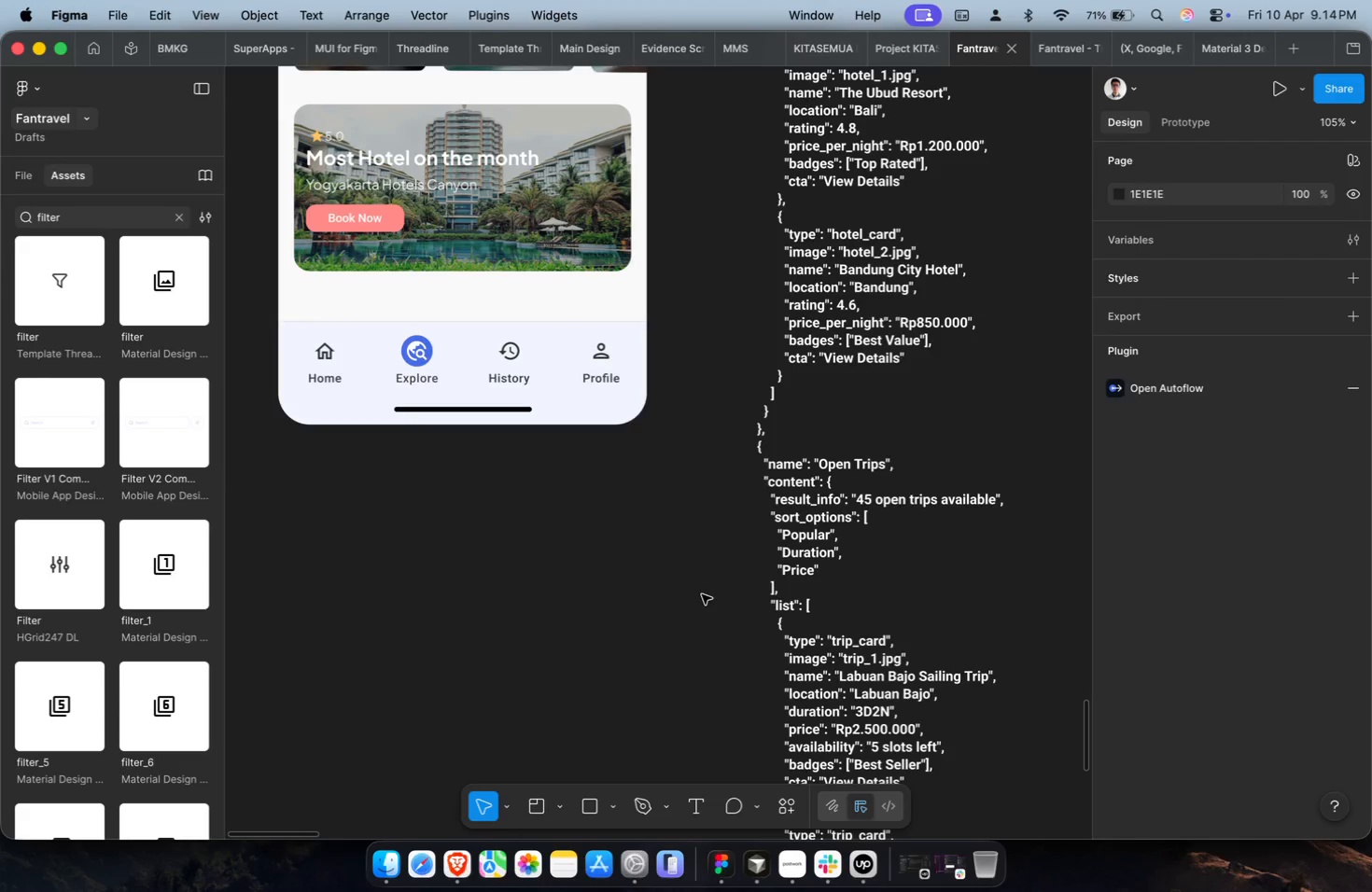 
hold_key(key=CommandLeft, duration=0.48)
scroll: coordinate [702, 594], scroll_direction: down, amount: 11.0
 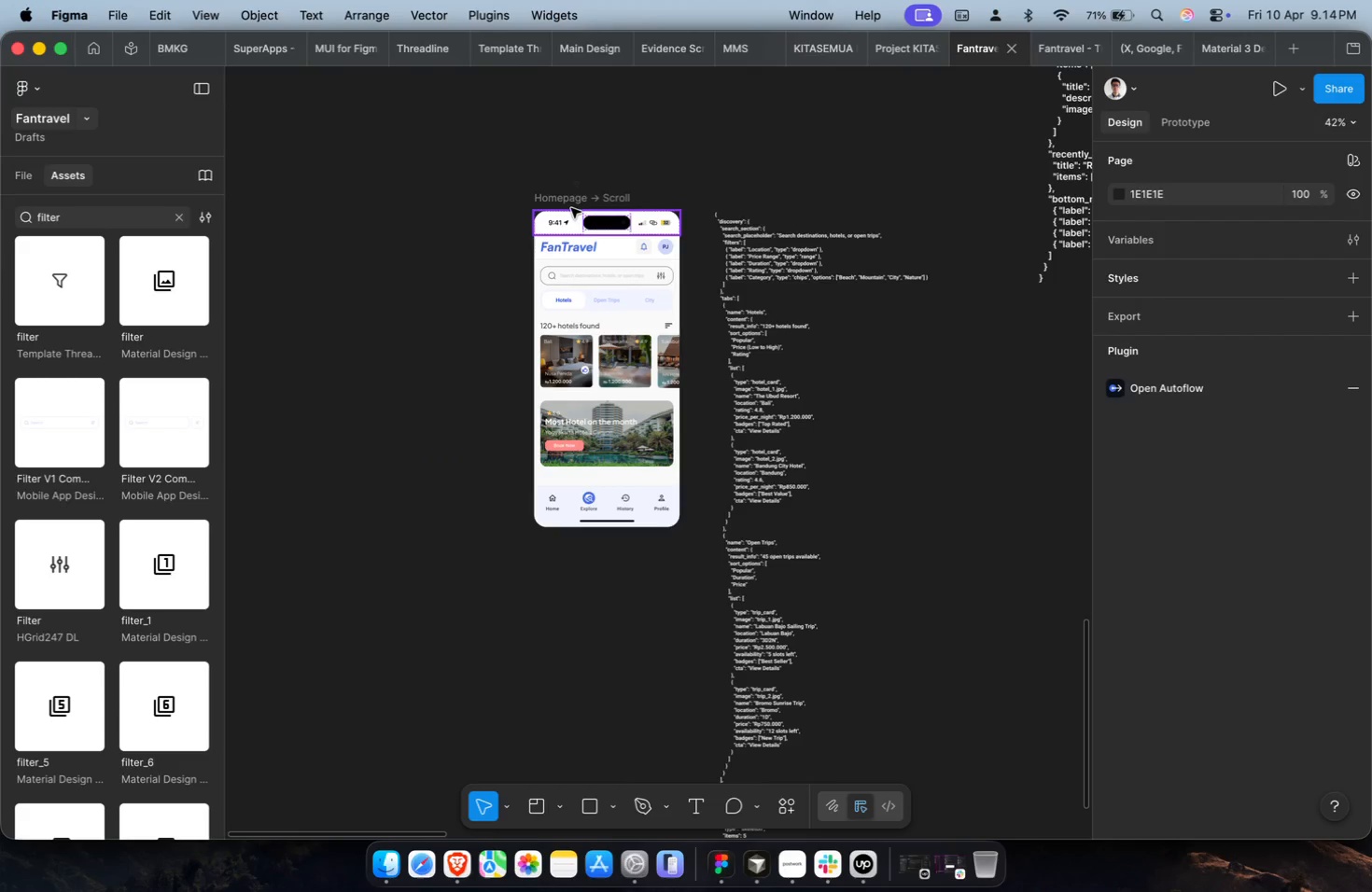 
left_click_drag(start_coordinate=[572, 201], to_coordinate=[0, 687])
 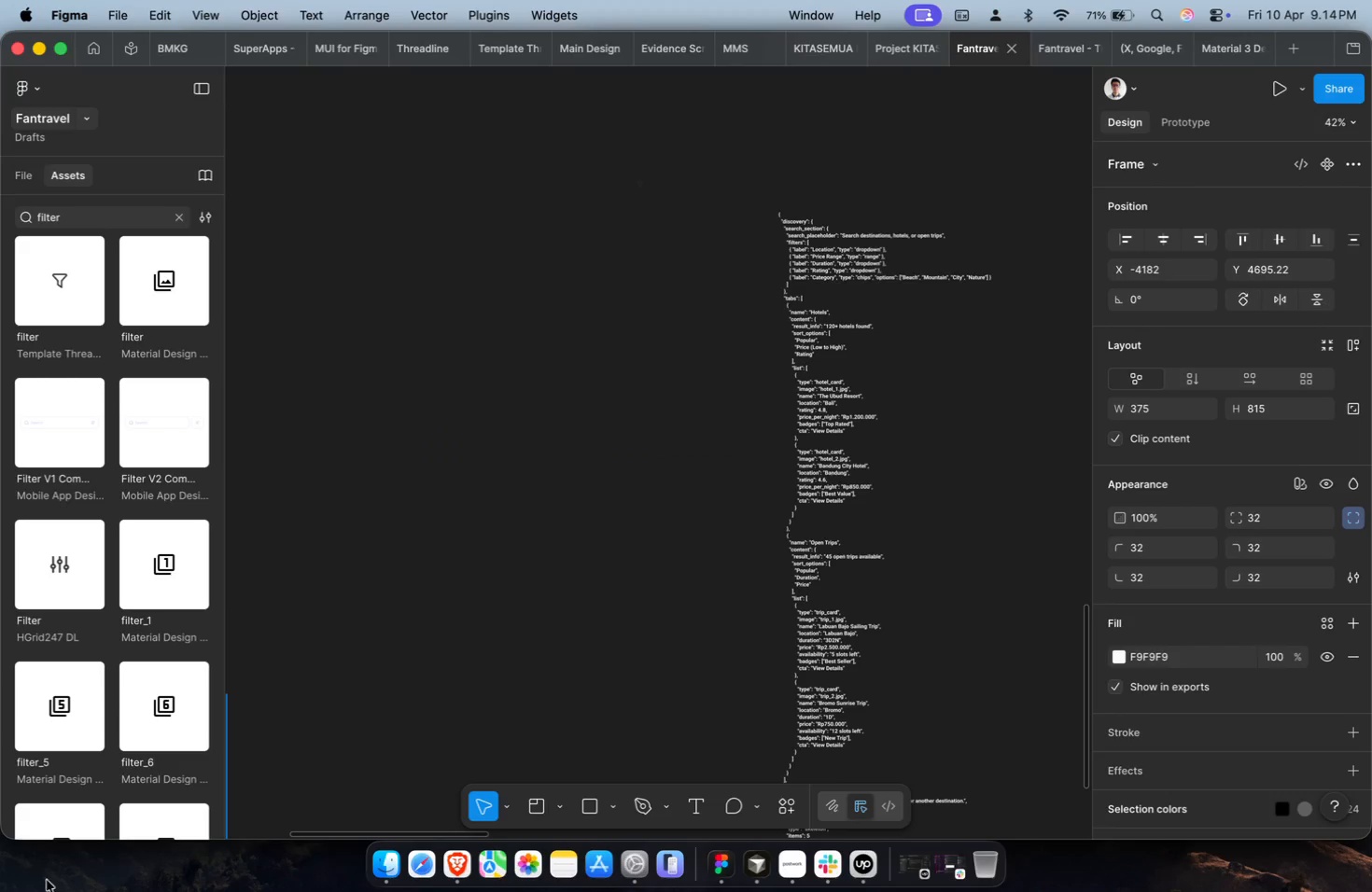 
hold_key(key=CommandLeft, duration=0.65)
 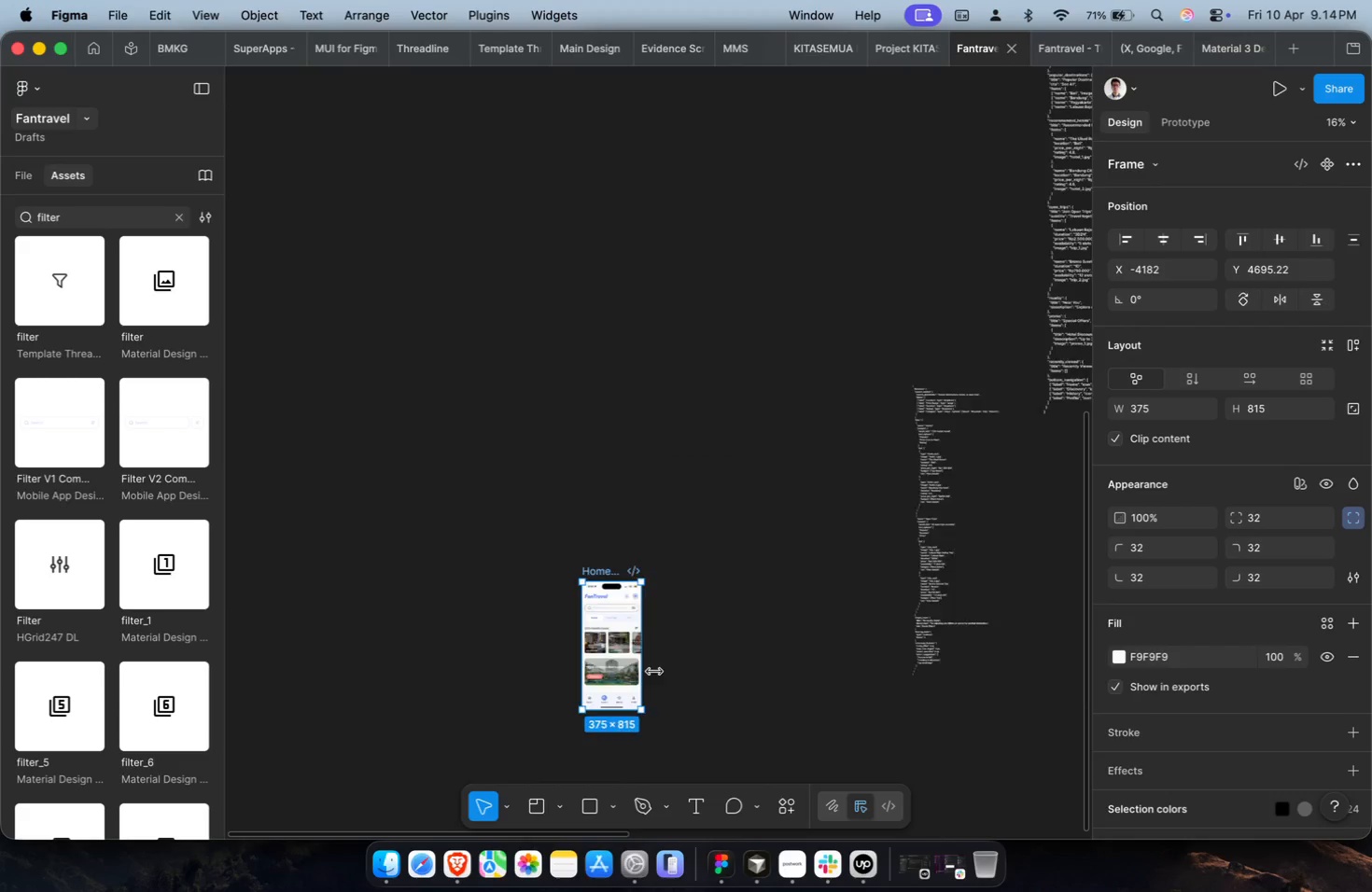 
key(Shift+ShiftLeft)
 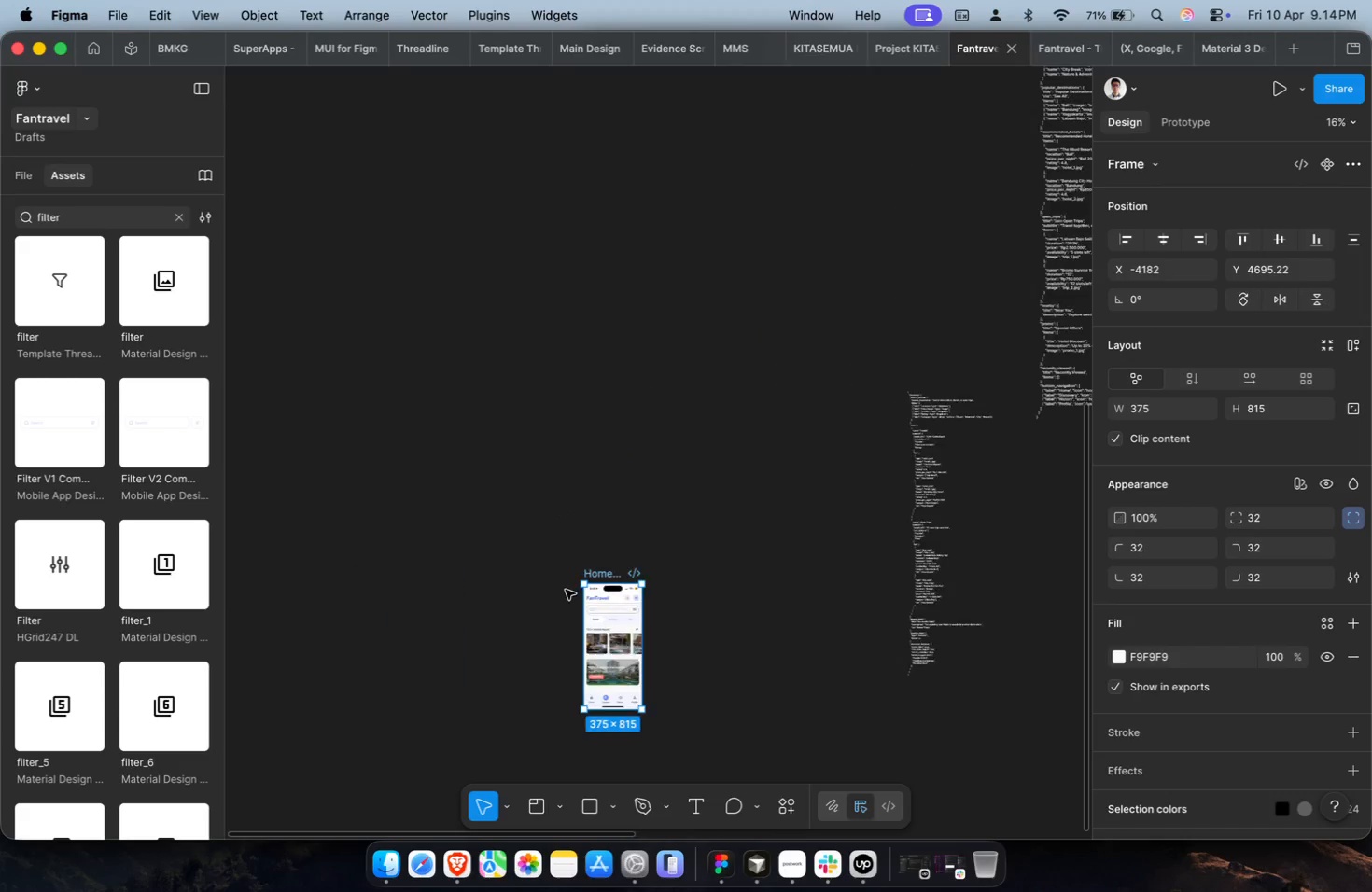 
hold_key(key=CommandLeft, duration=0.45)
scroll: coordinate [658, 673], scroll_direction: up, amount: 10.0
 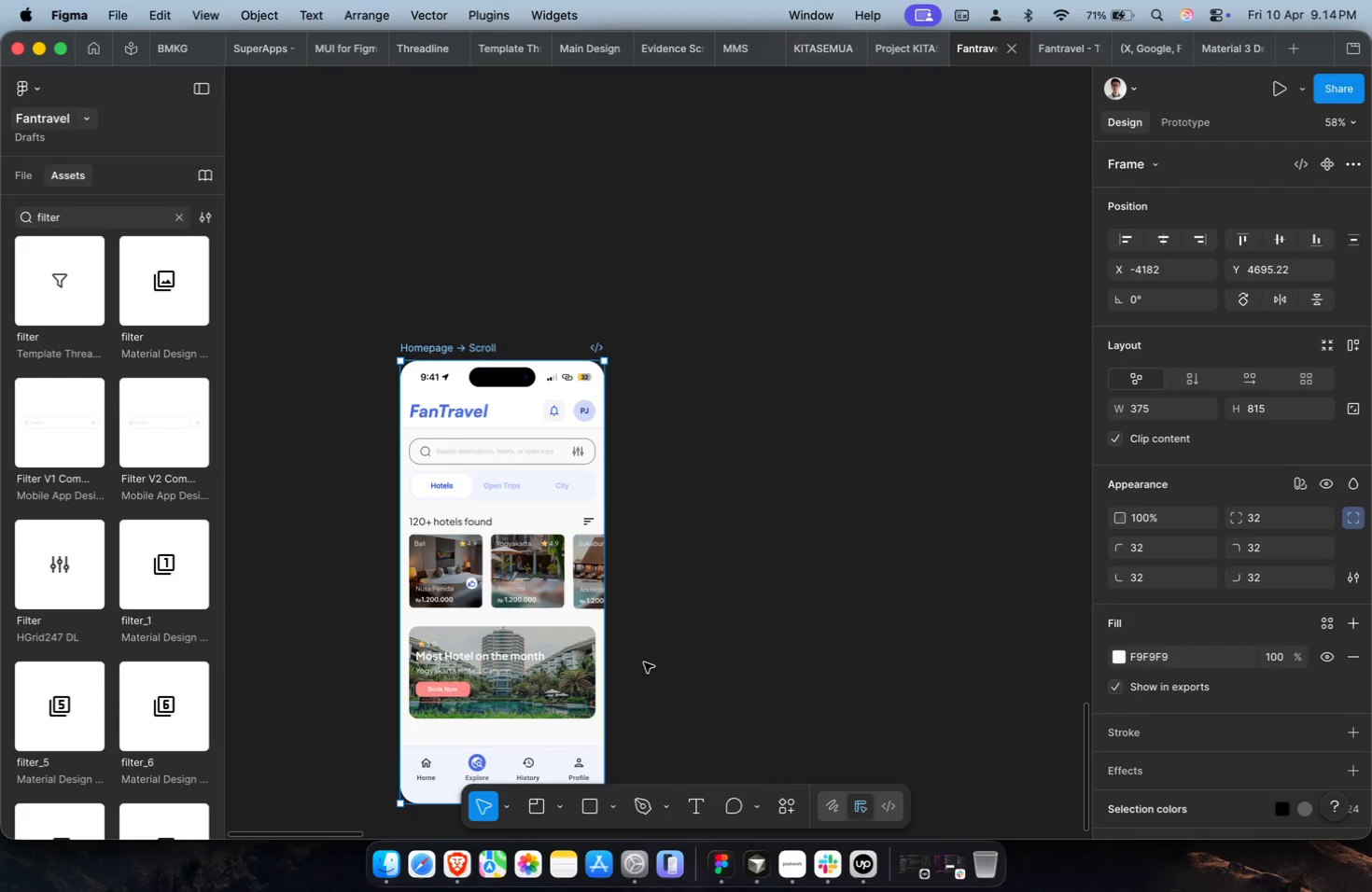 
key(Shift+ShiftLeft)
 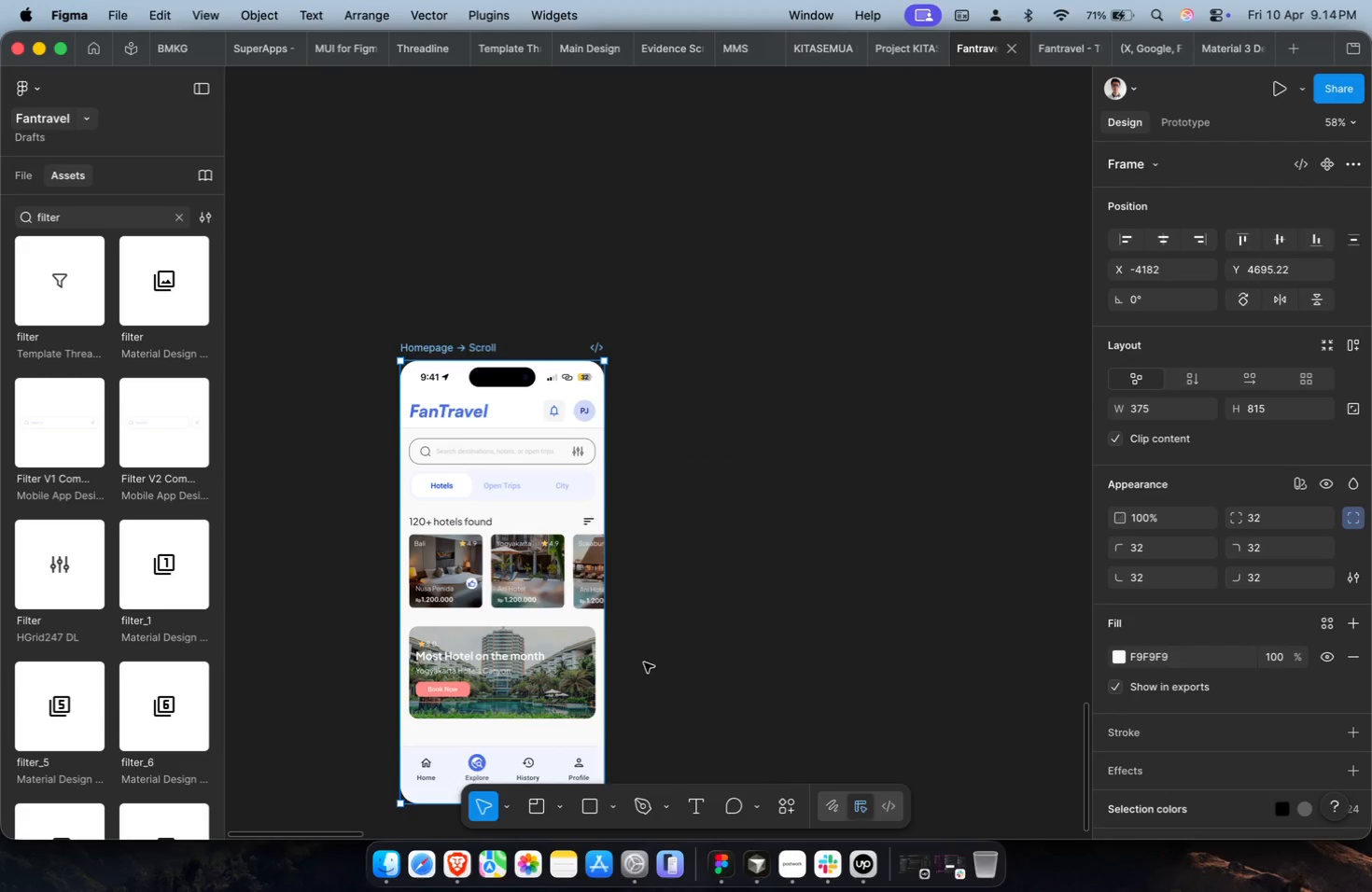 
hold_key(key=ShiftLeft, duration=0.33)
 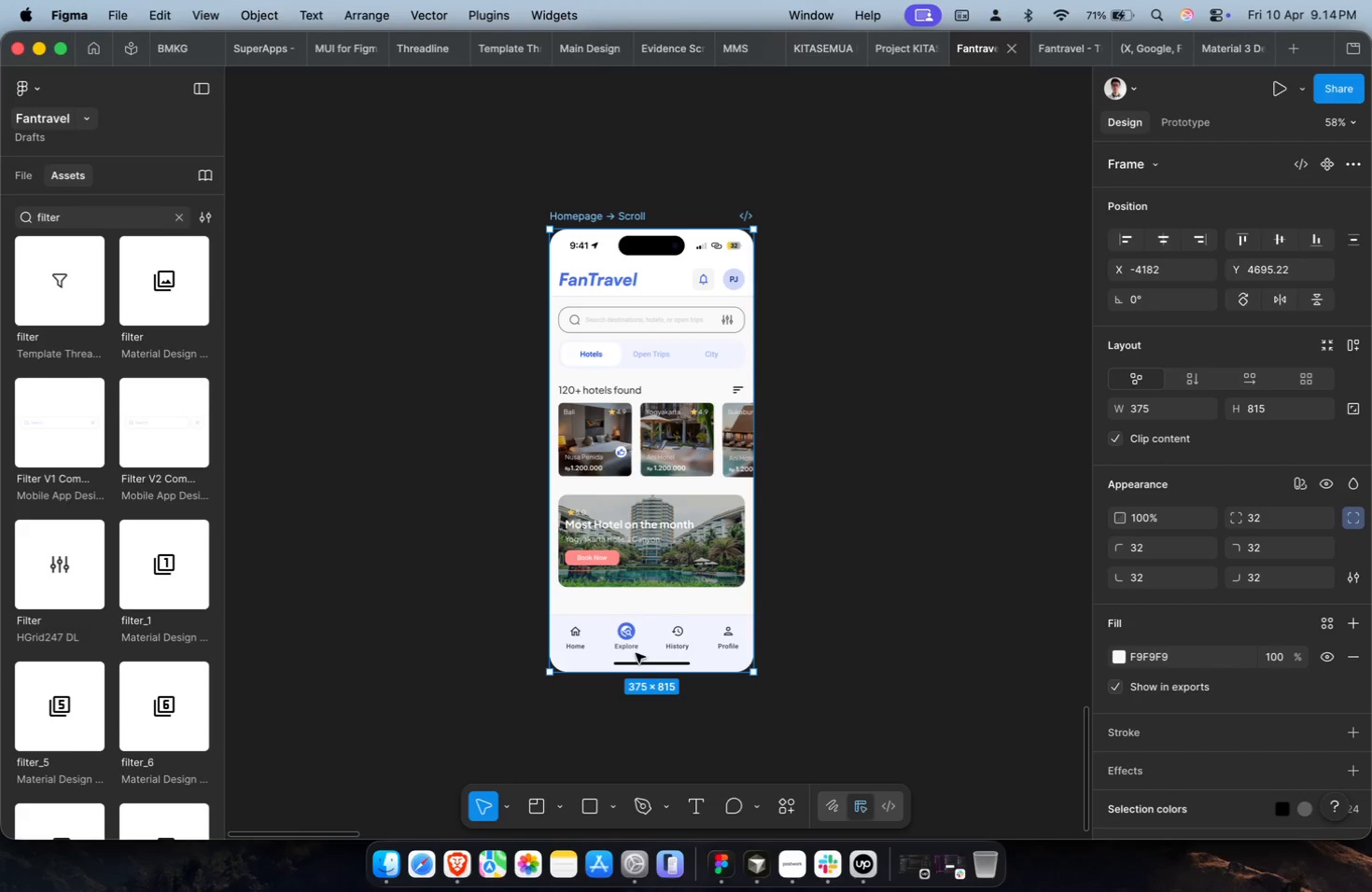 
hold_key(key=CommandLeft, duration=0.68)
 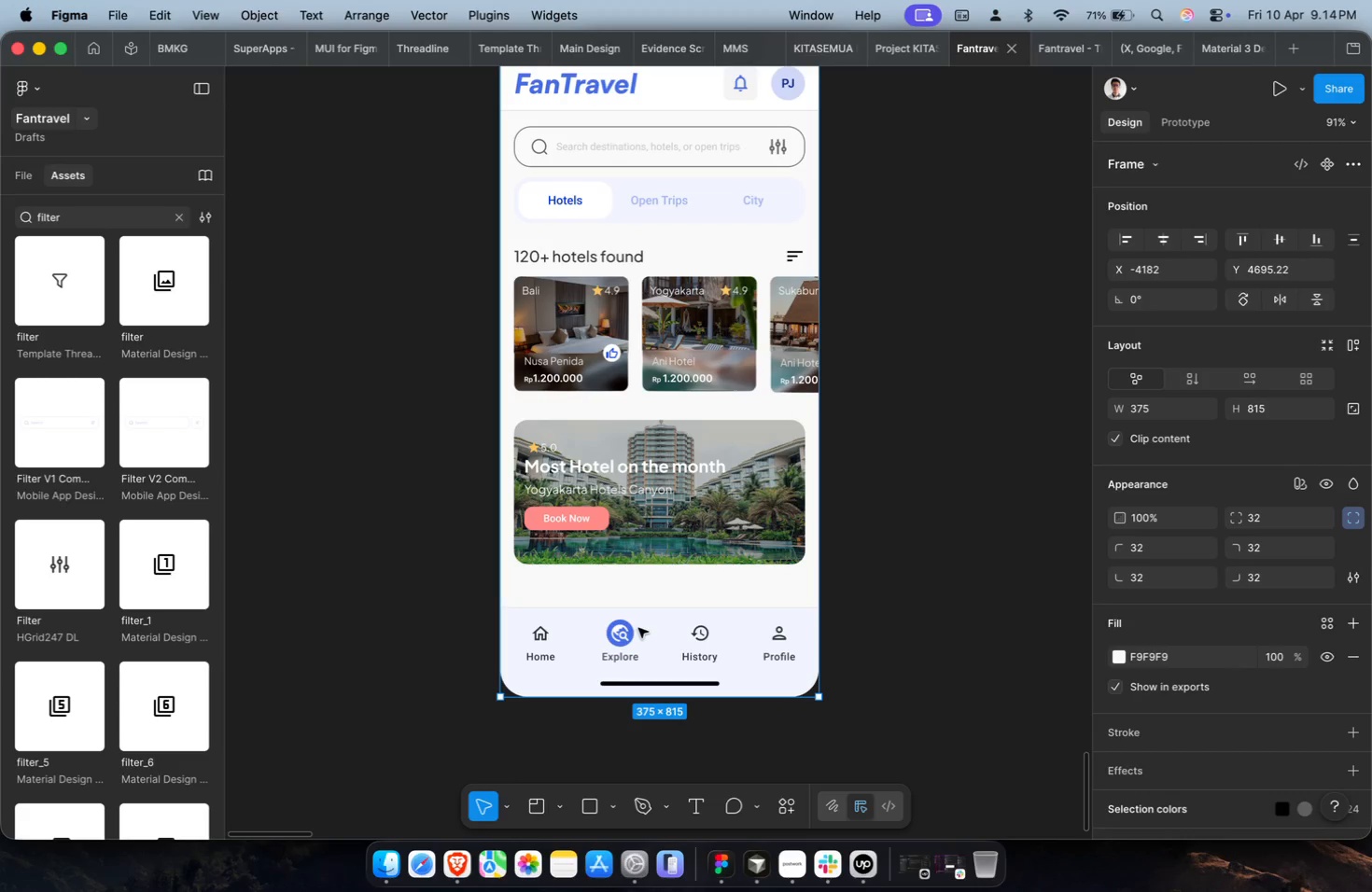 
scroll: coordinate [636, 653], scroll_direction: none, amount: 0.0
 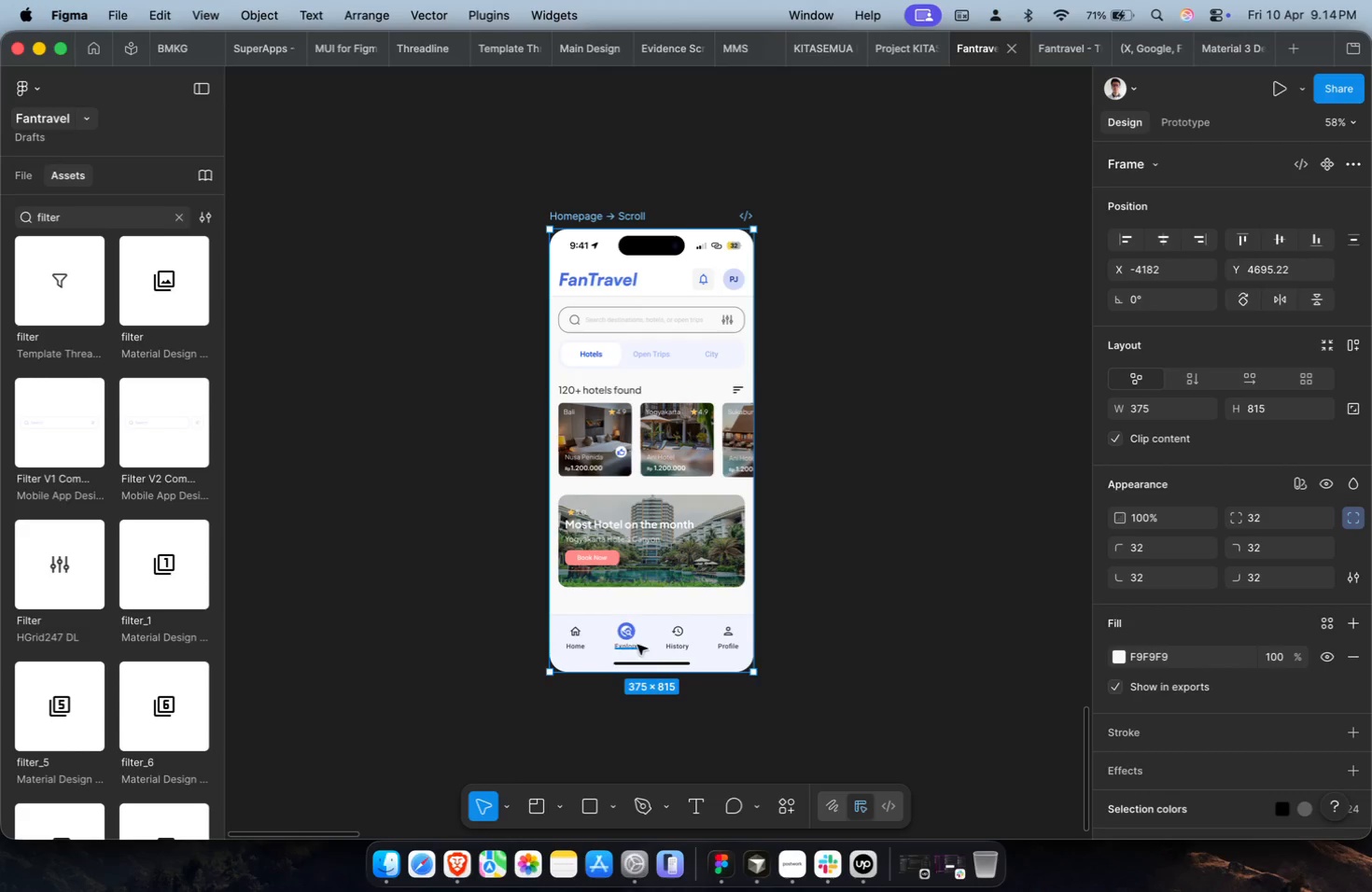 
scroll: coordinate [638, 628], scroll_direction: up, amount: 6.0
 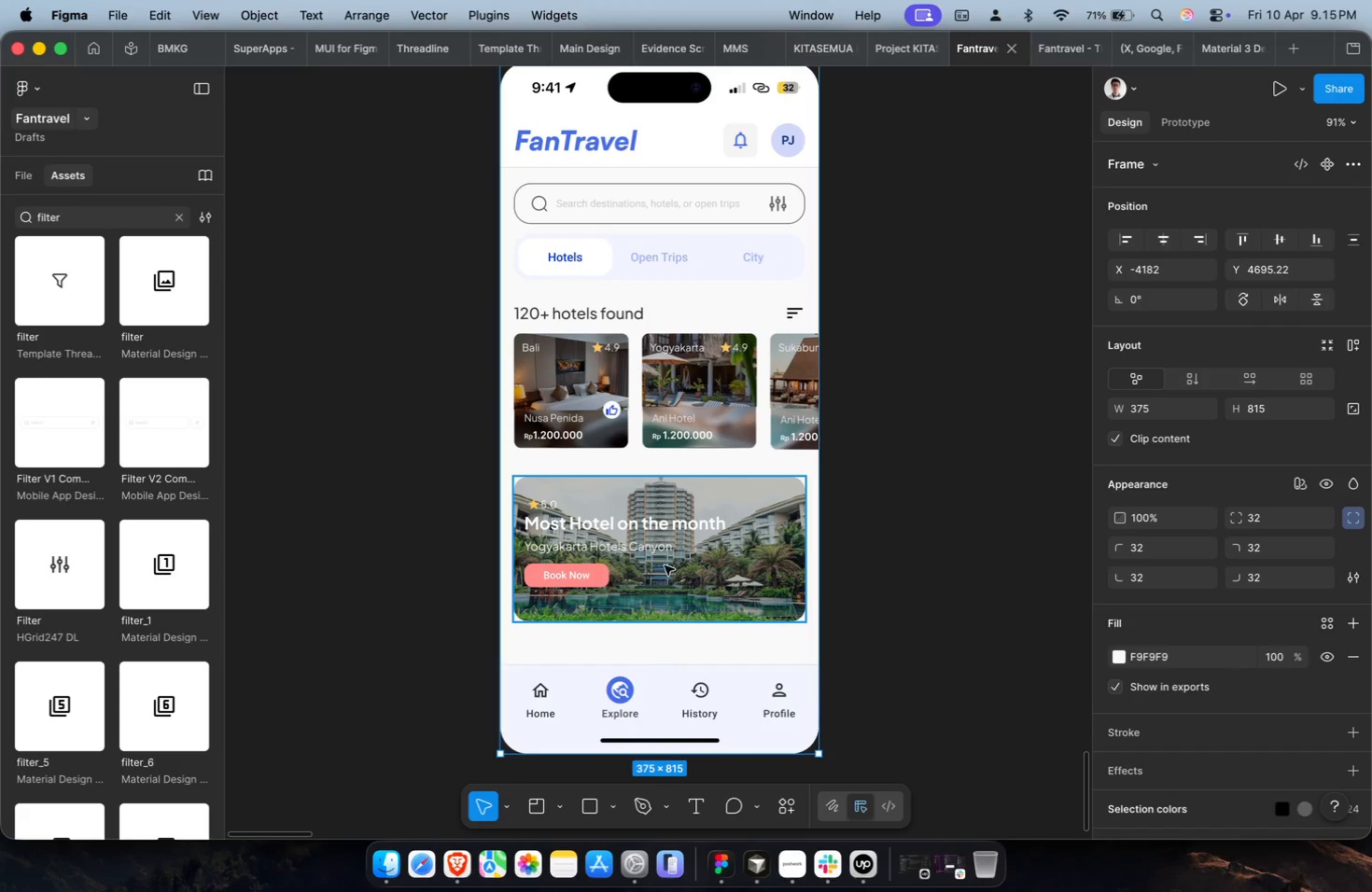 
left_click([730, 417])
 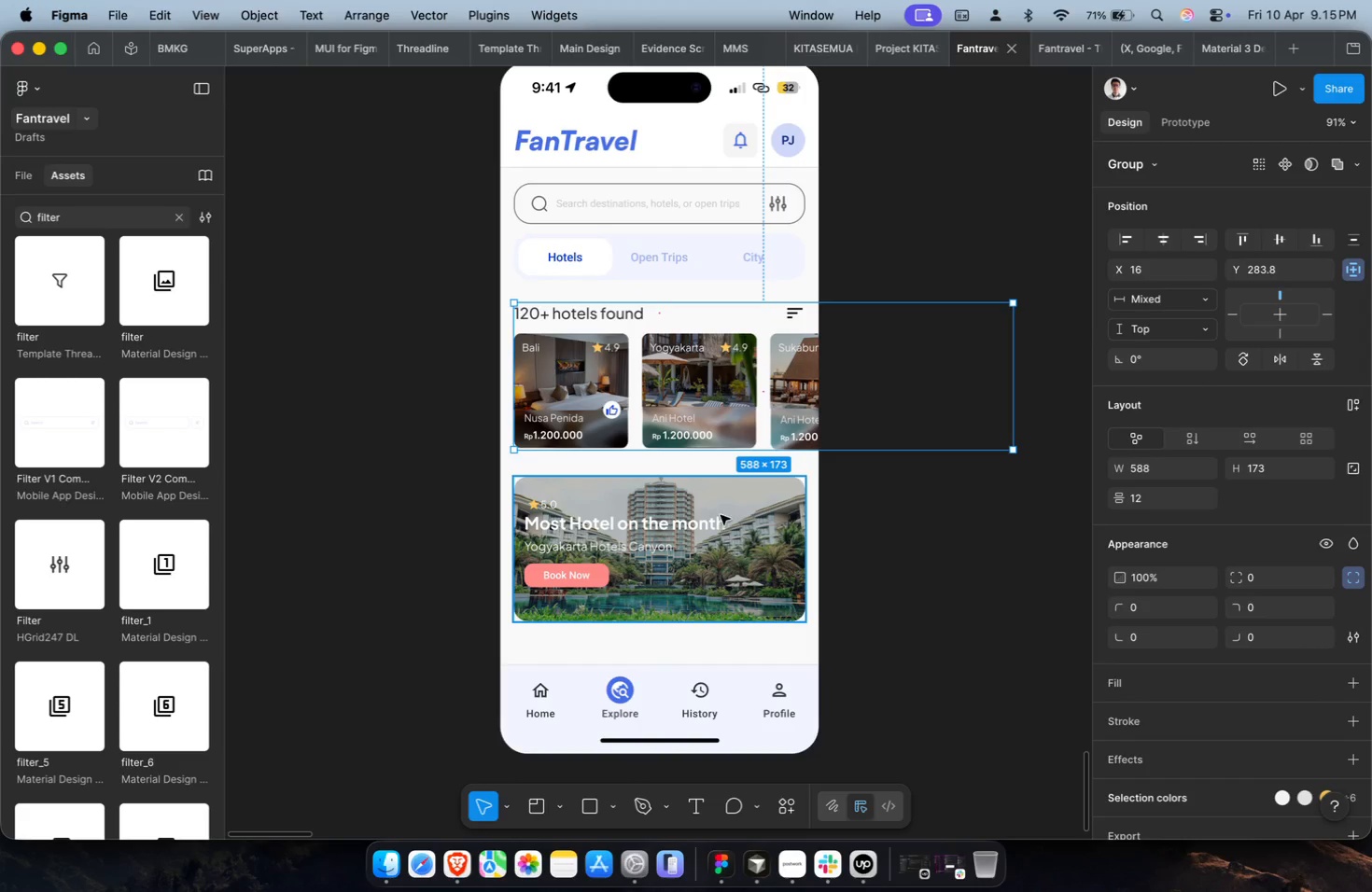 
double_click([715, 538])
 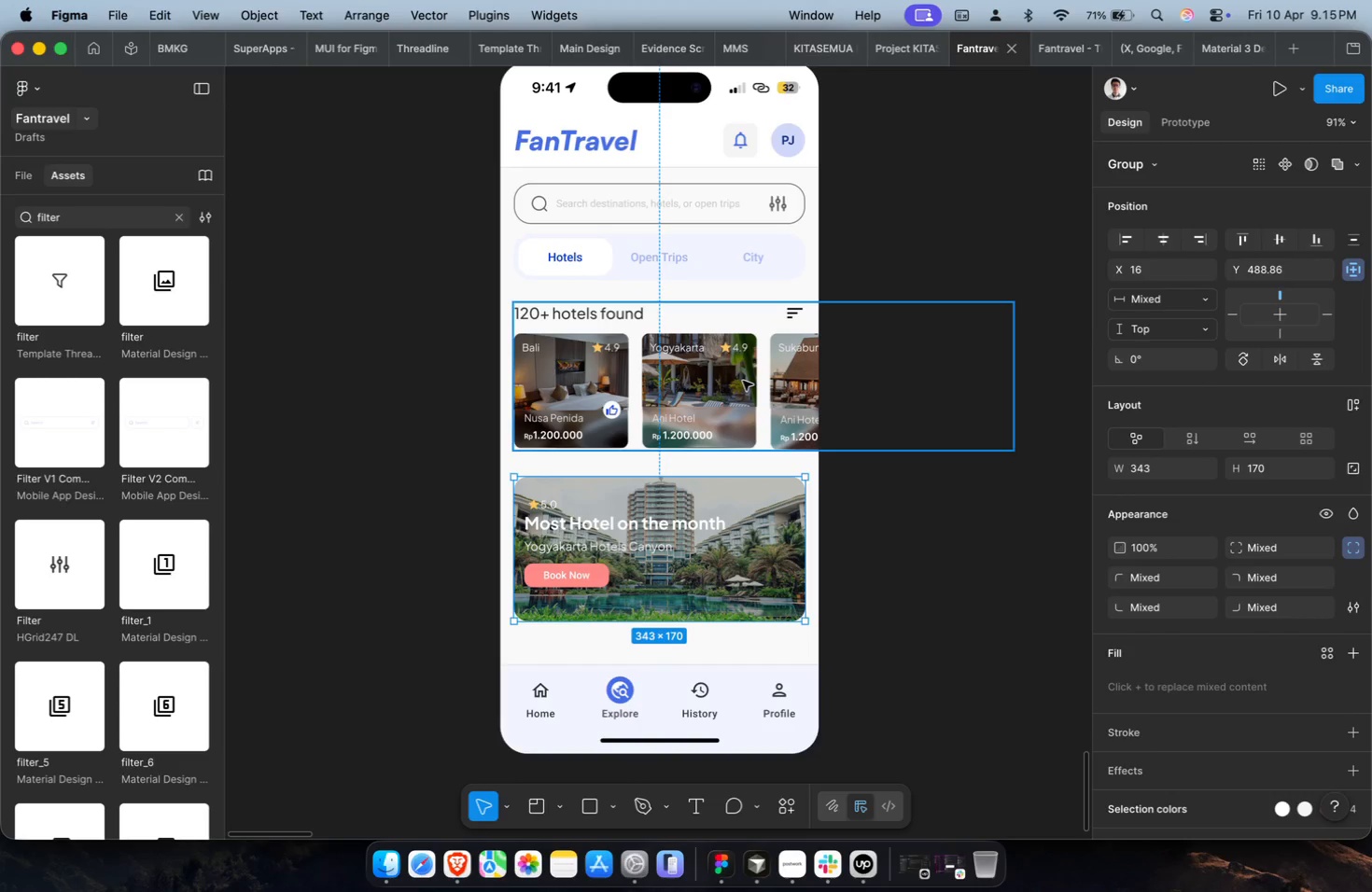 
left_click([743, 381])
 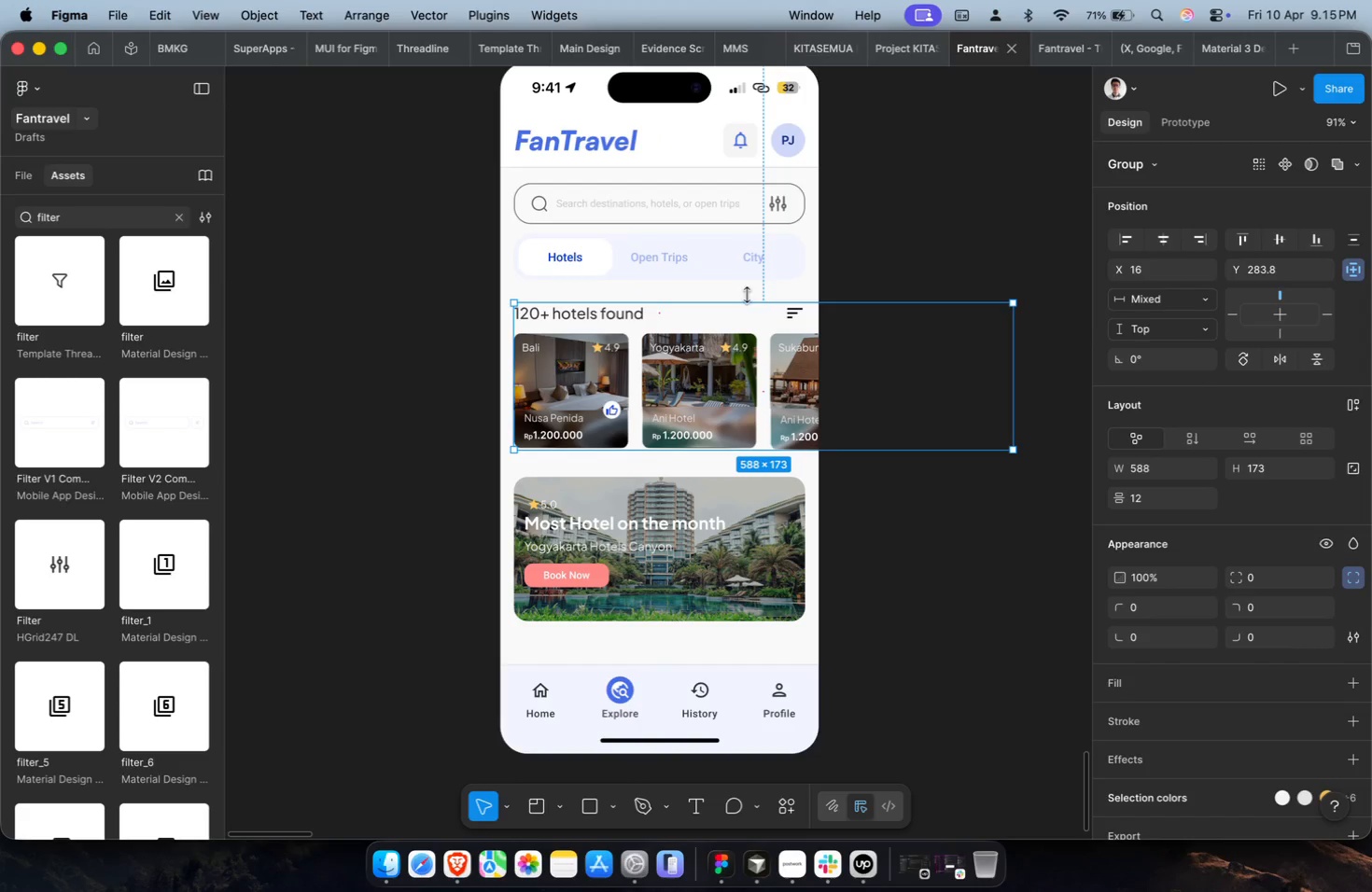 
key(Alt+ArrowUp)
 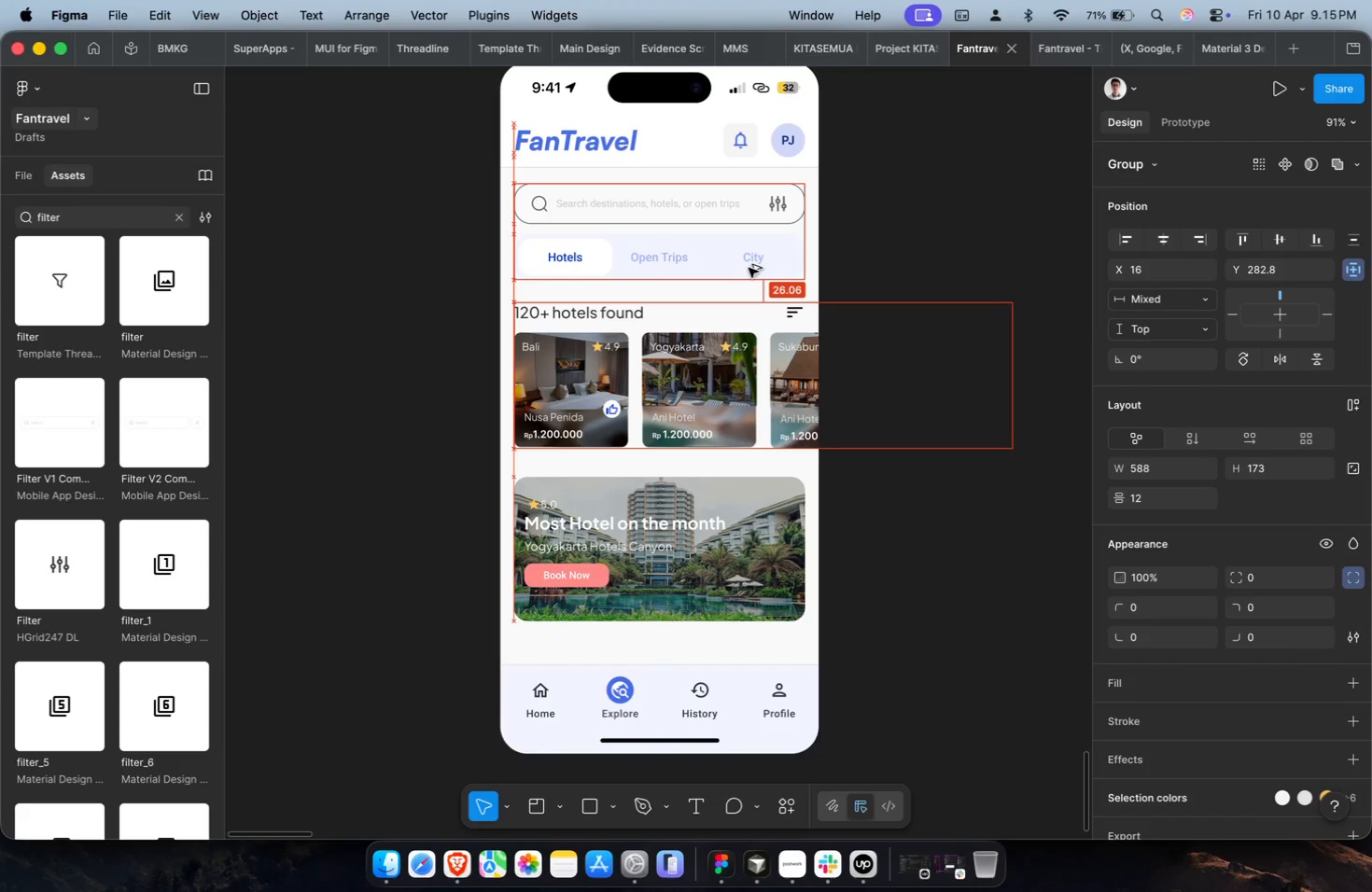 
key(Alt+ArrowUp)
 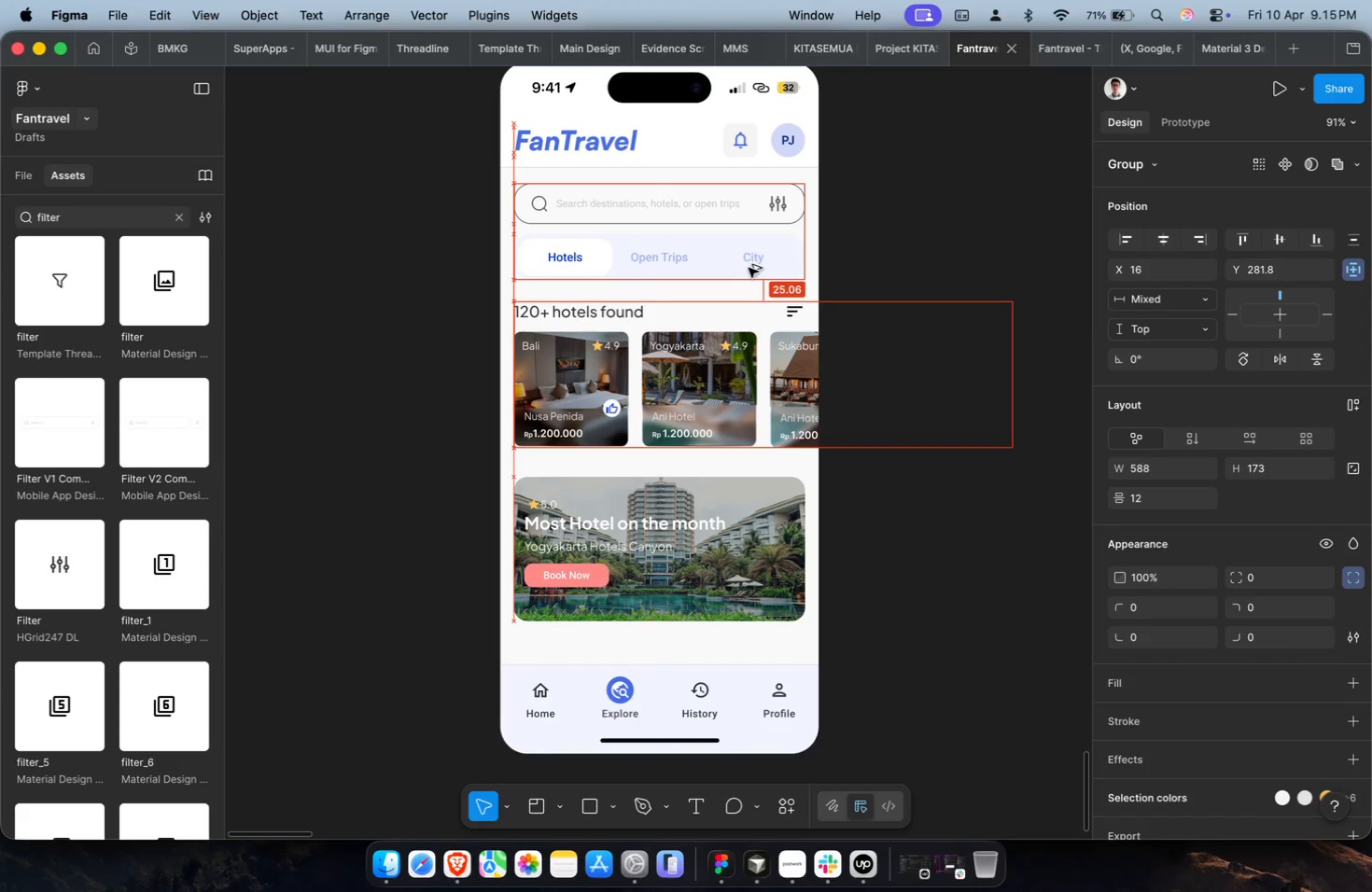 
key(Alt+ArrowUp)
 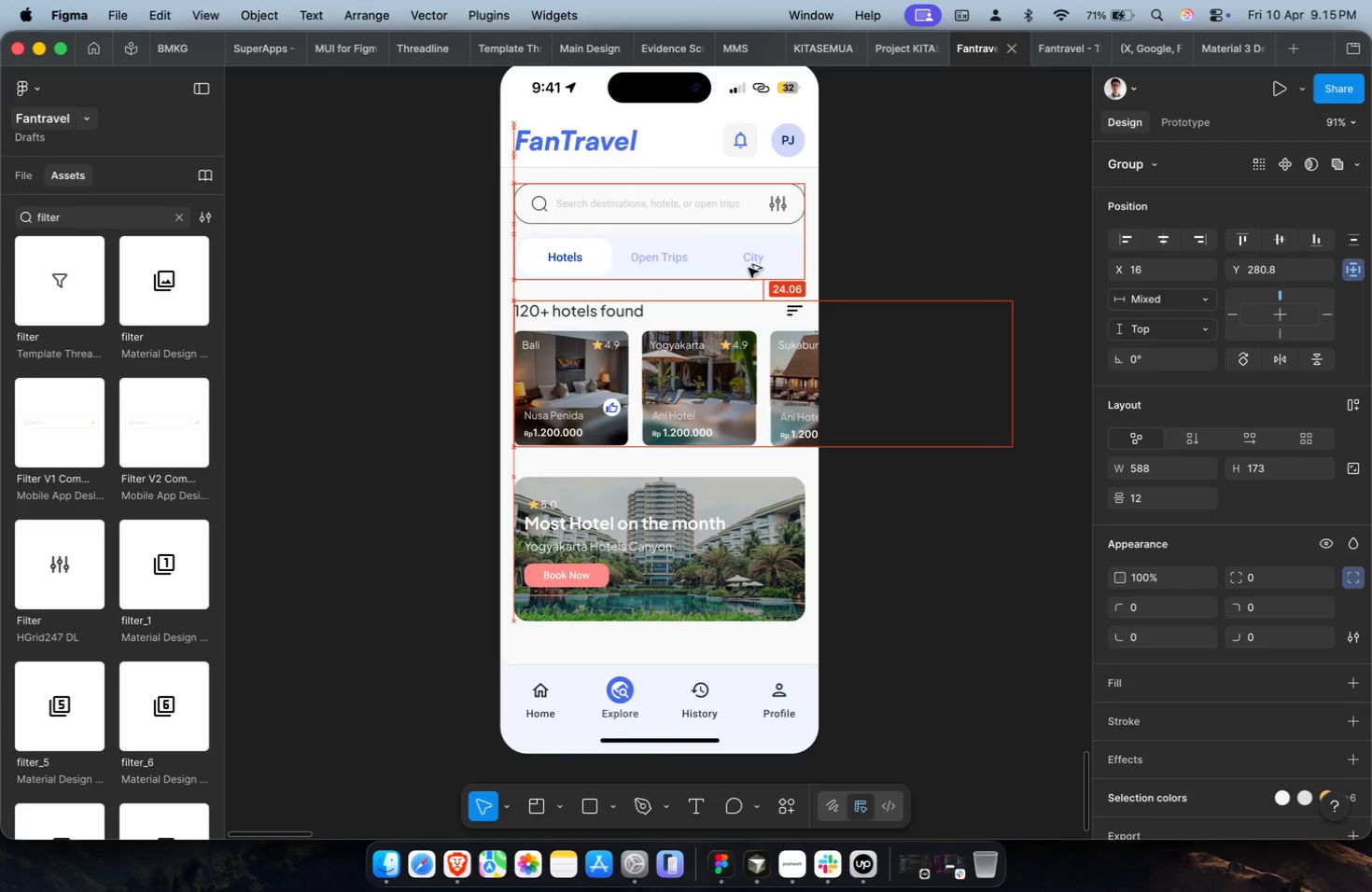 
key(Alt+ArrowUp)
 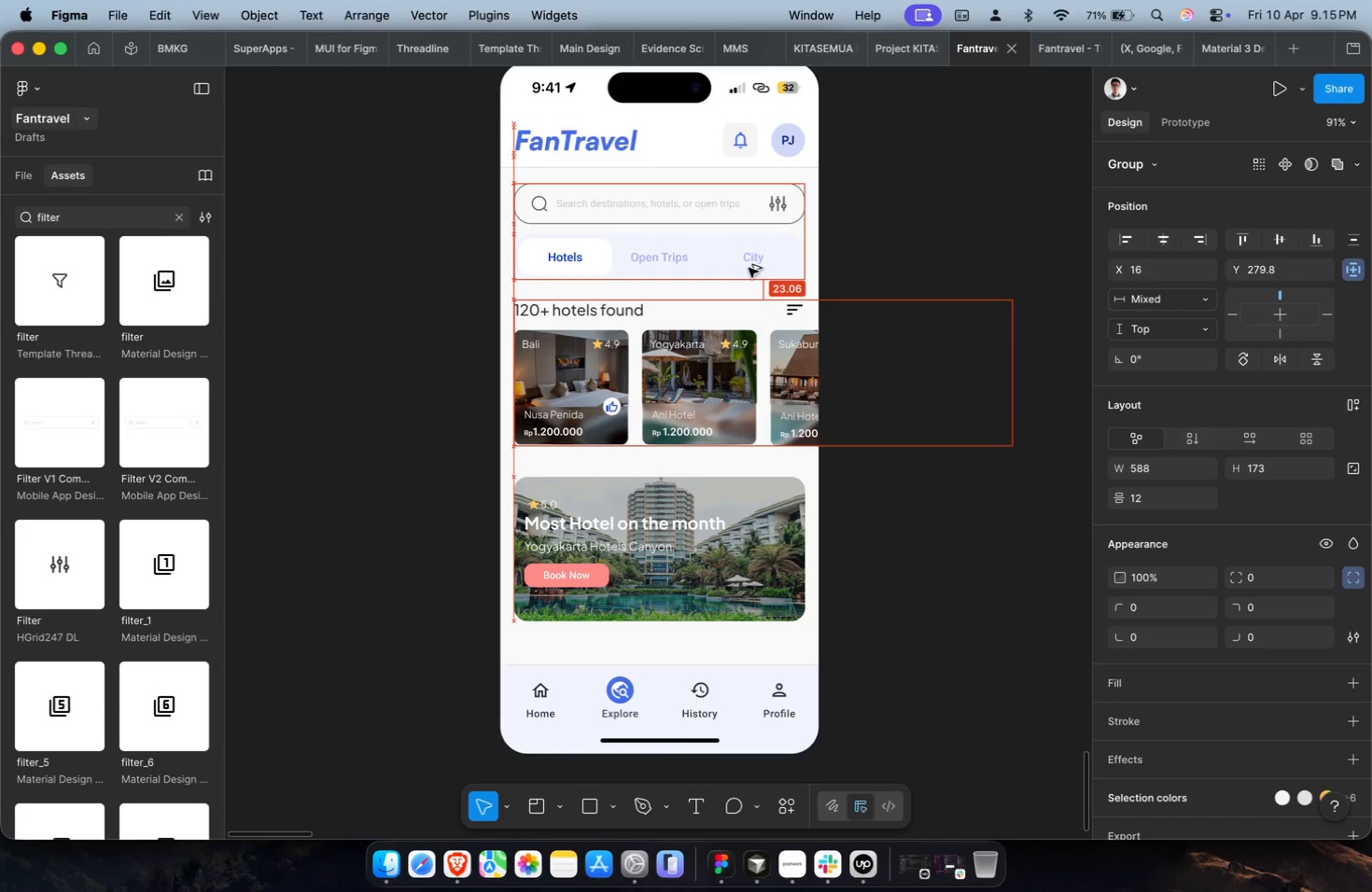 
key(Alt+ArrowDown)
 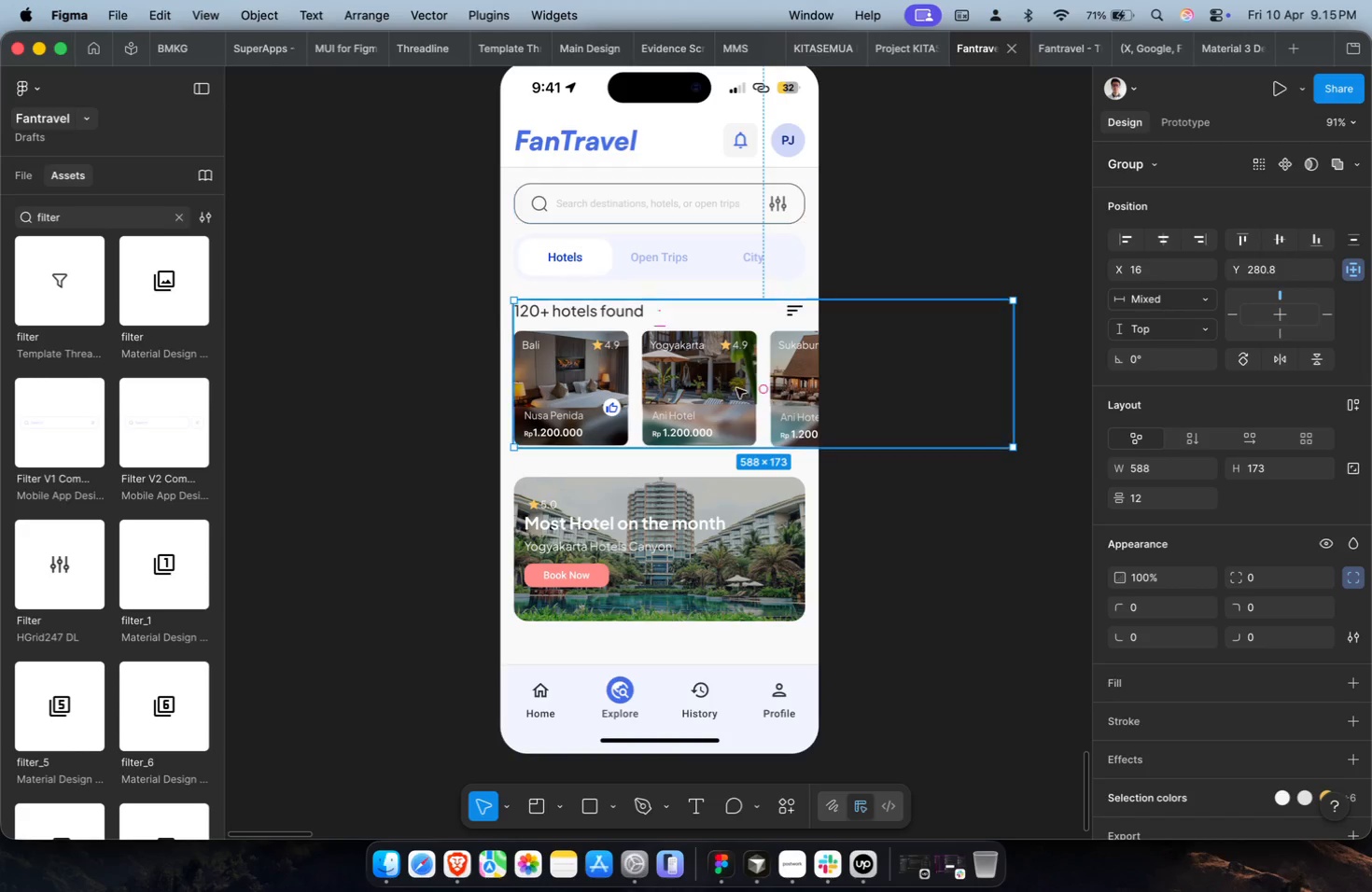 
left_click([706, 522])
 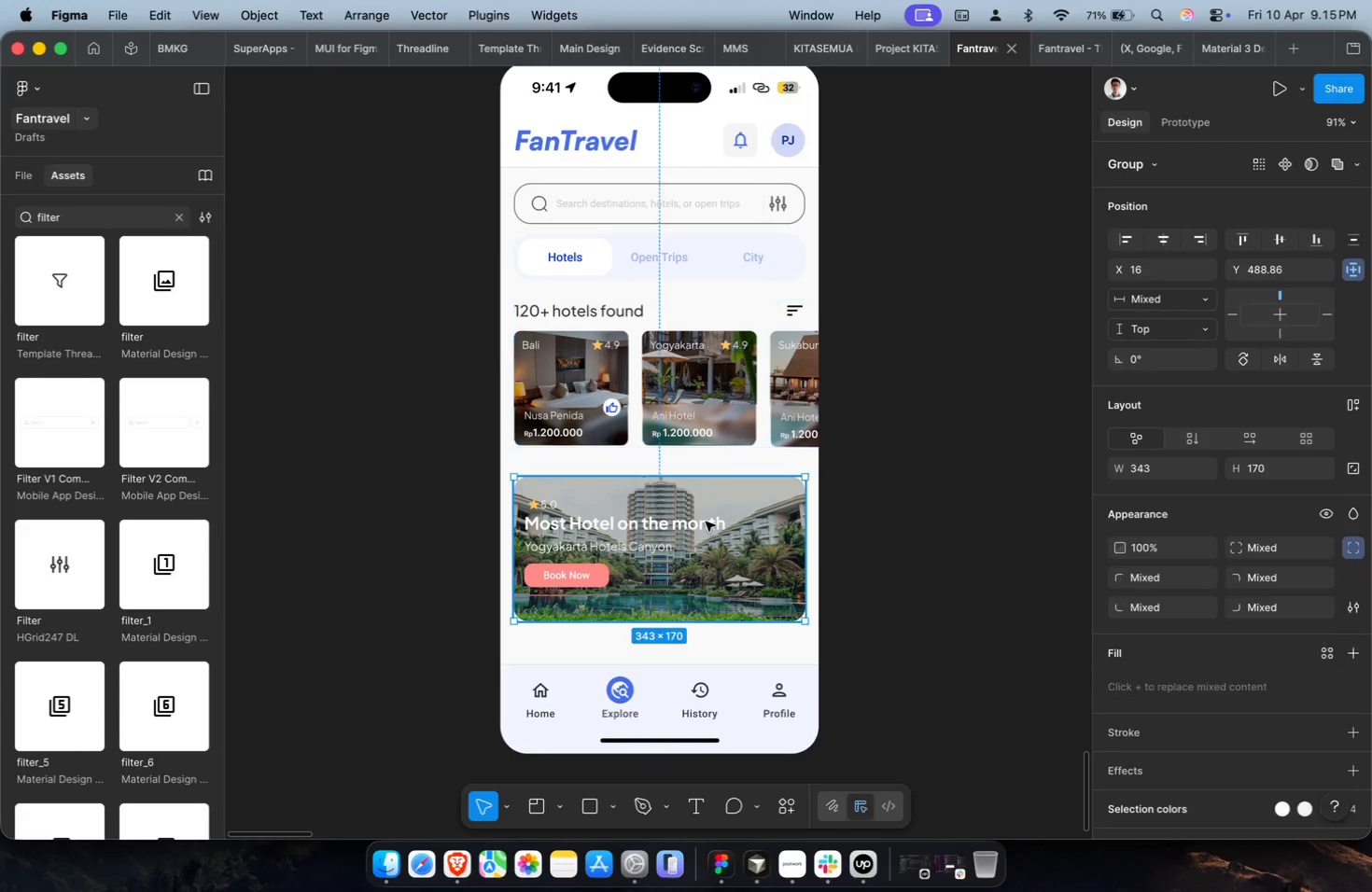 
key(Alt+Shift+ShiftRight)
 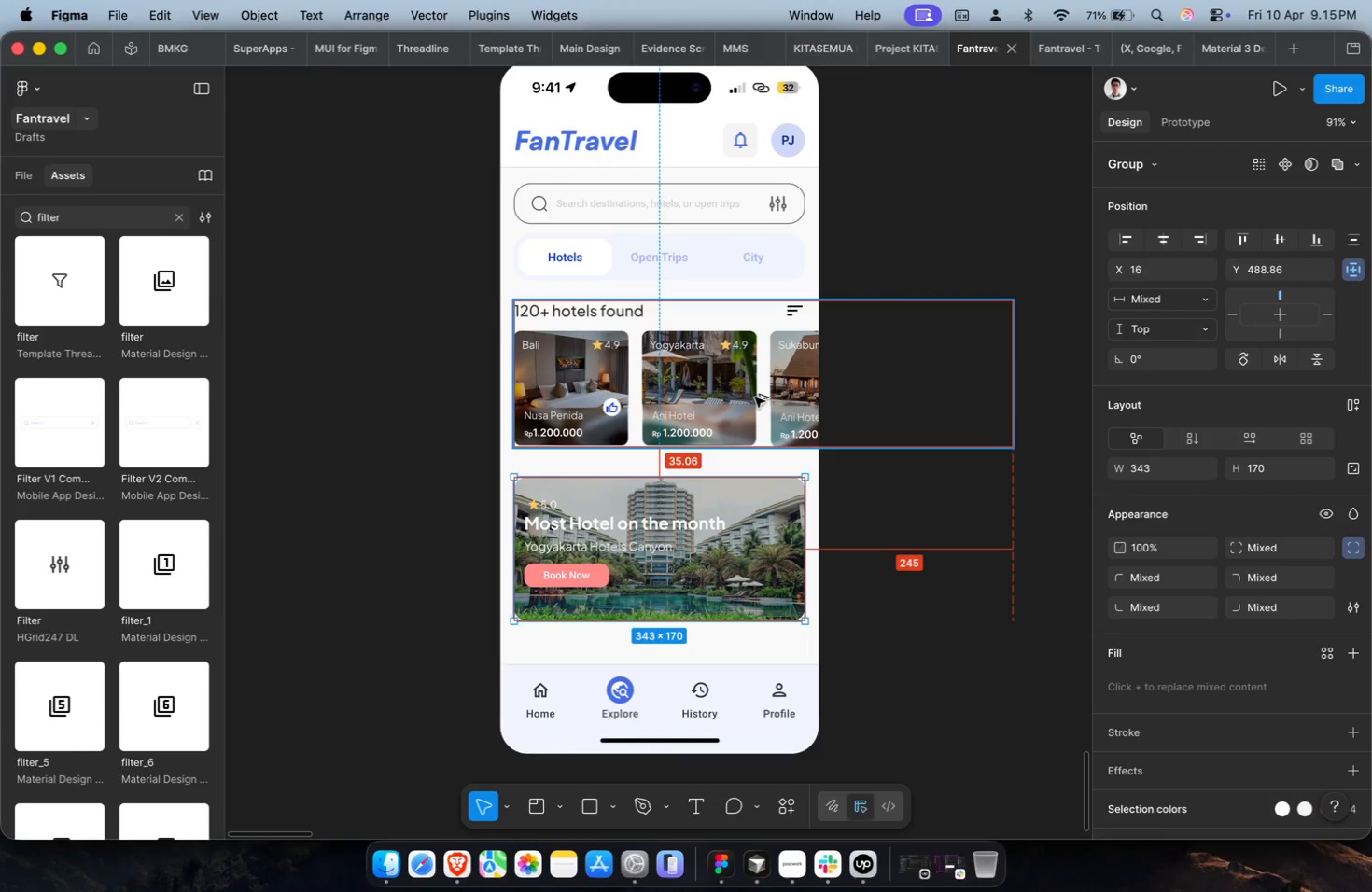 
key(Alt+ArrowUp)
 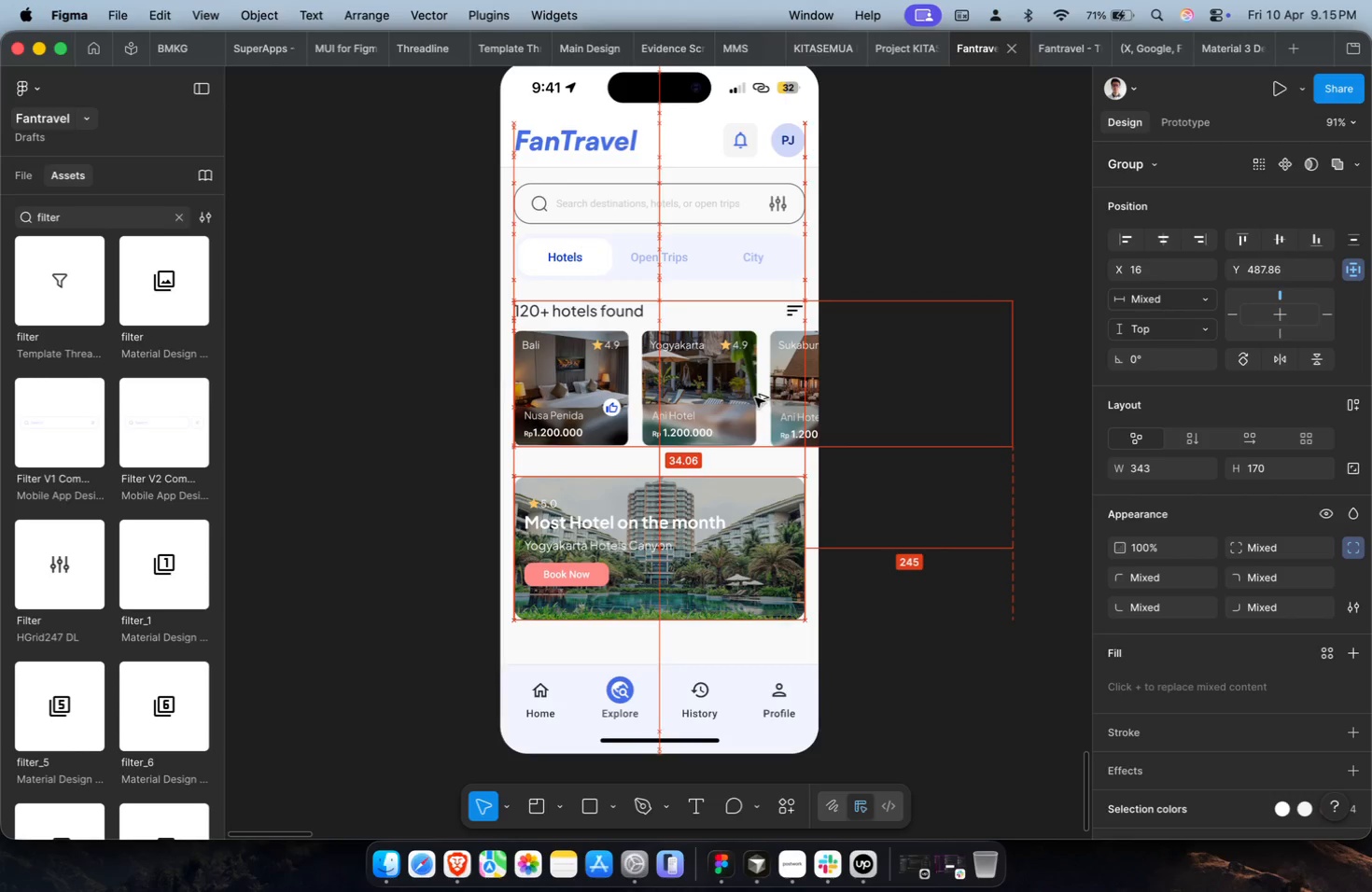 
key(Alt+ArrowUp)
 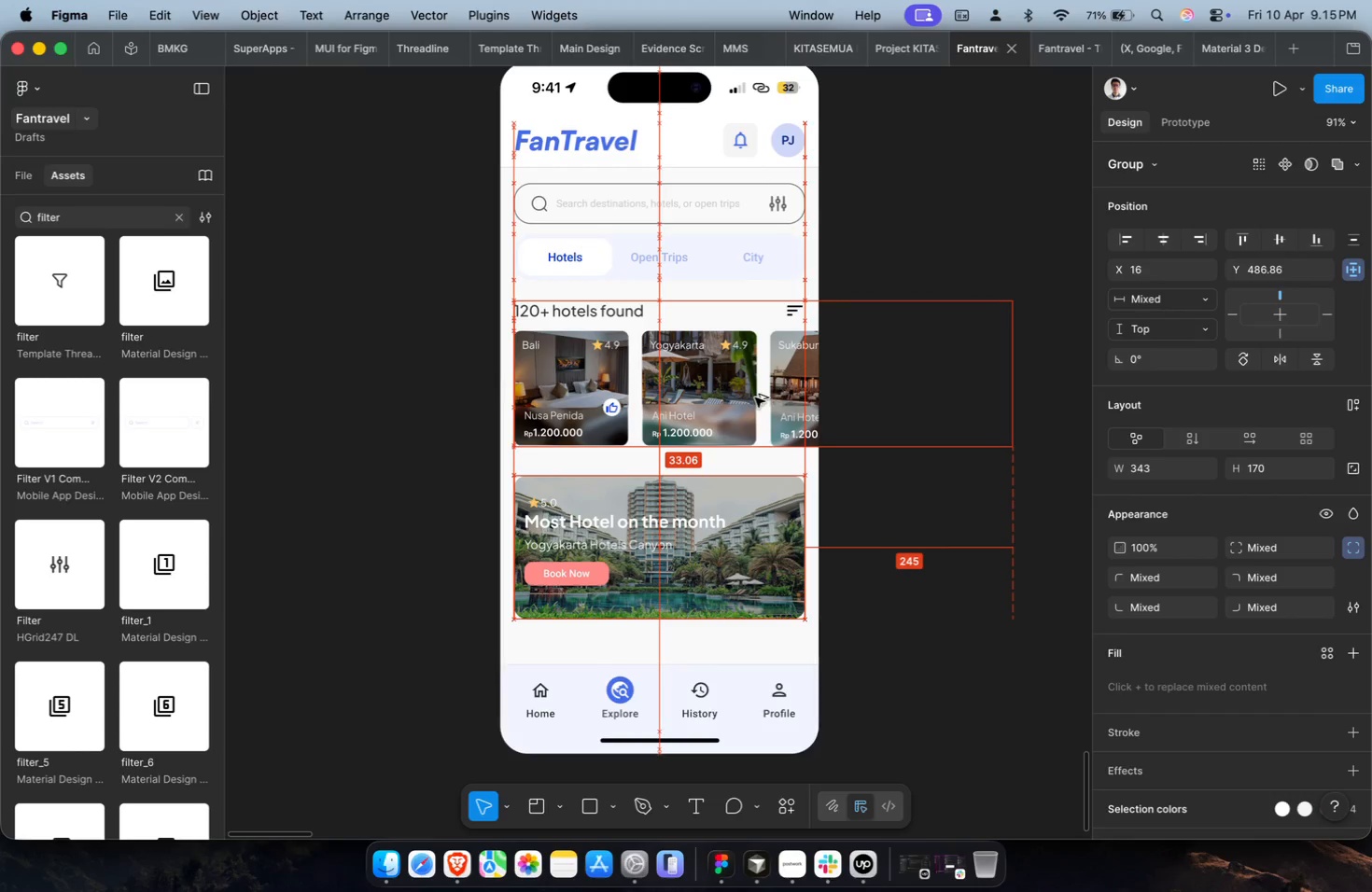 
key(Alt+ArrowUp)
 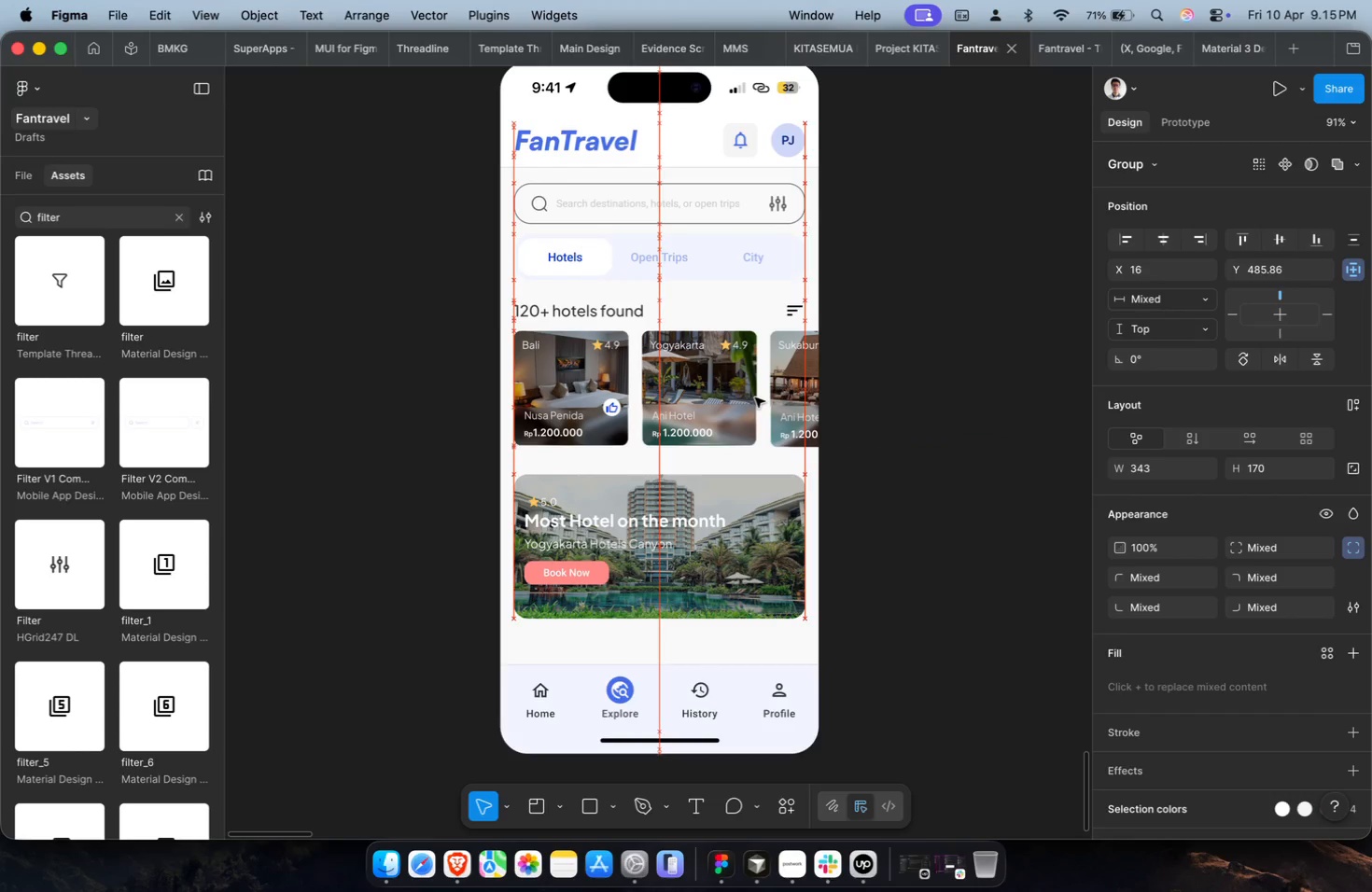 
left_click([755, 397])
 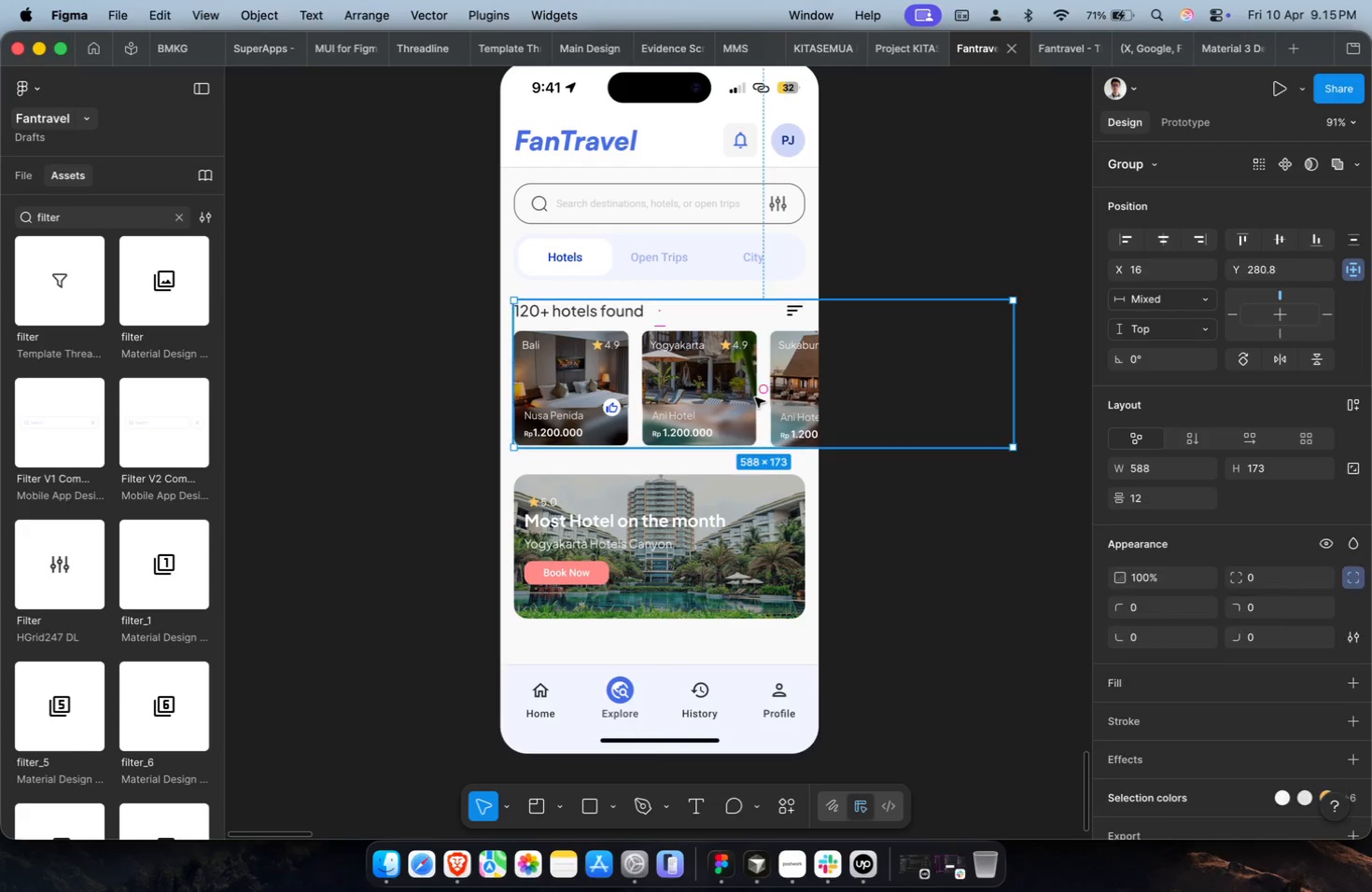 
hold_key(key=CommandLeft, duration=0.37)
scroll: coordinate [751, 405], scroll_direction: up, amount: 13.0
 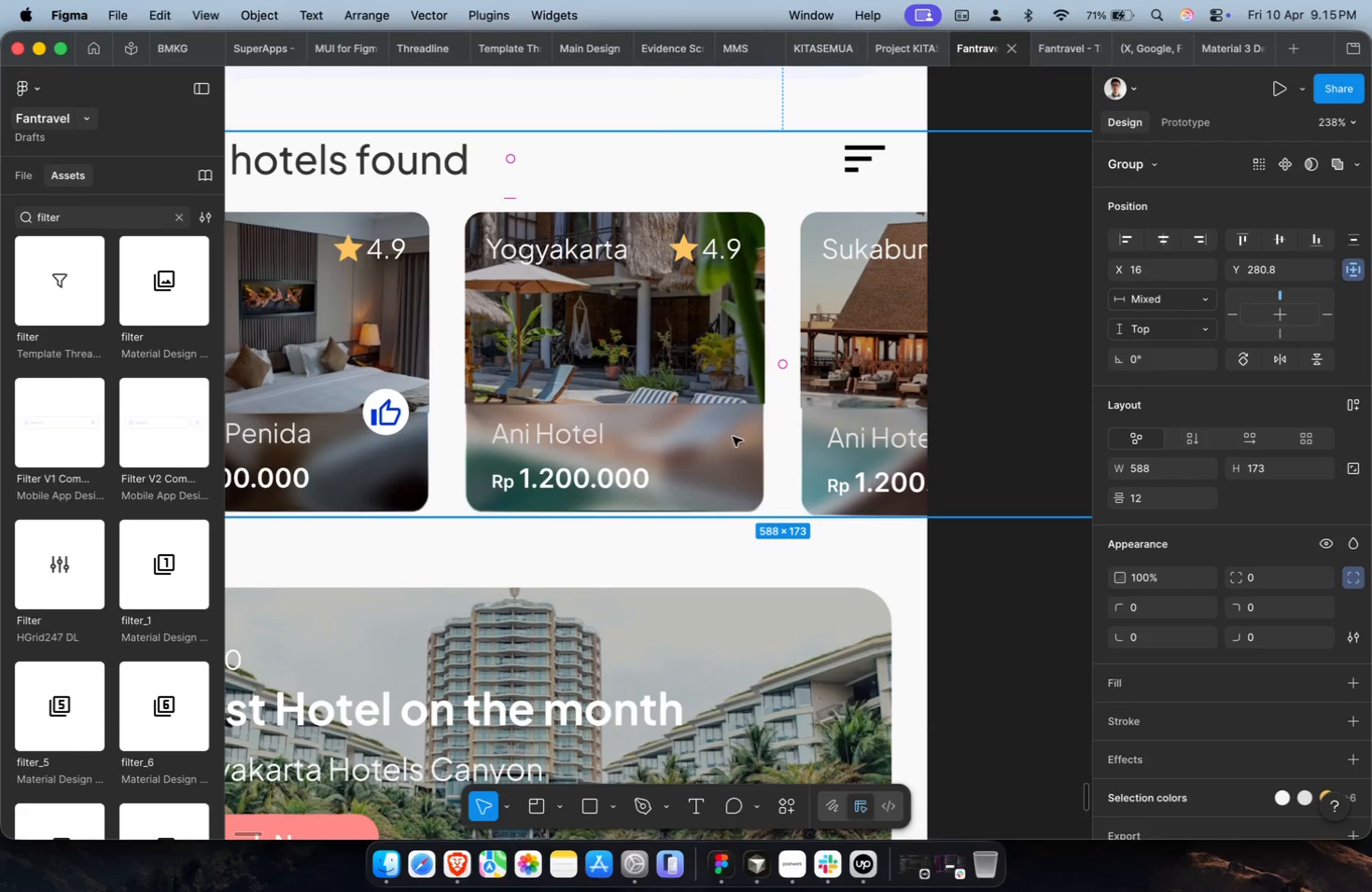 
hold_key(key=CommandLeft, duration=0.31)
 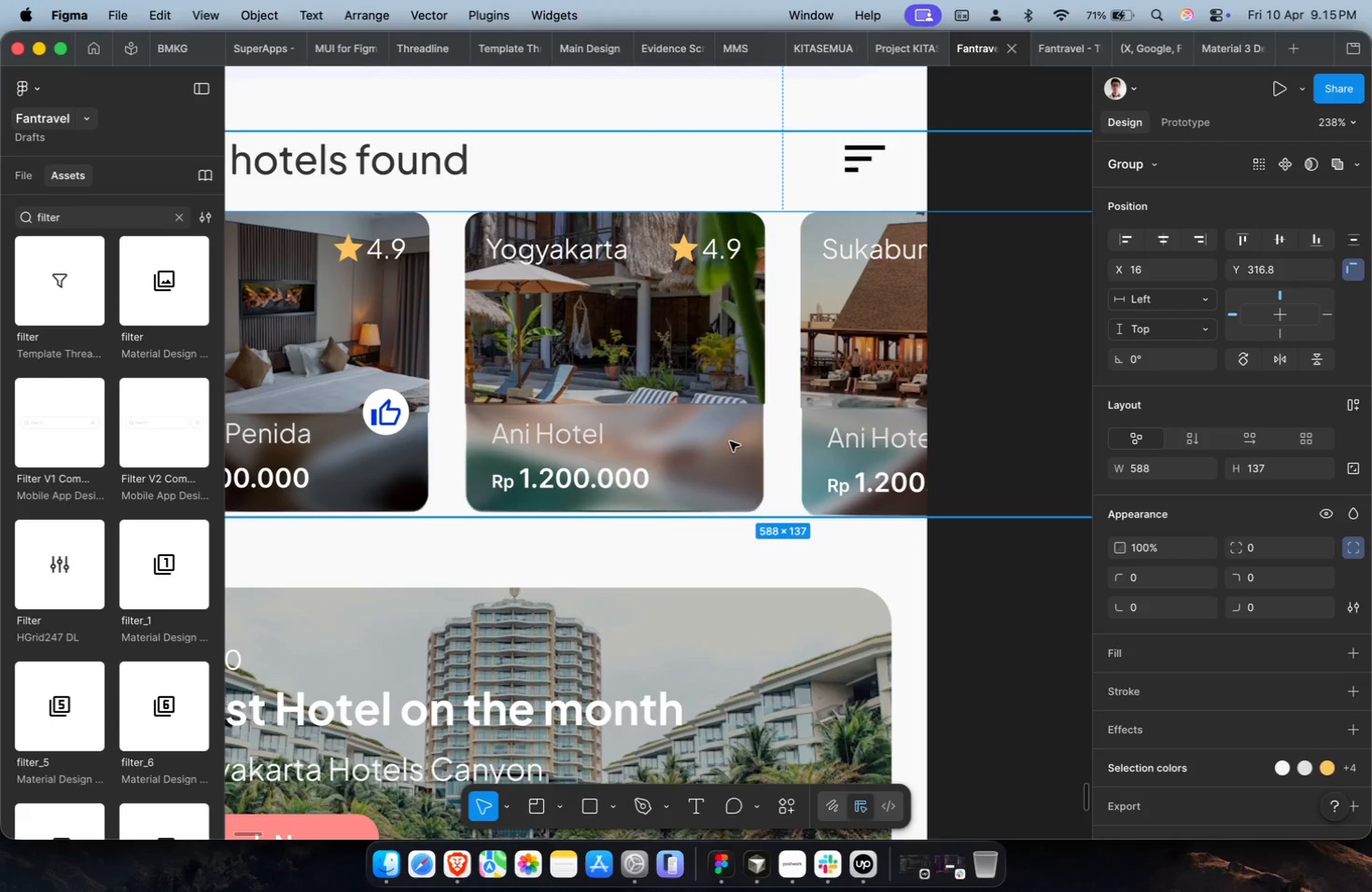 
hold_key(key=ShiftLeft, duration=0.31)
 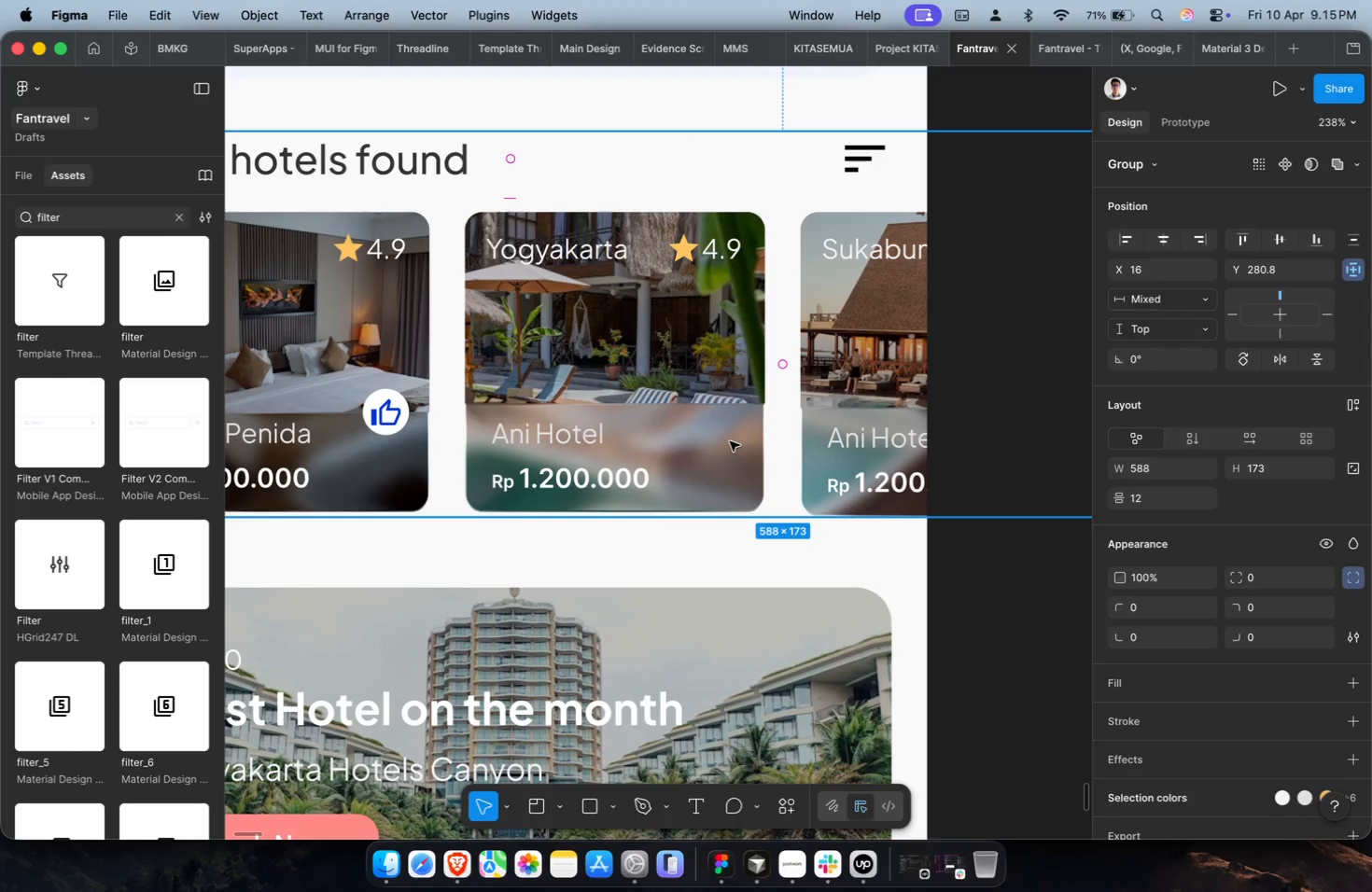 
double_click([730, 441])
 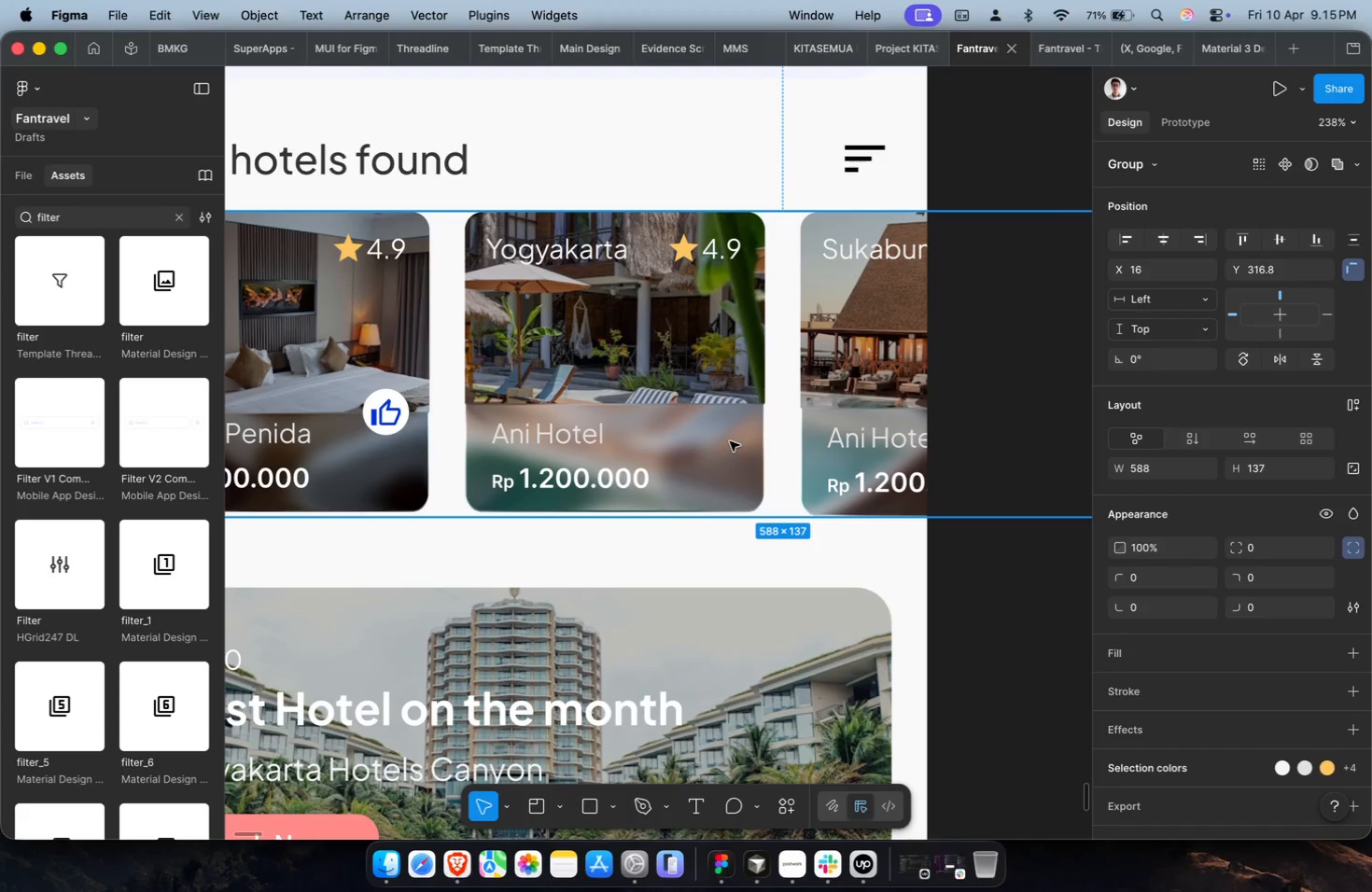 
triple_click([730, 441])
 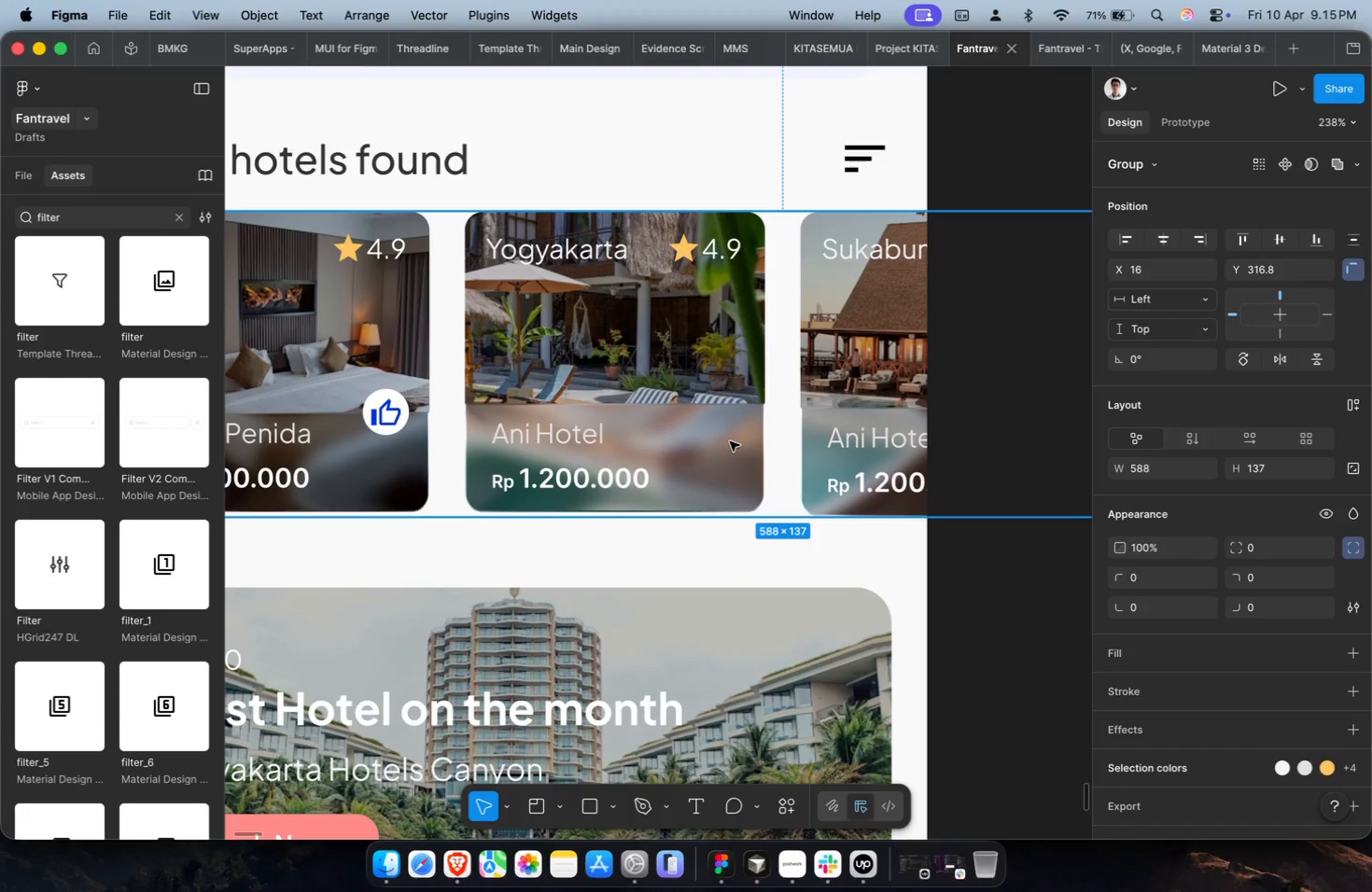 
triple_click([730, 441])
 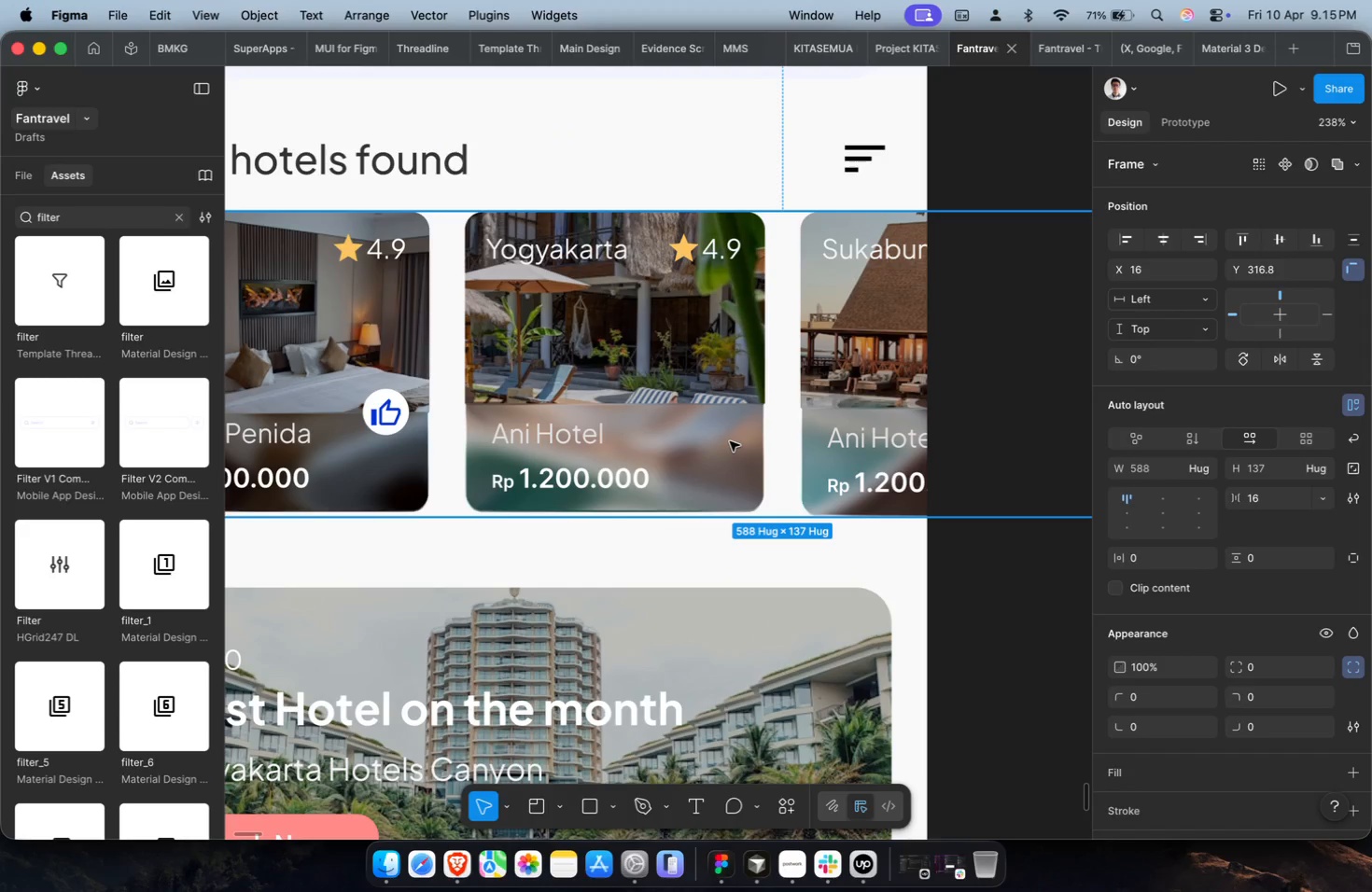 
key(Meta+CommandLeft)
 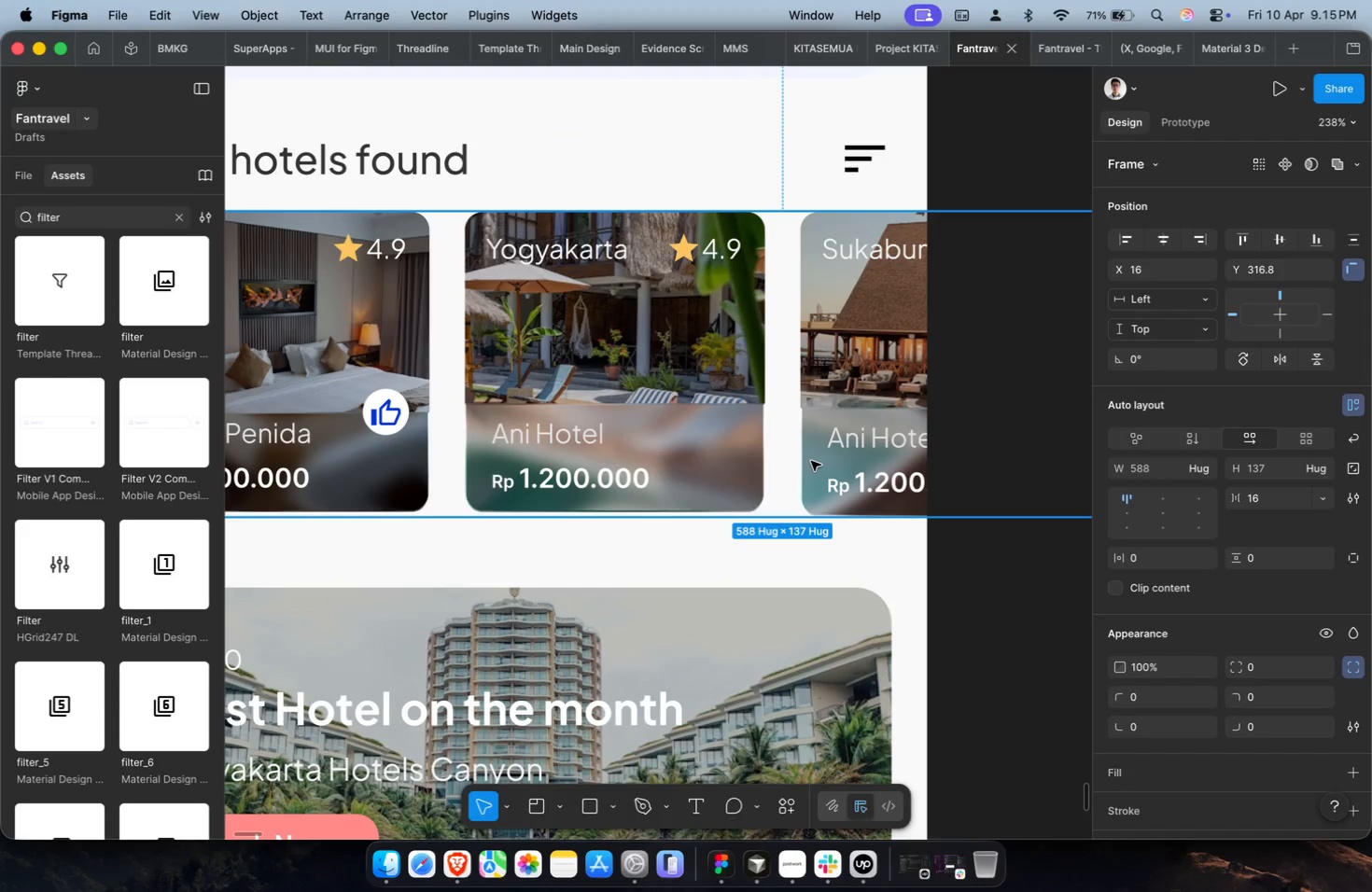 
double_click([811, 461])
 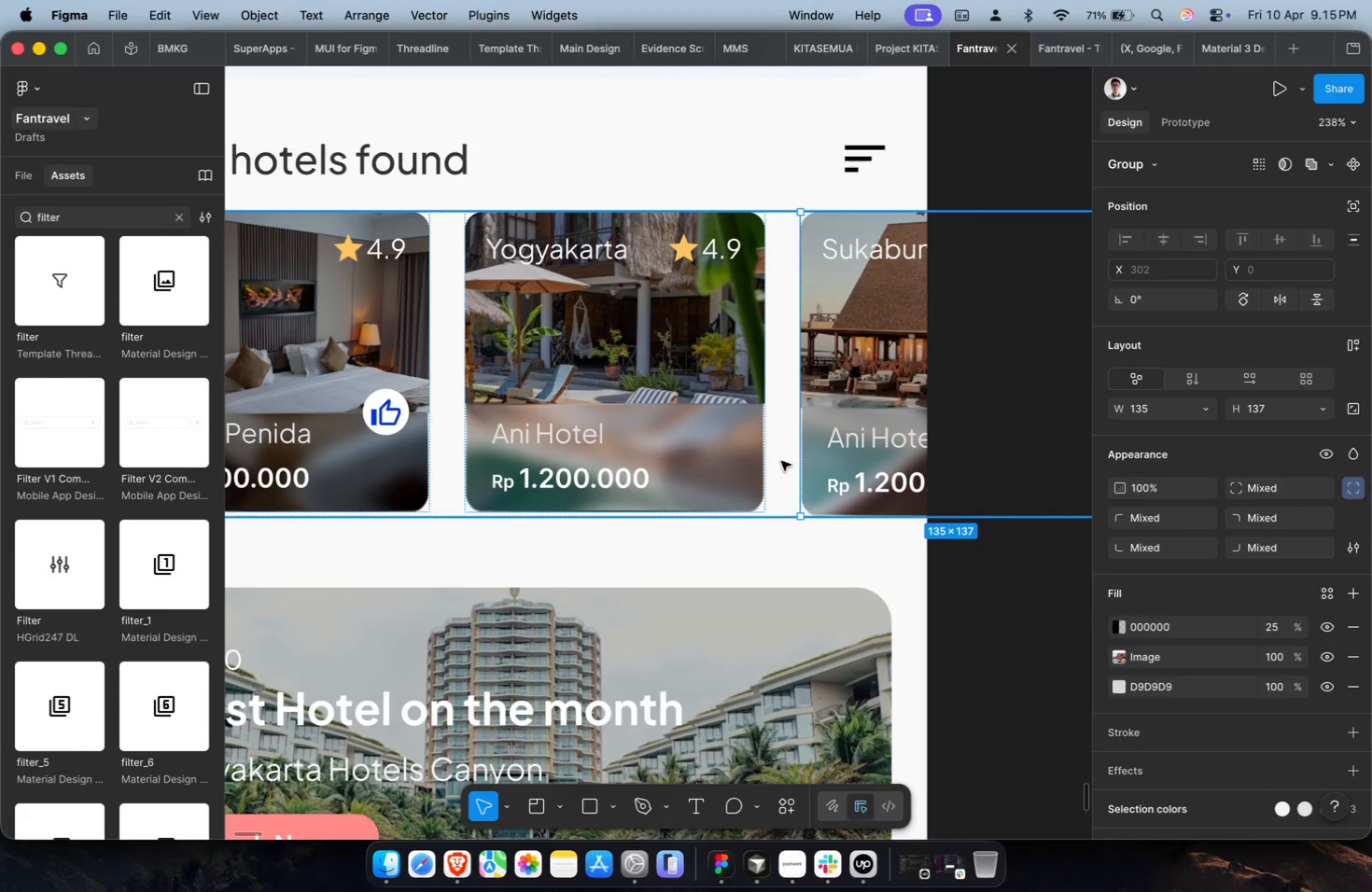 
left_click([746, 460])
 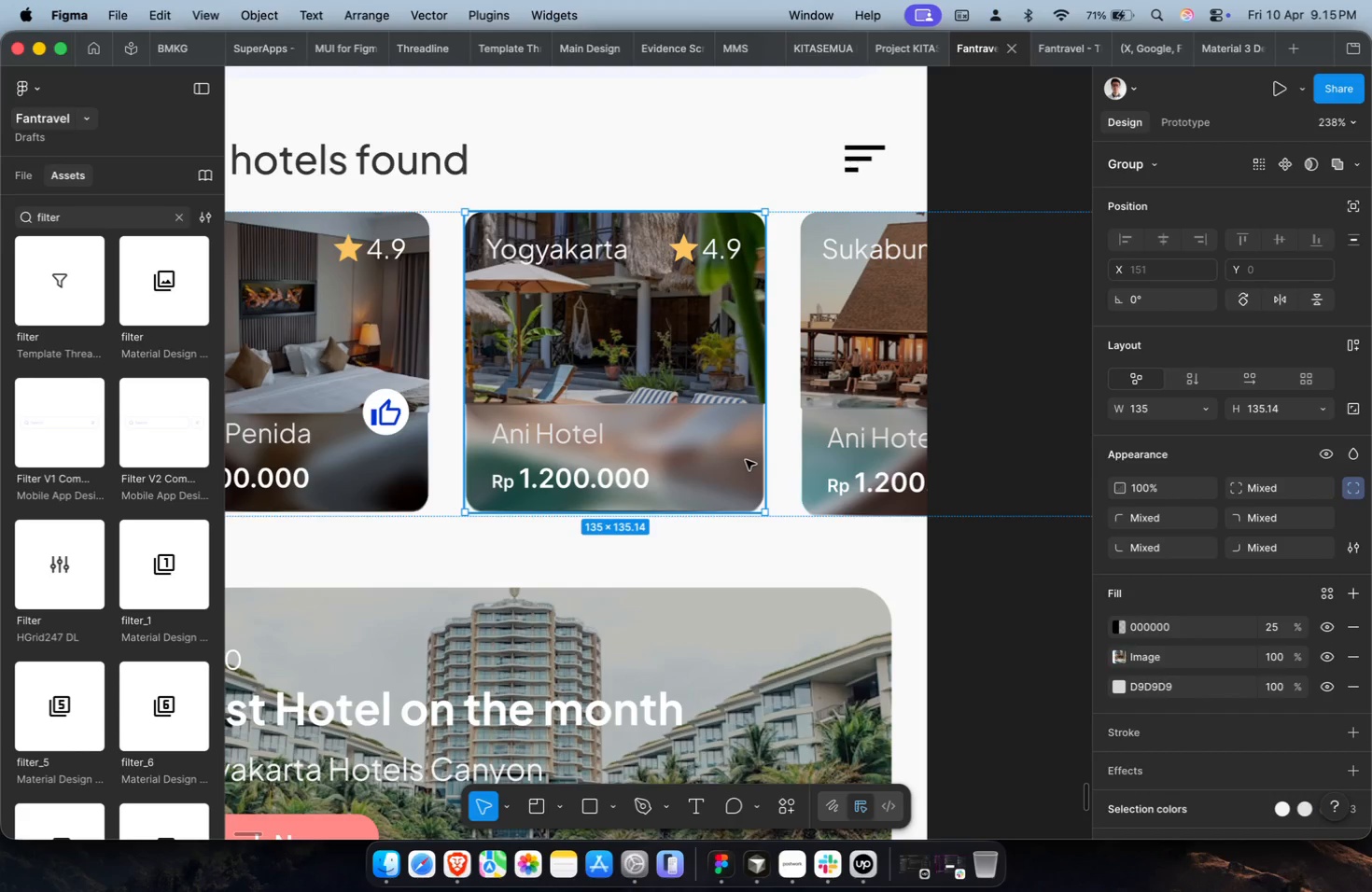 
hold_key(key=ShiftLeft, duration=0.92)
scroll: coordinate [746, 460], scroll_direction: up, amount: 9.0
 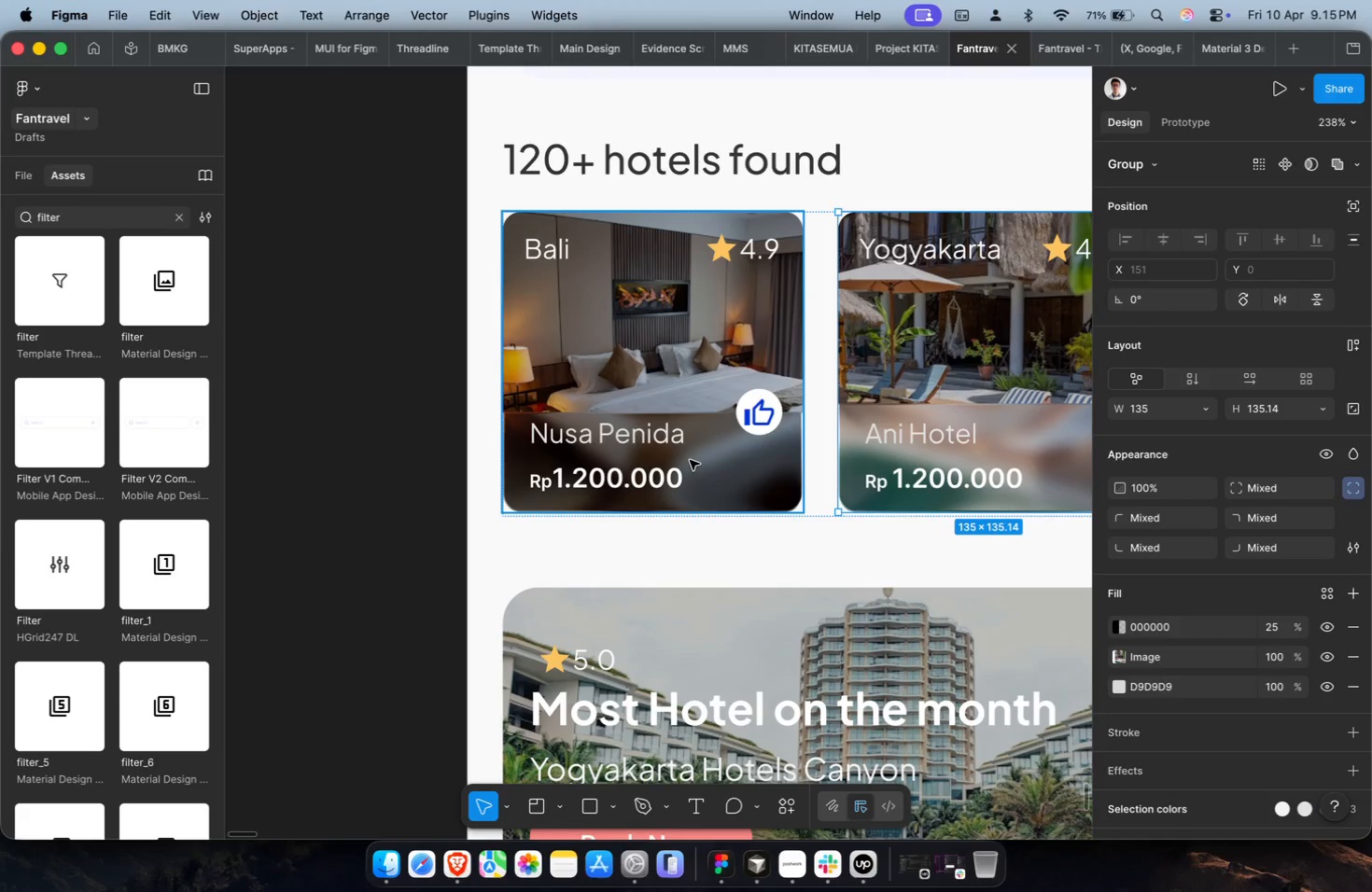 
left_click([690, 460])
 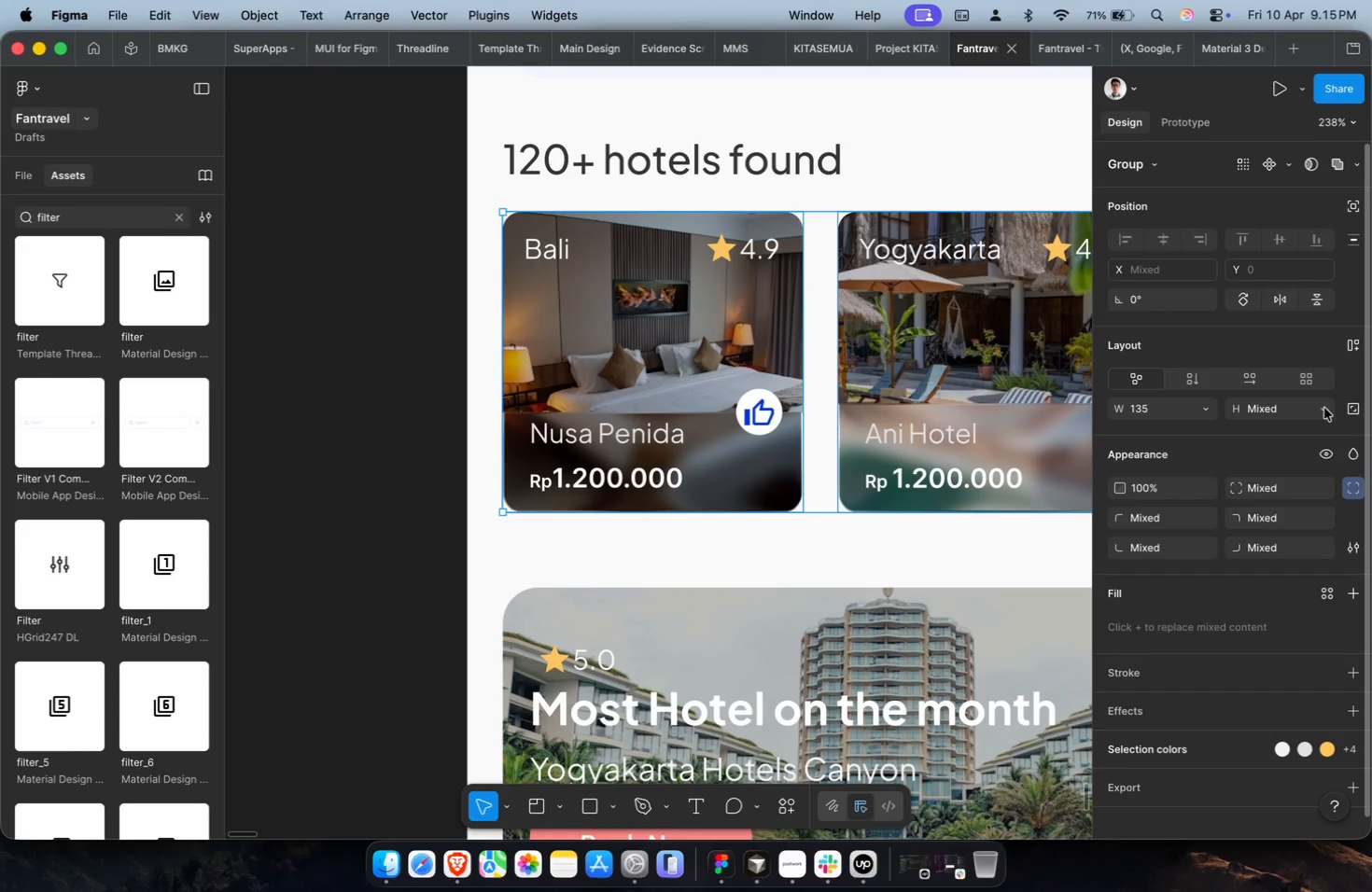 
double_click([1298, 434])
 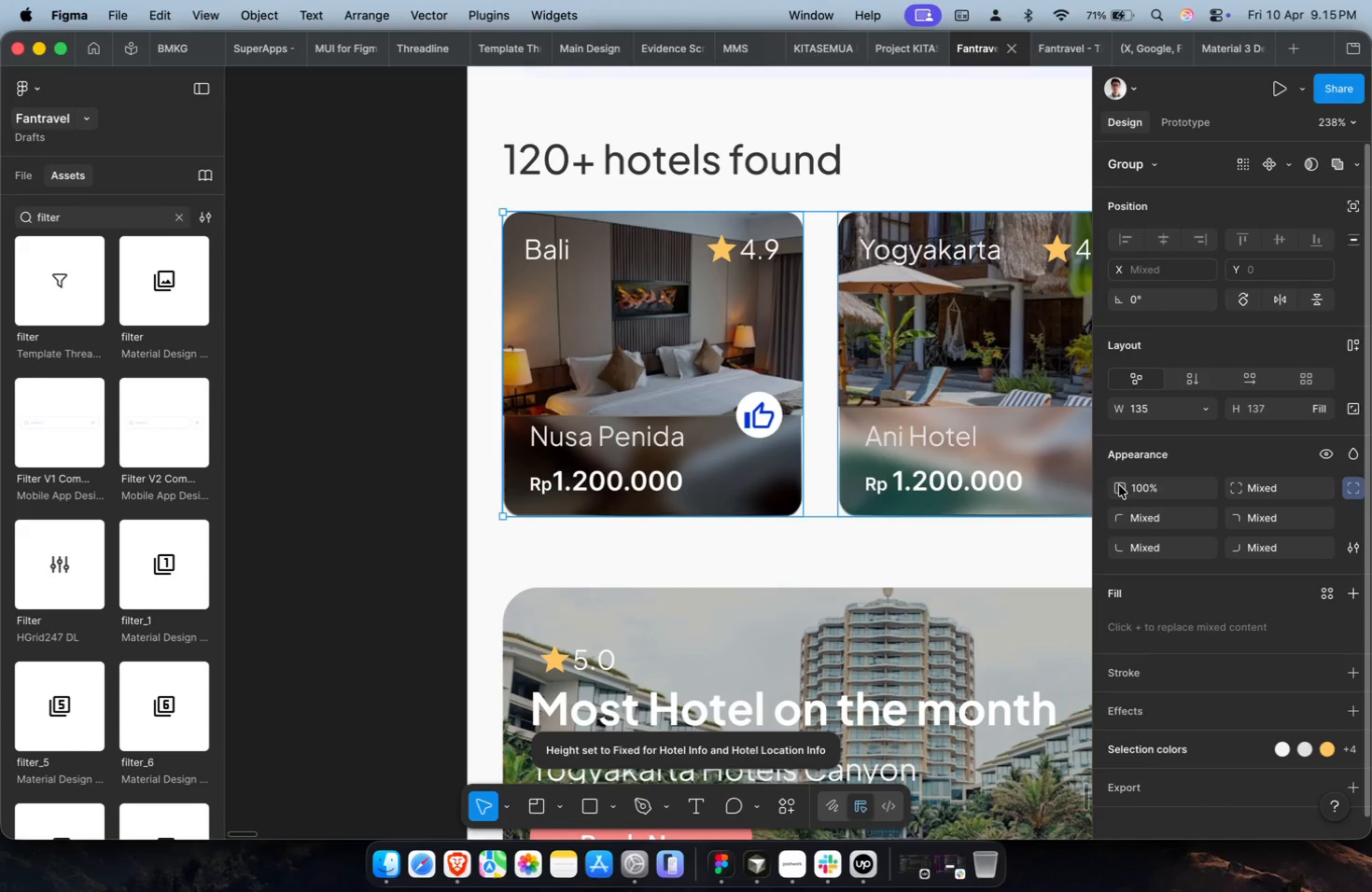 
hold_key(key=ShiftLeft, duration=0.42)
scroll: coordinate [959, 524], scroll_direction: down, amount: 2.0
 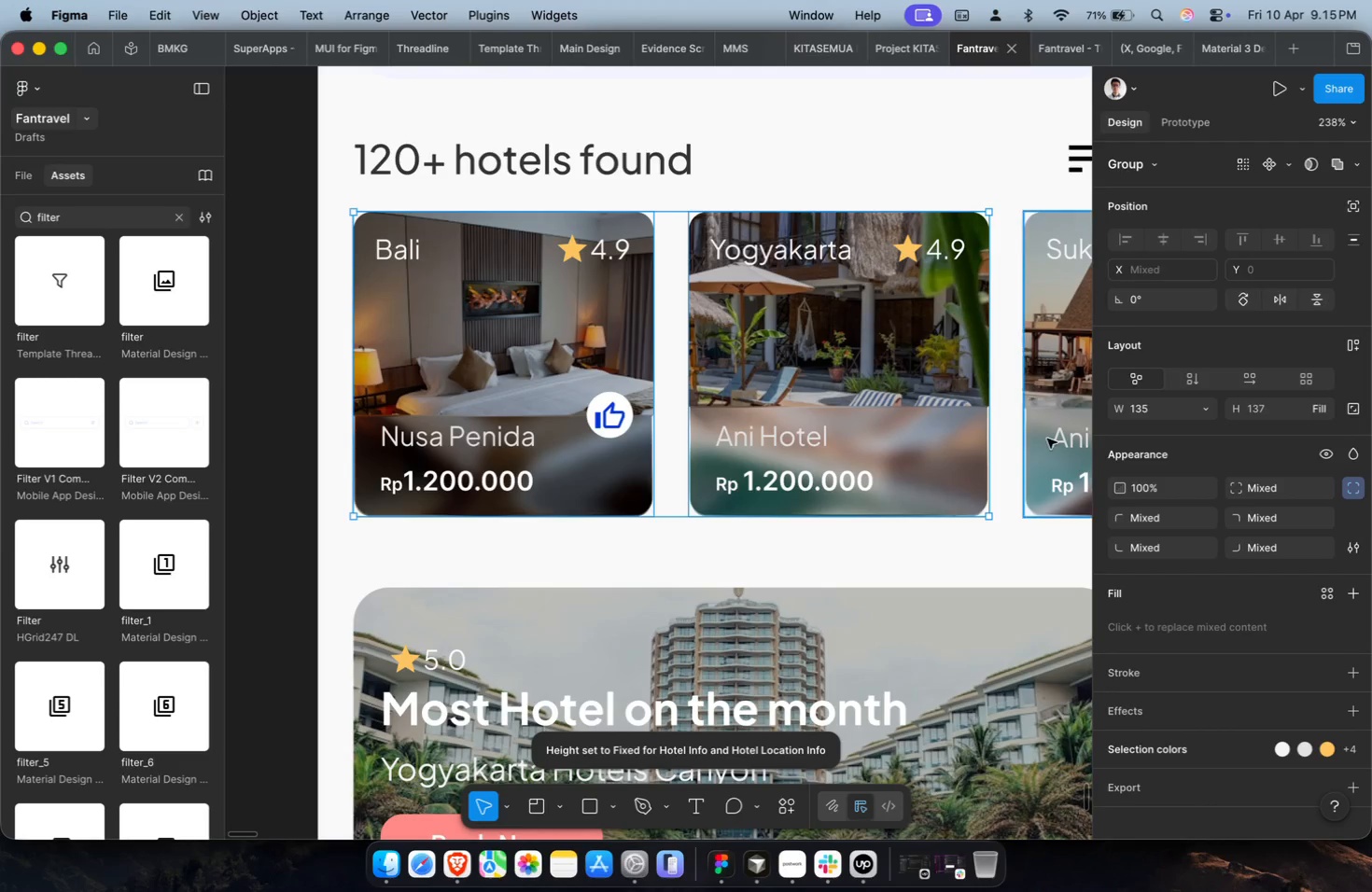 
left_click([1047, 439])
 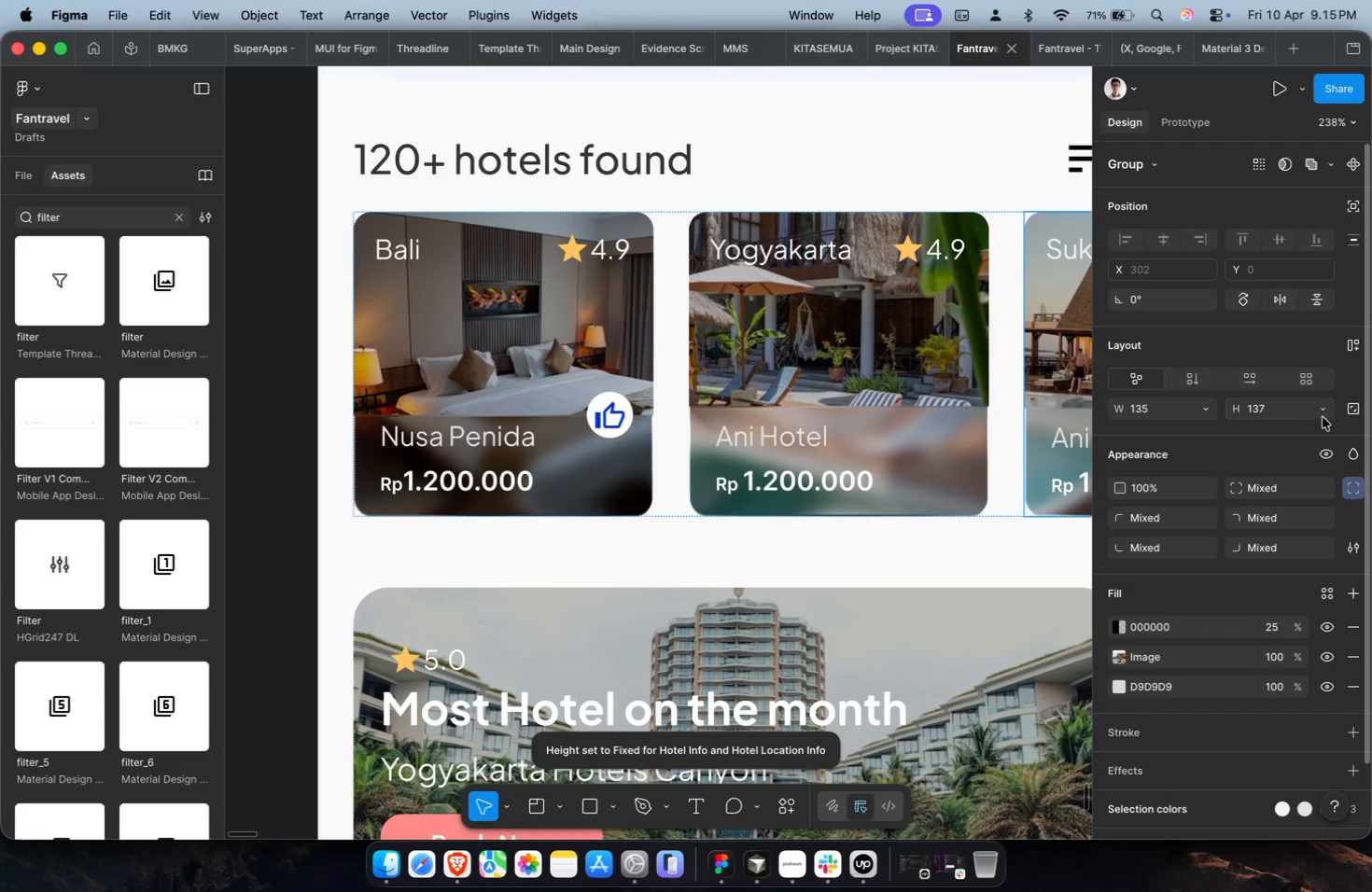 
double_click([1309, 432])
 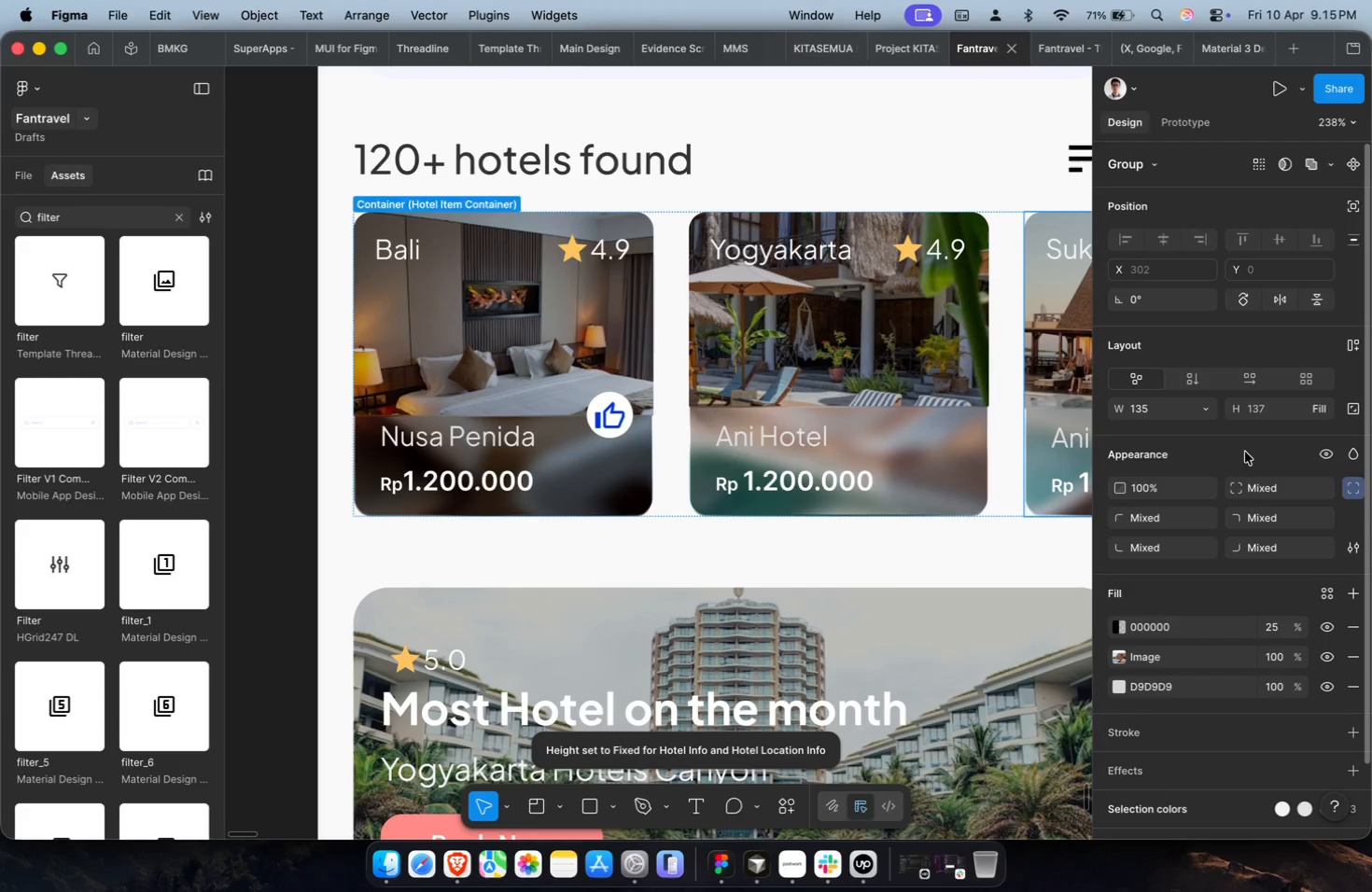 
hold_key(key=ShiftLeft, duration=0.3)
 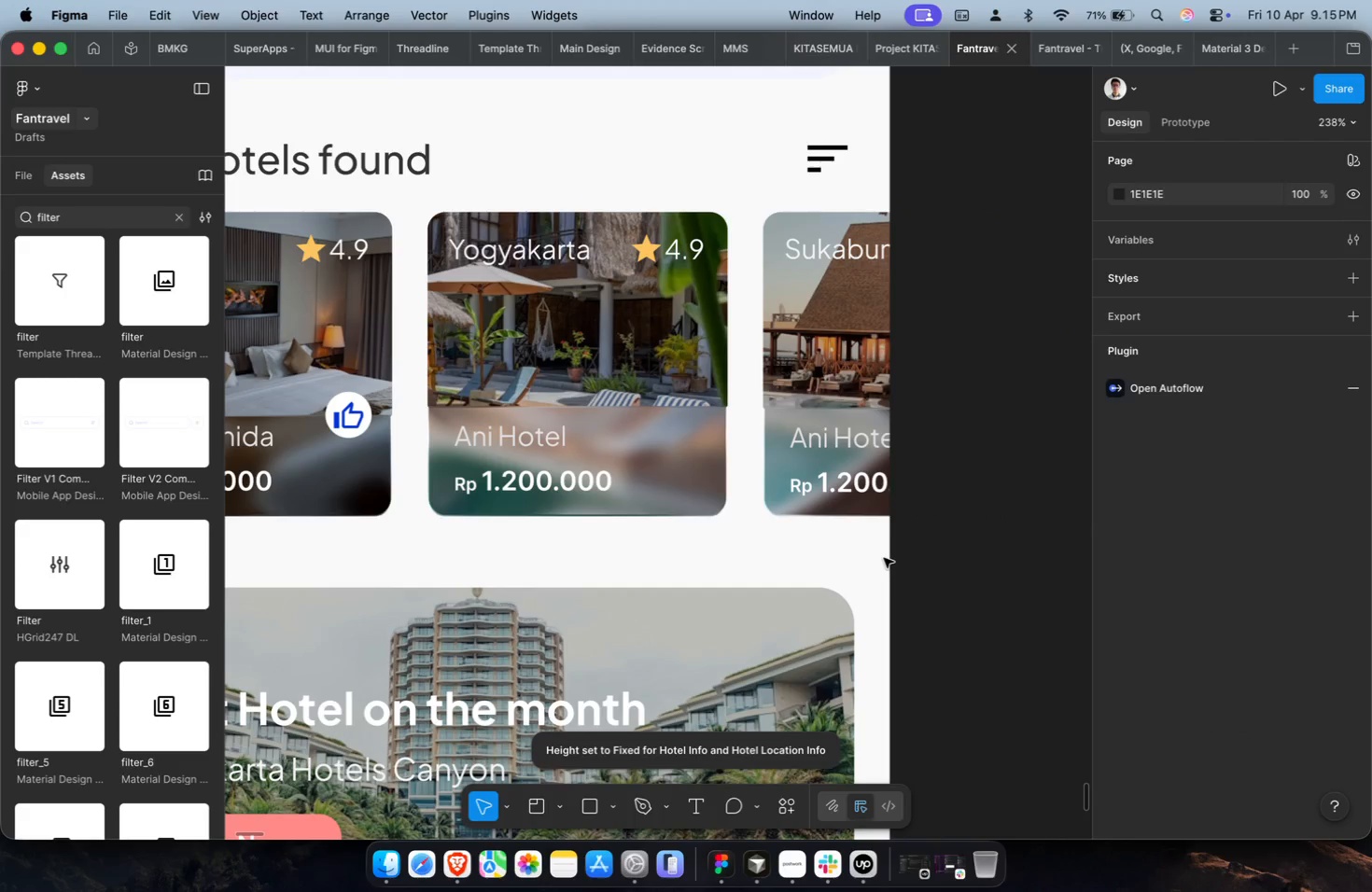 
left_click([884, 558])
 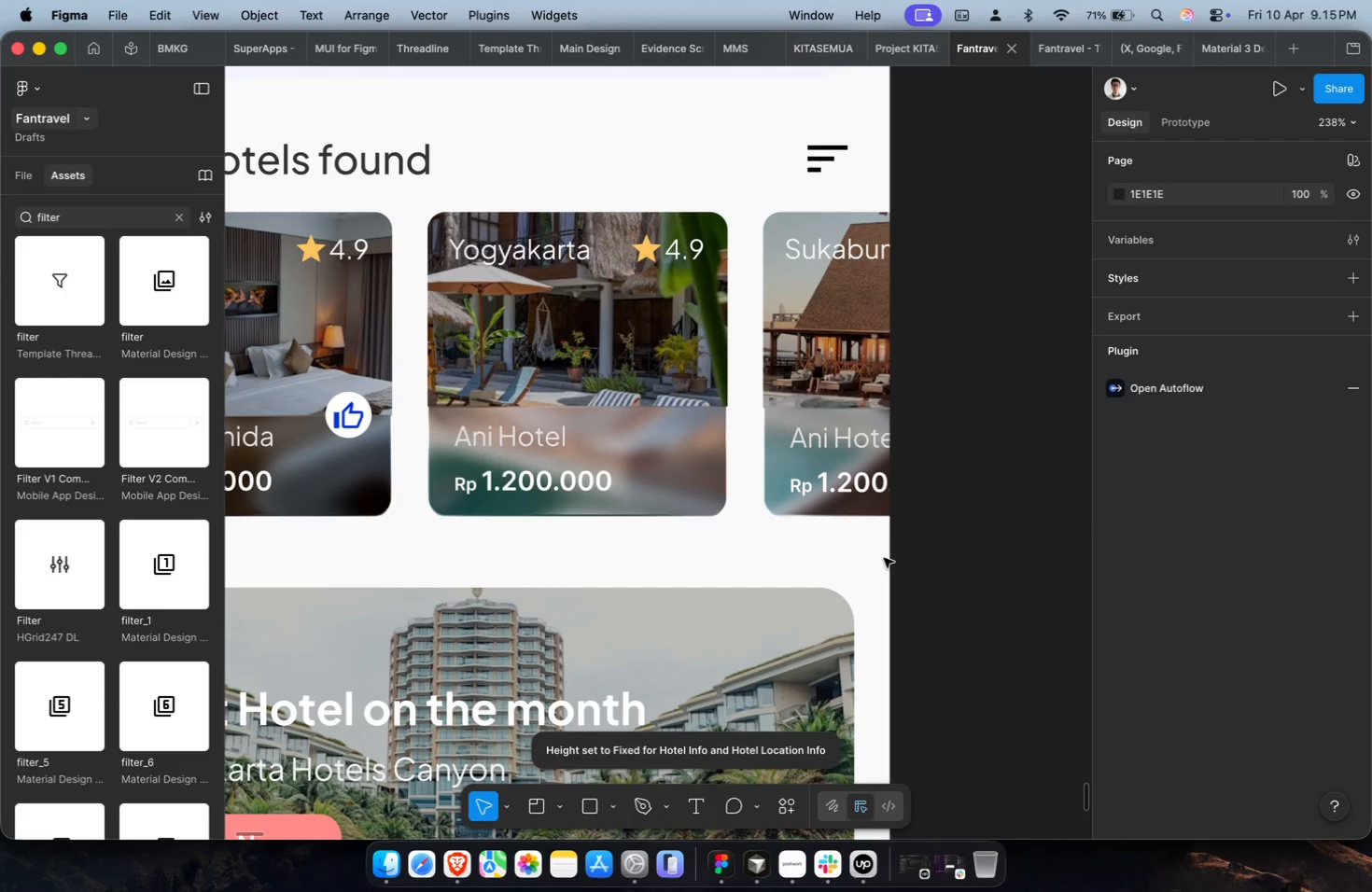 
scroll: coordinate [870, 600], scroll_direction: down, amount: 4.0
 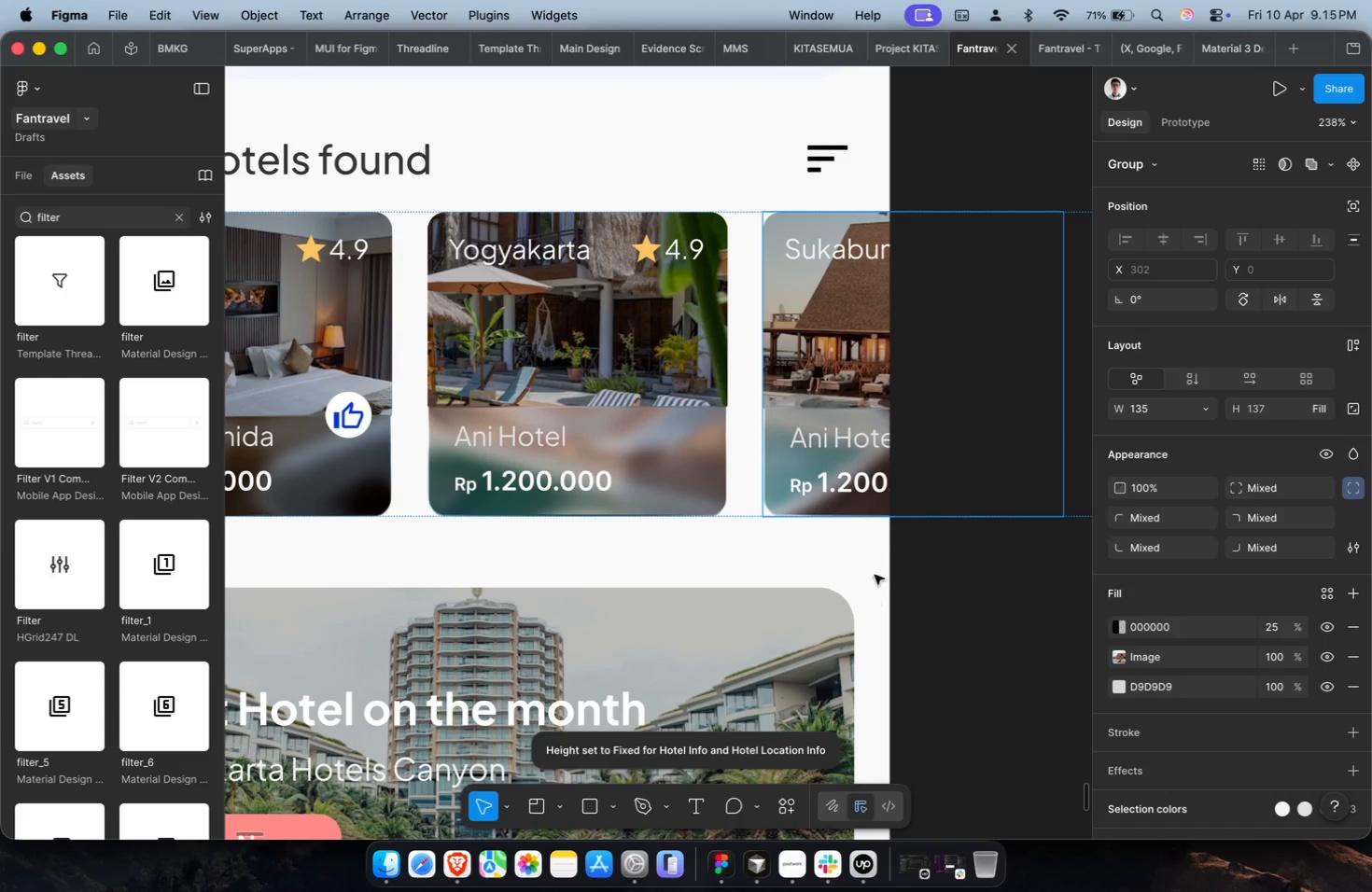 
key(Meta+CommandLeft)
 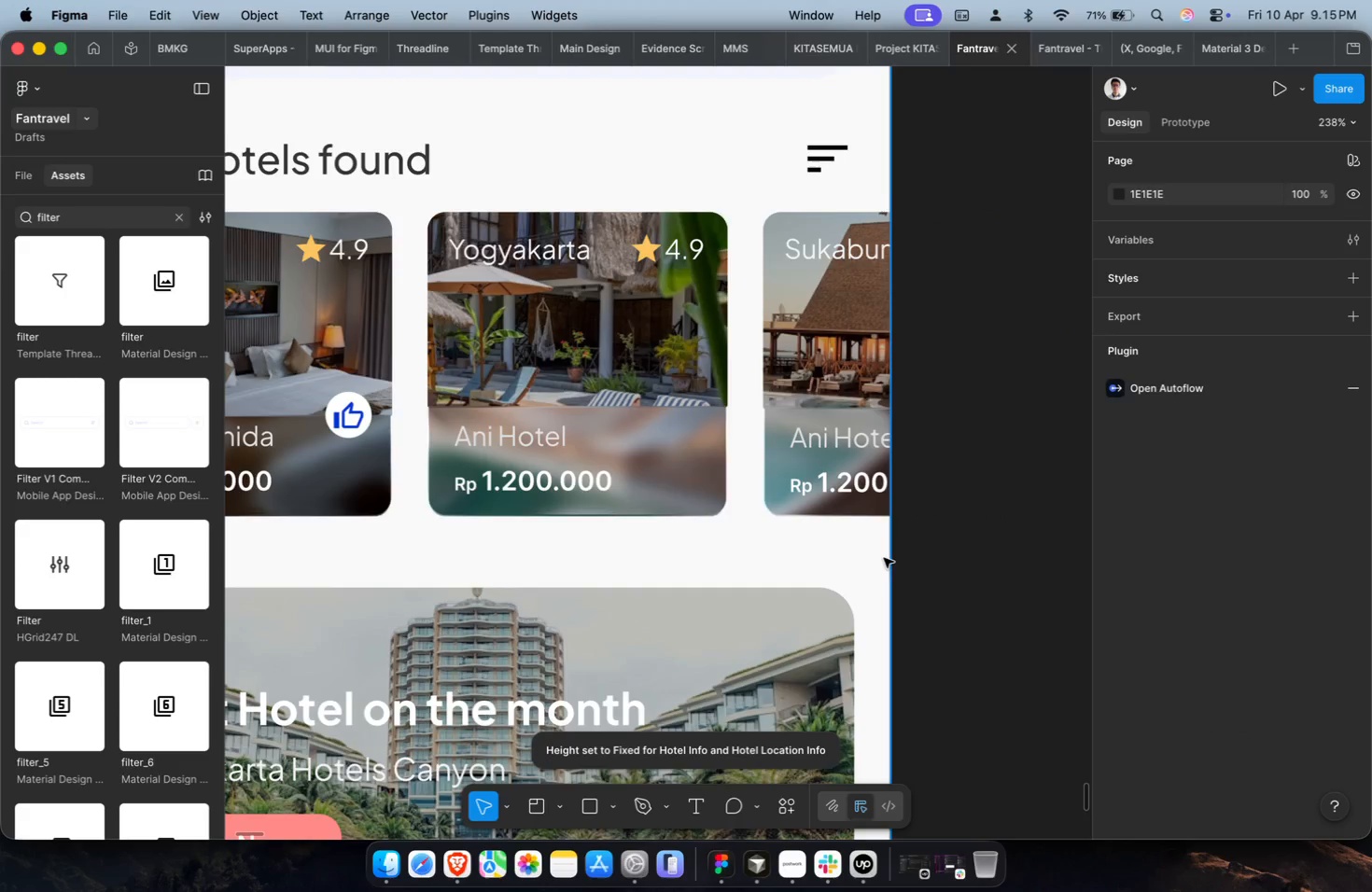 
hold_key(key=ShiftLeft, duration=0.75)
scroll: coordinate [884, 558], scroll_direction: down, amount: 3.0
 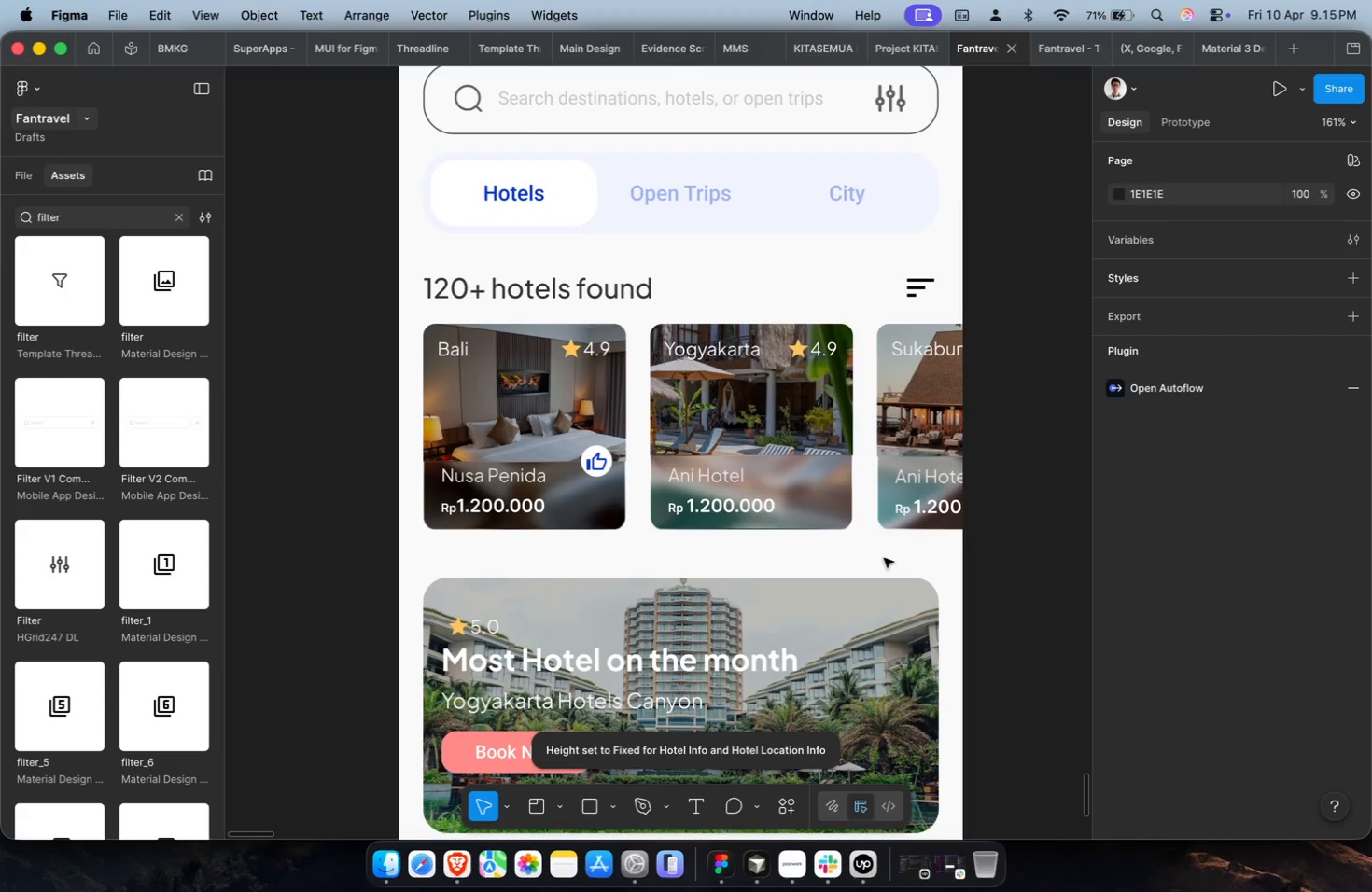 
key(Meta+CommandLeft)
 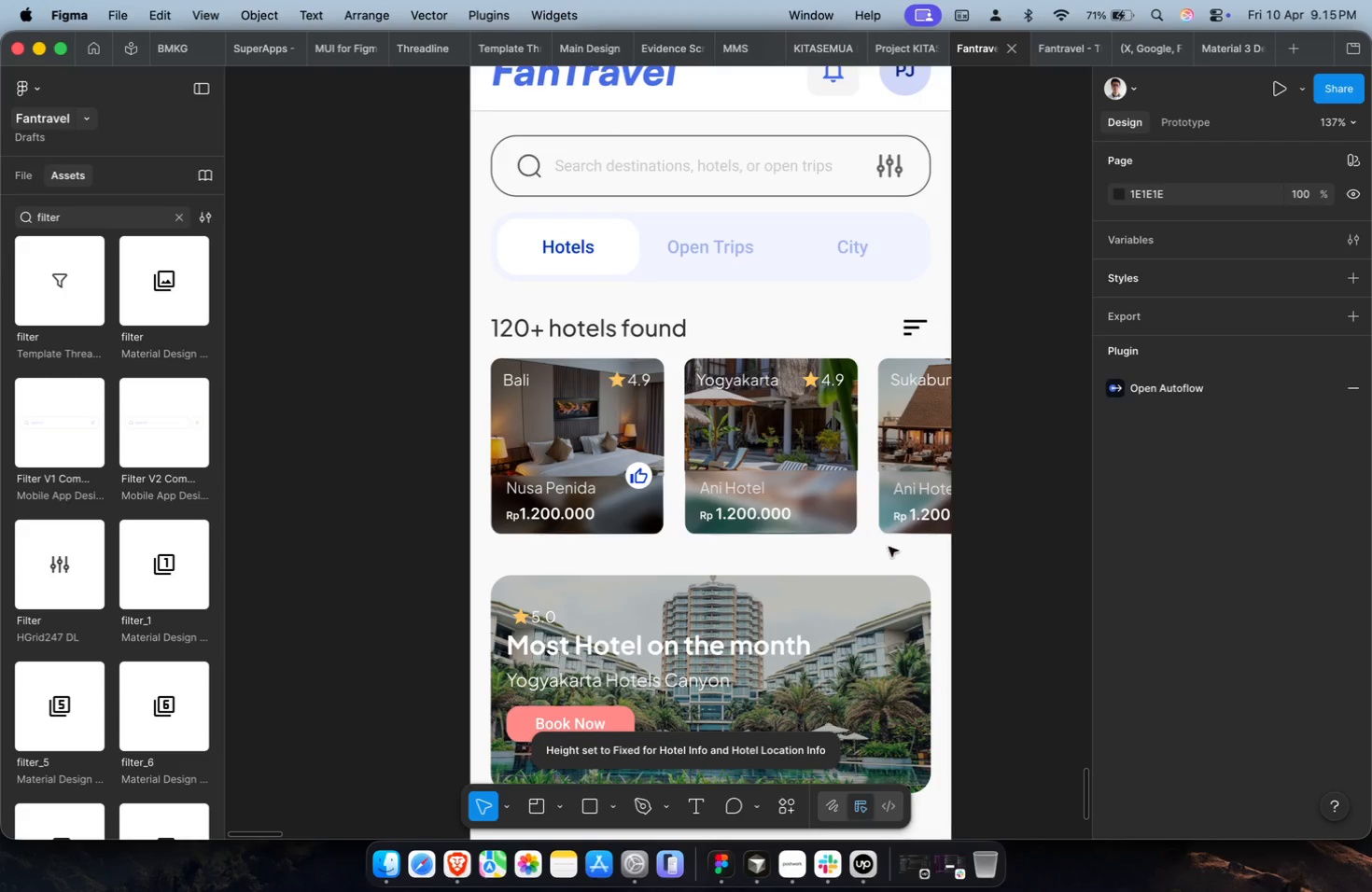 
hold_key(key=CommandLeft, duration=0.73)
left_click([935, 492])
 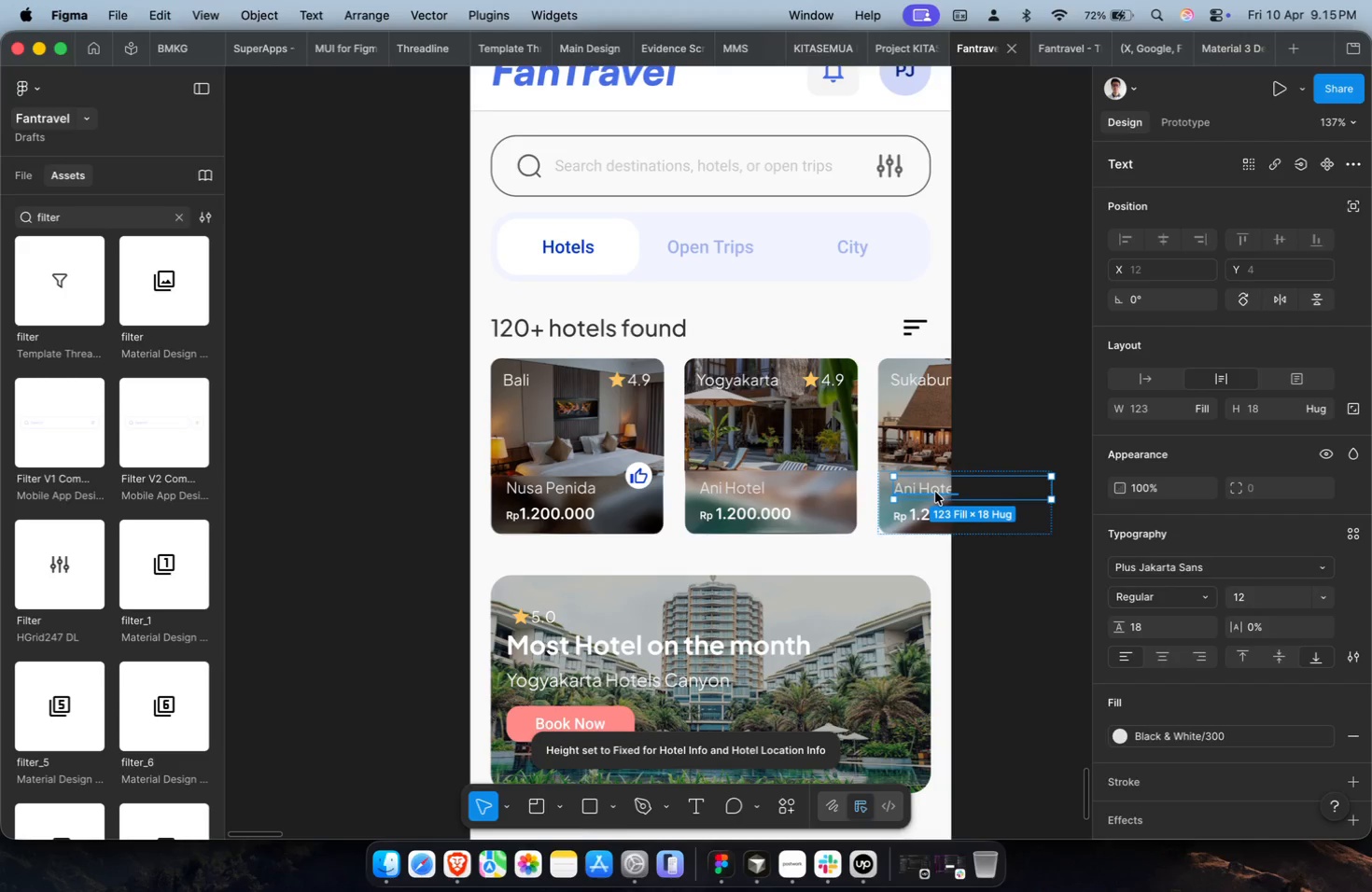 
hold_key(key=ShiftLeft, duration=0.42)
 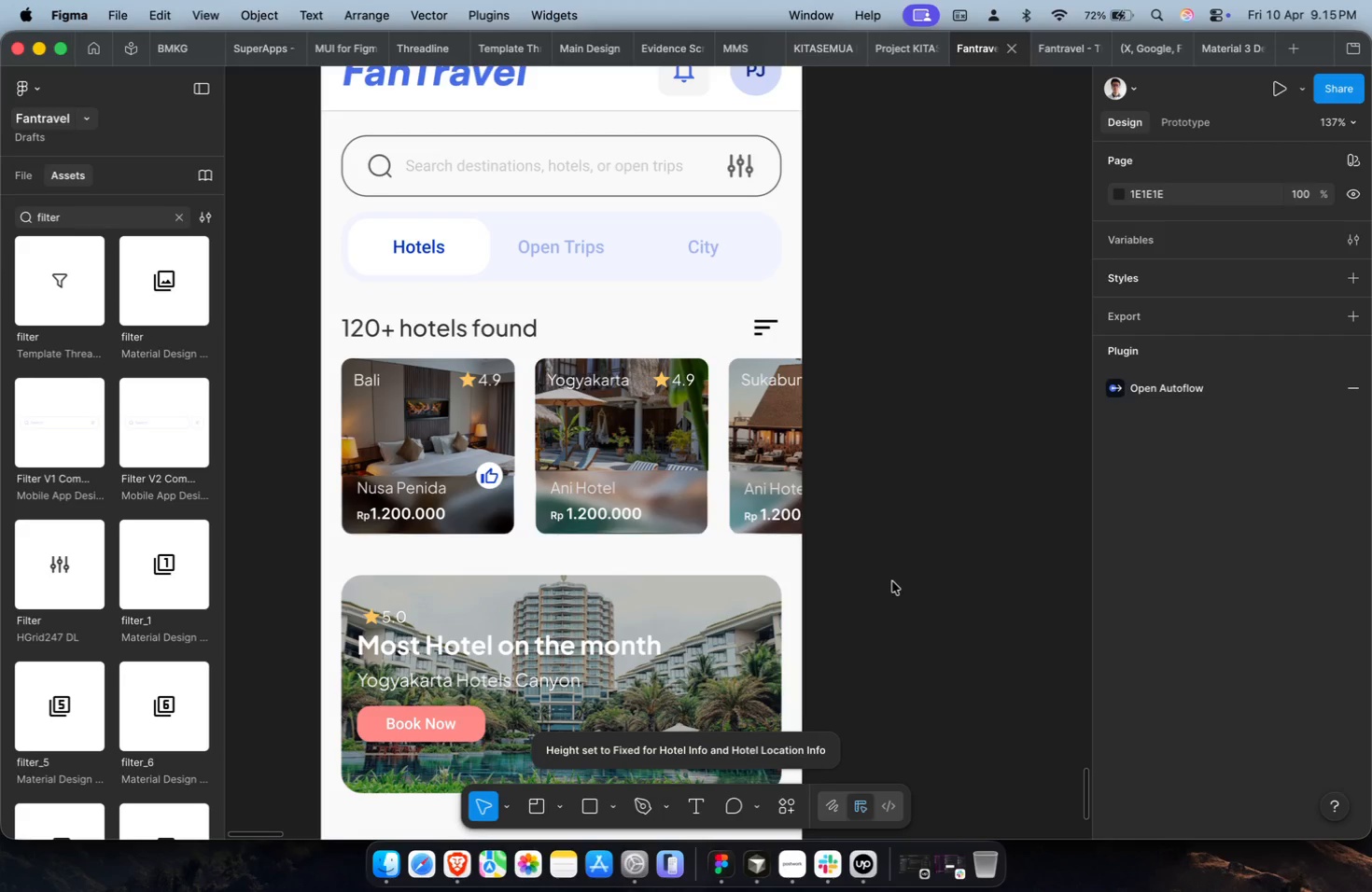 
left_click([892, 581])
 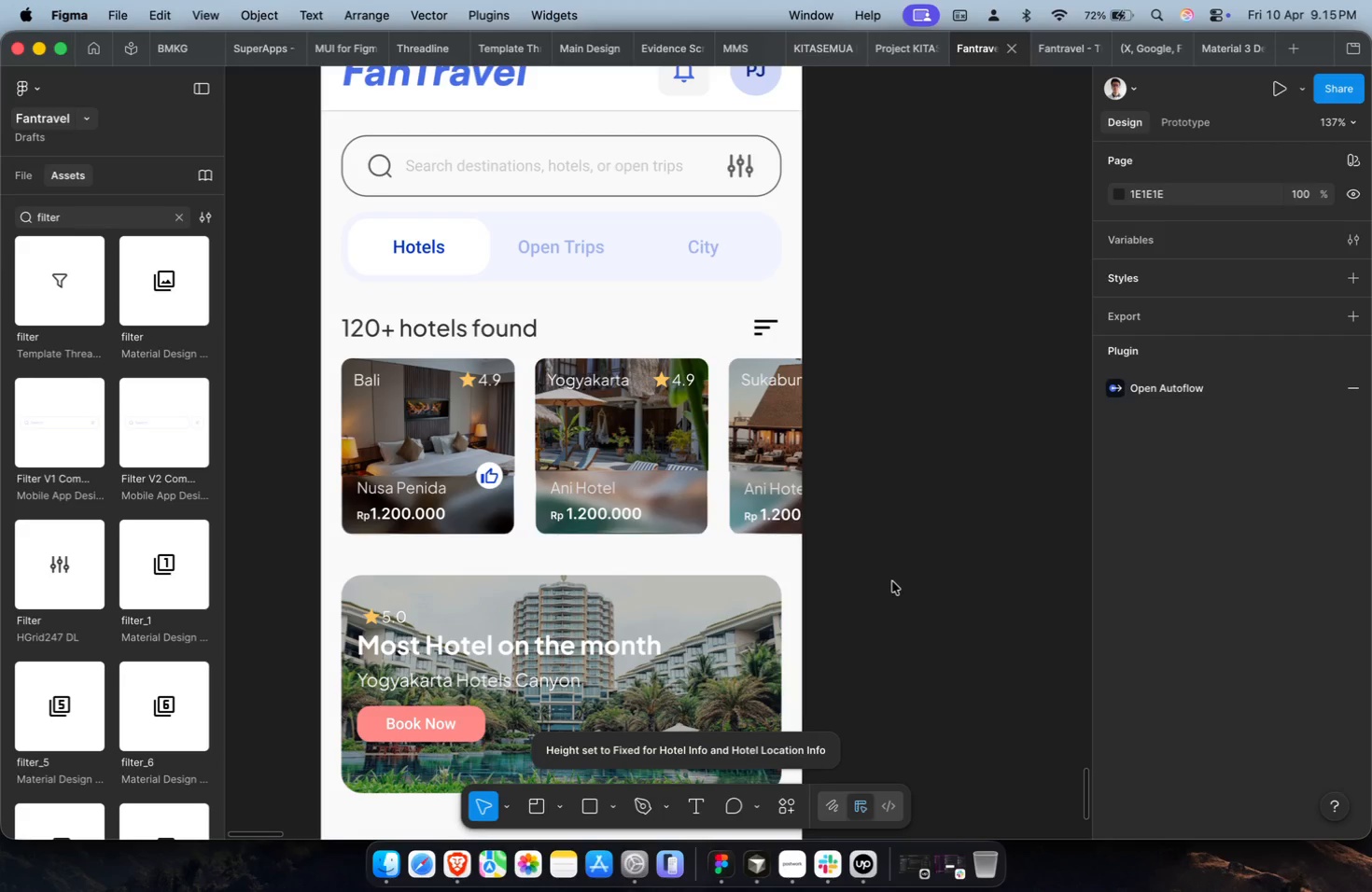 
scroll: coordinate [933, 505], scroll_direction: down, amount: 2.0
 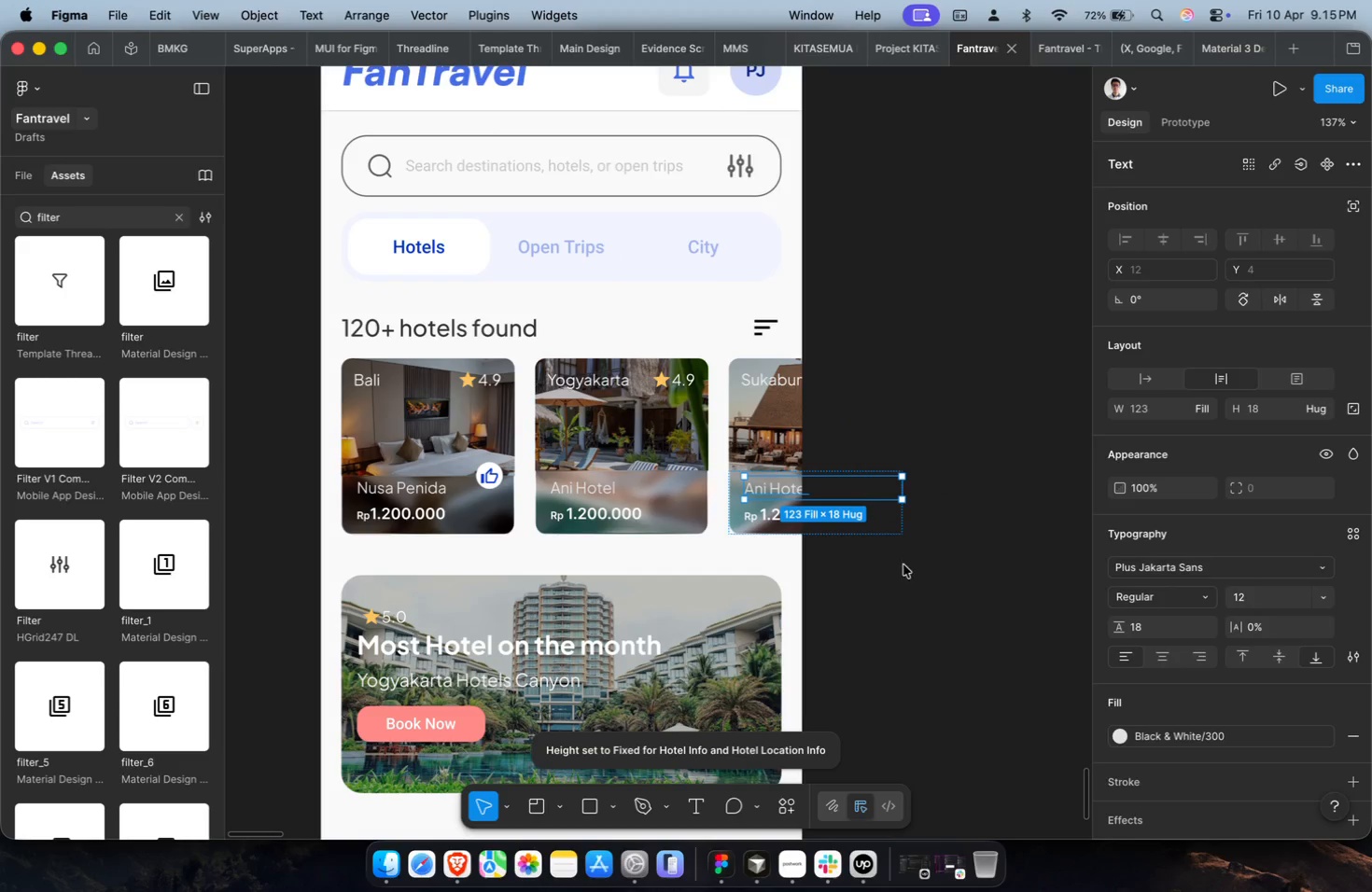 
hold_key(key=CommandLeft, duration=0.77)
scroll: coordinate [892, 581], scroll_direction: down, amount: 8.0
 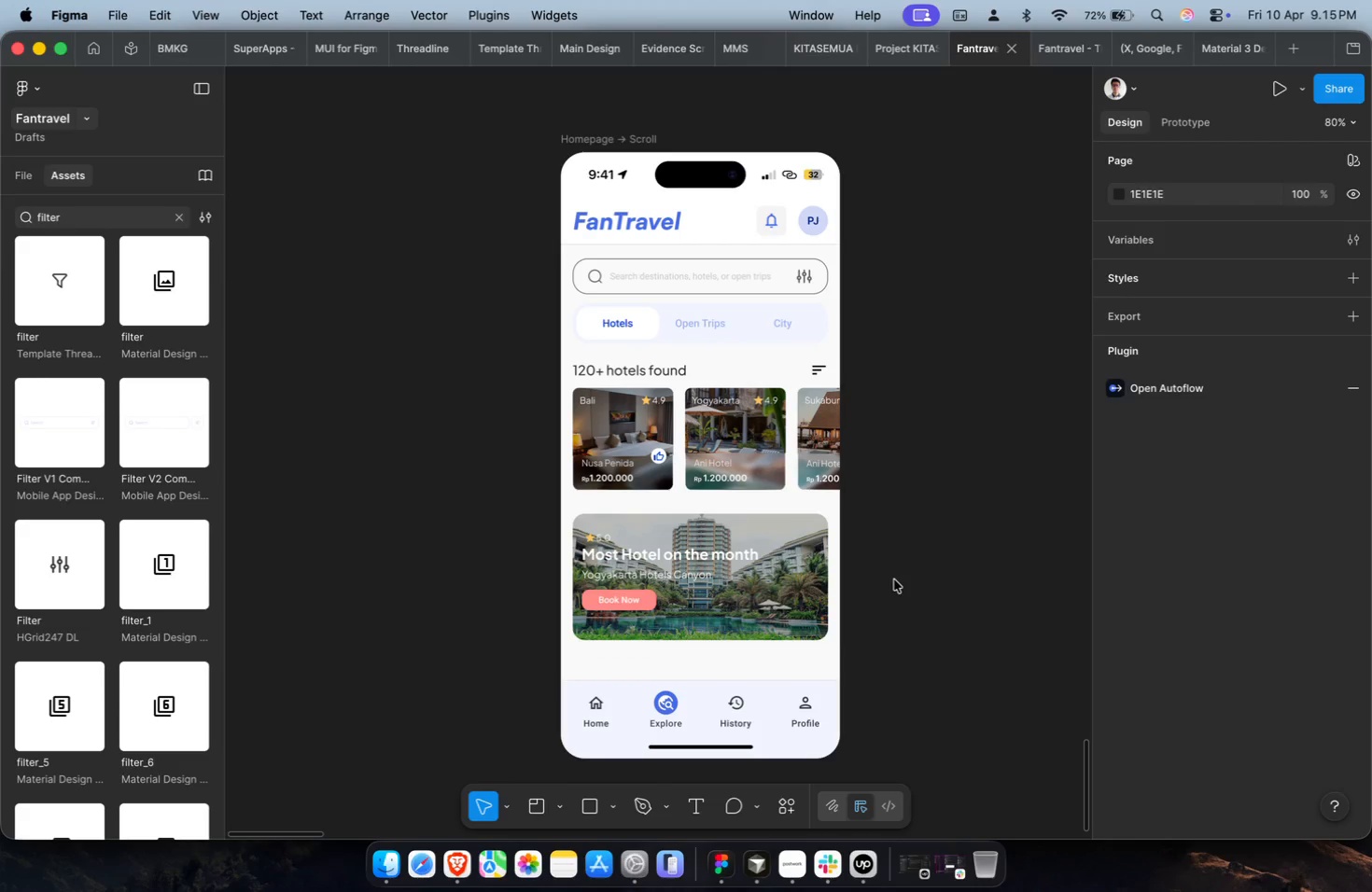 
key(Meta+CommandLeft)
 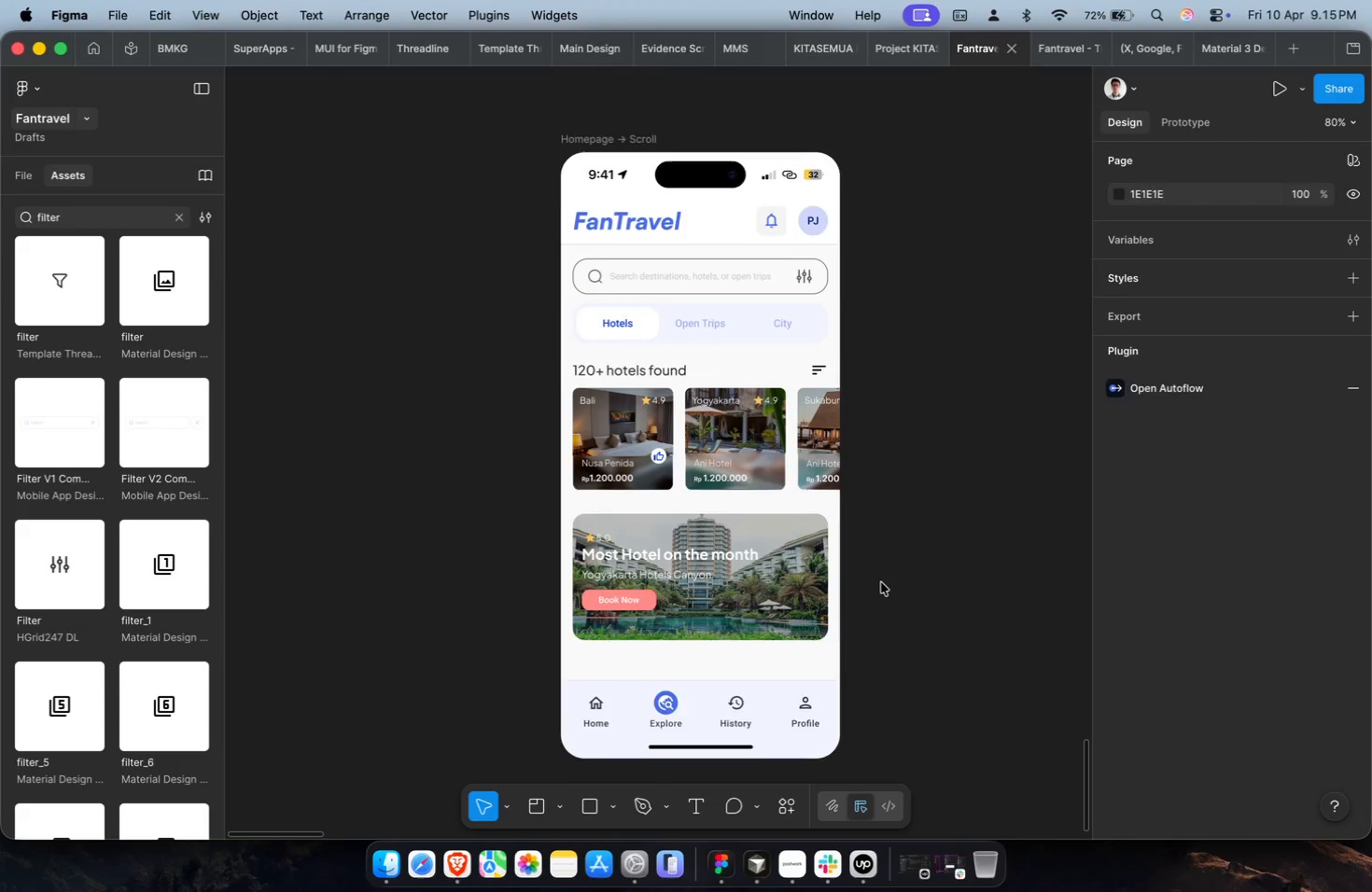 
key(Shift+ShiftLeft)
 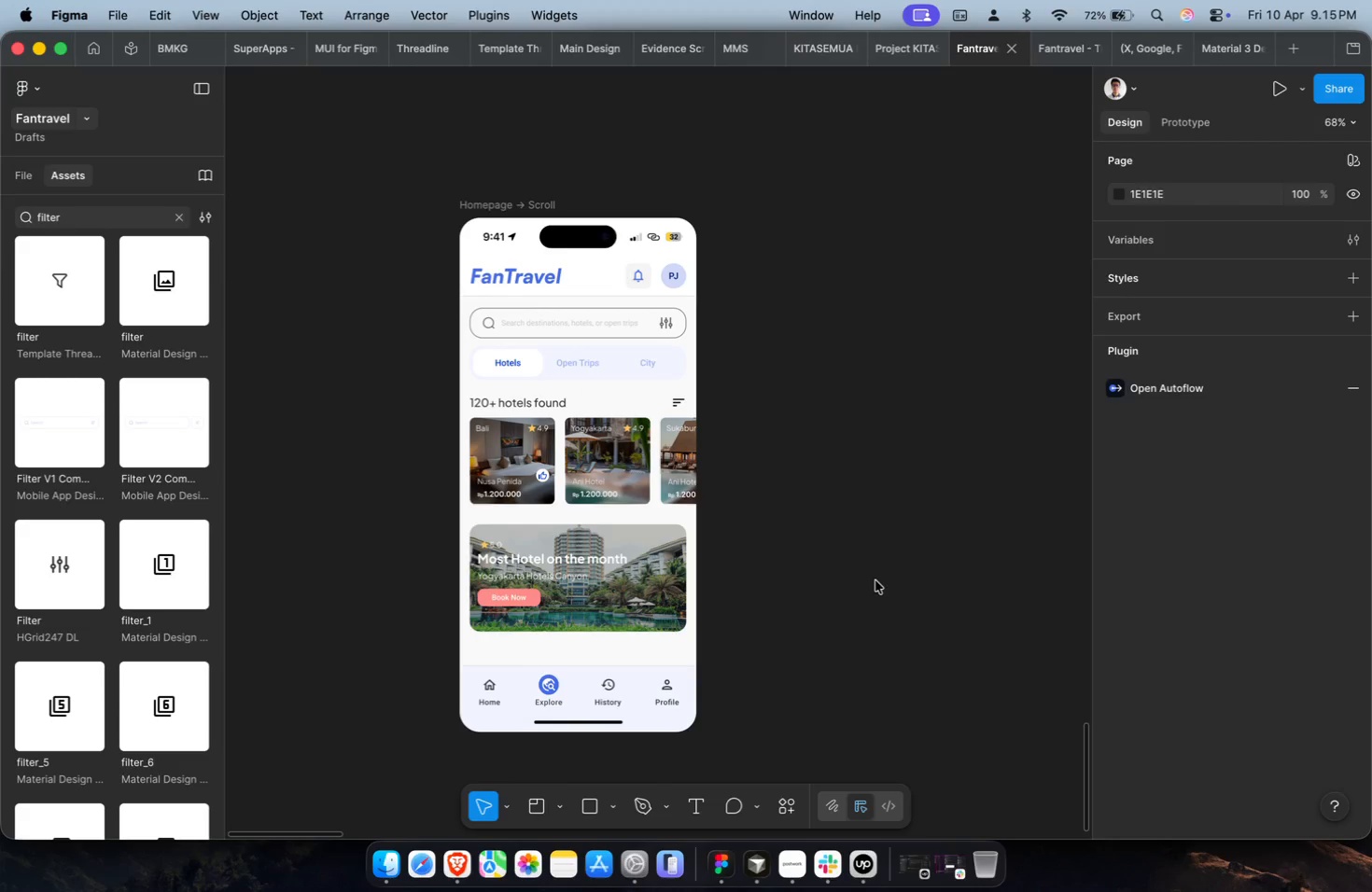 
scroll: coordinate [881, 582], scroll_direction: down, amount: 4.0
 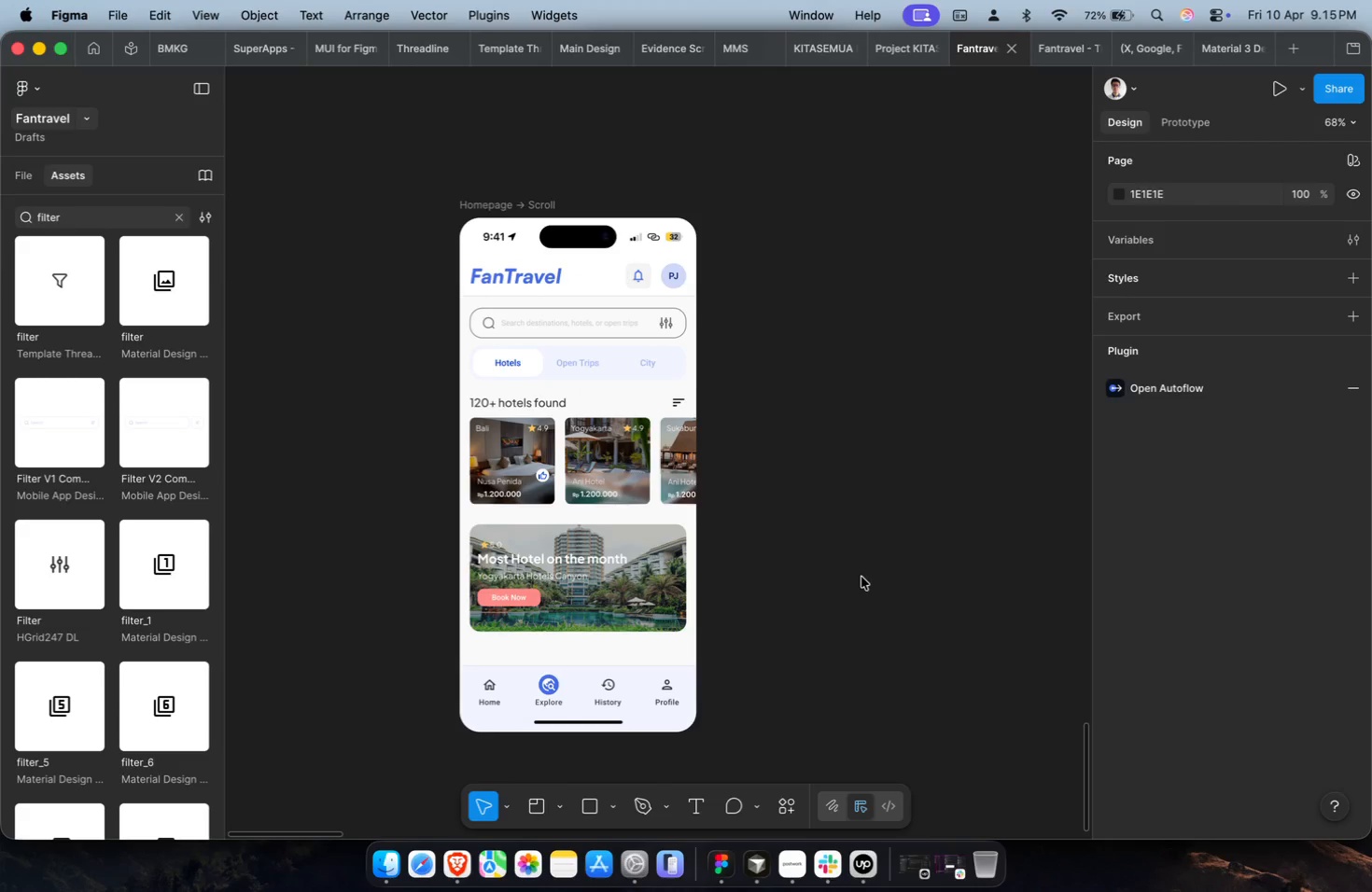 
key(Meta+CommandLeft)
 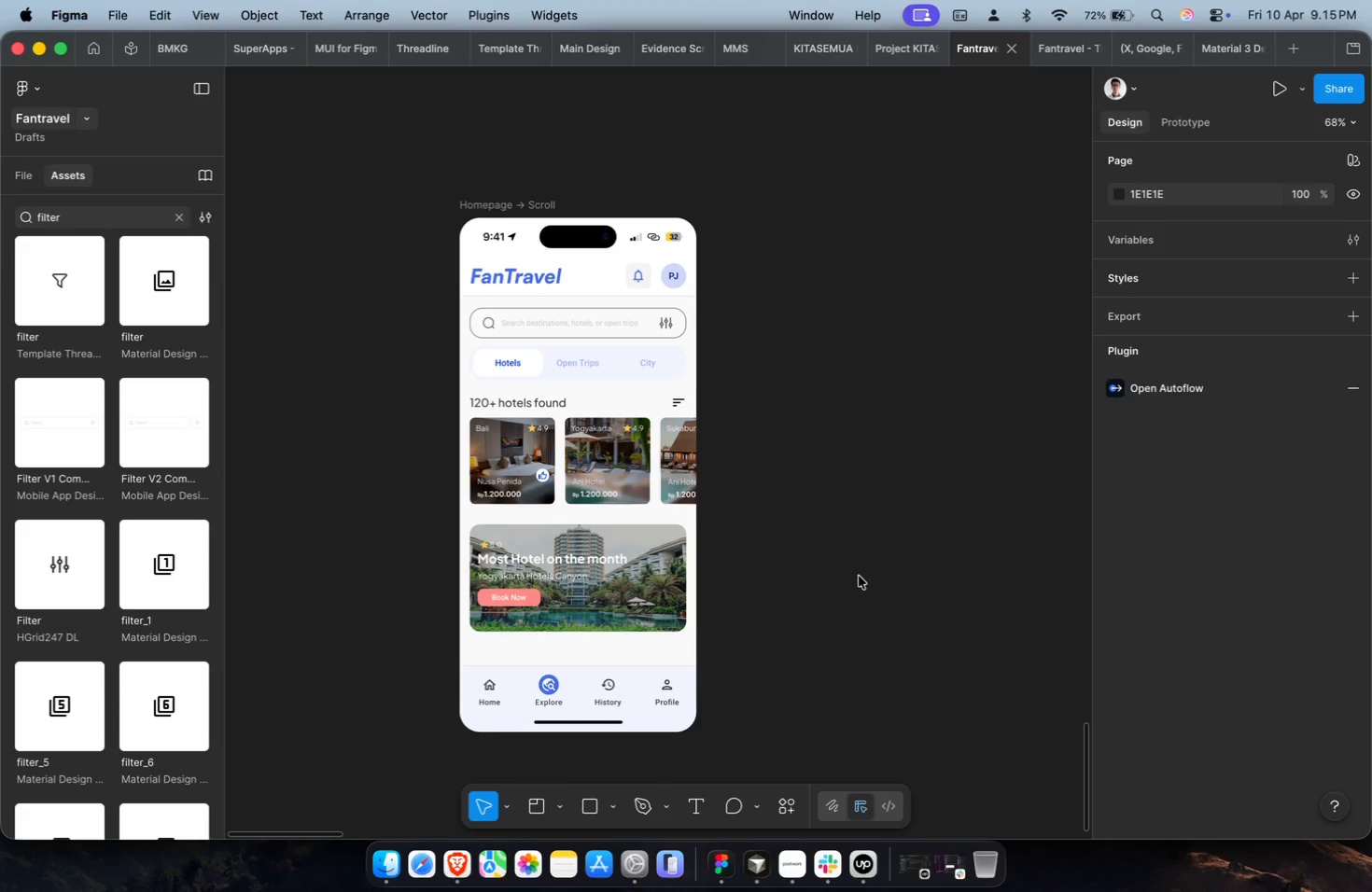 
key(Shift+ShiftLeft)
 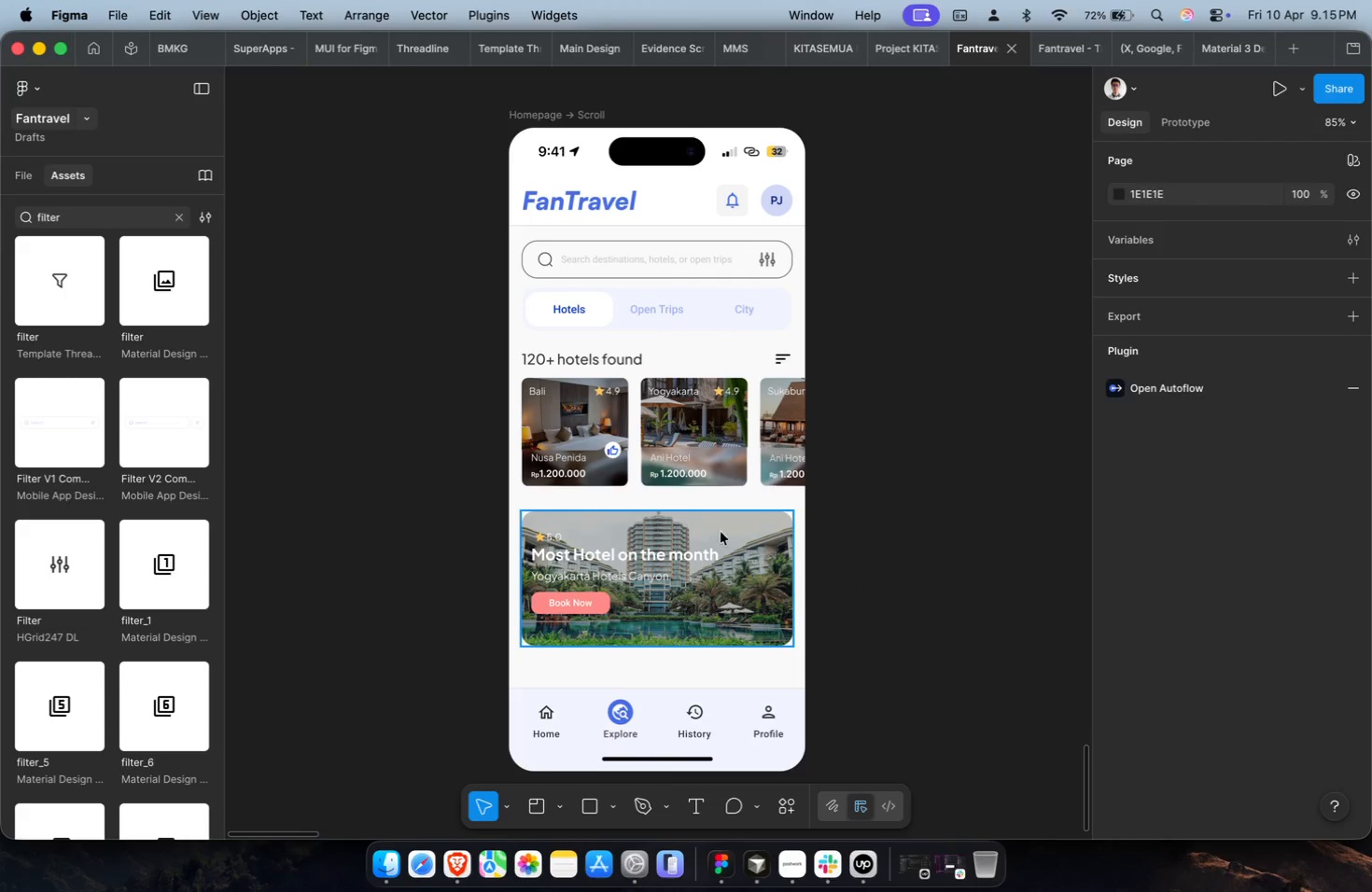 
scroll: coordinate [859, 576], scroll_direction: up, amount: 5.0
 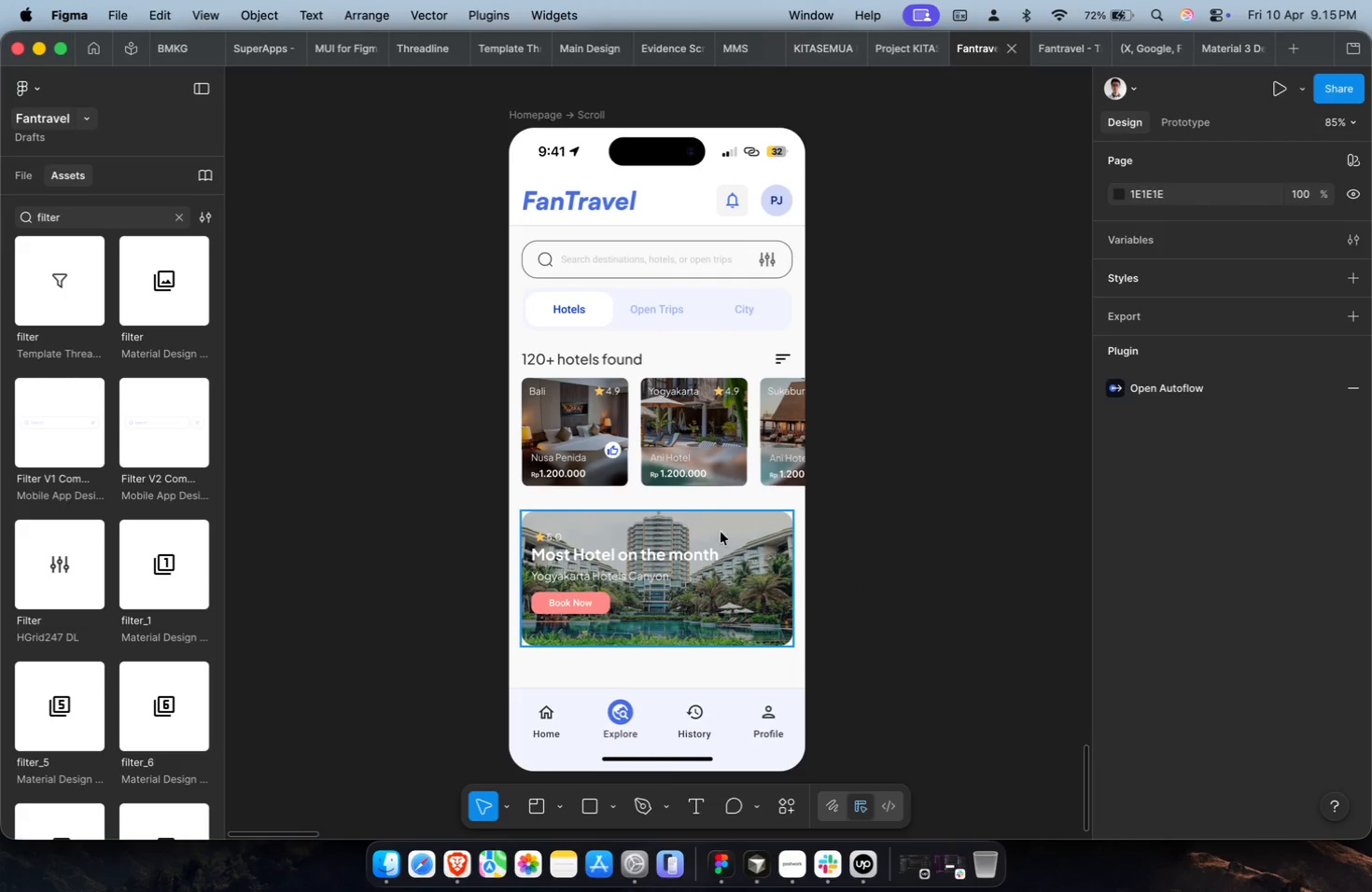 
left_click([696, 505])
 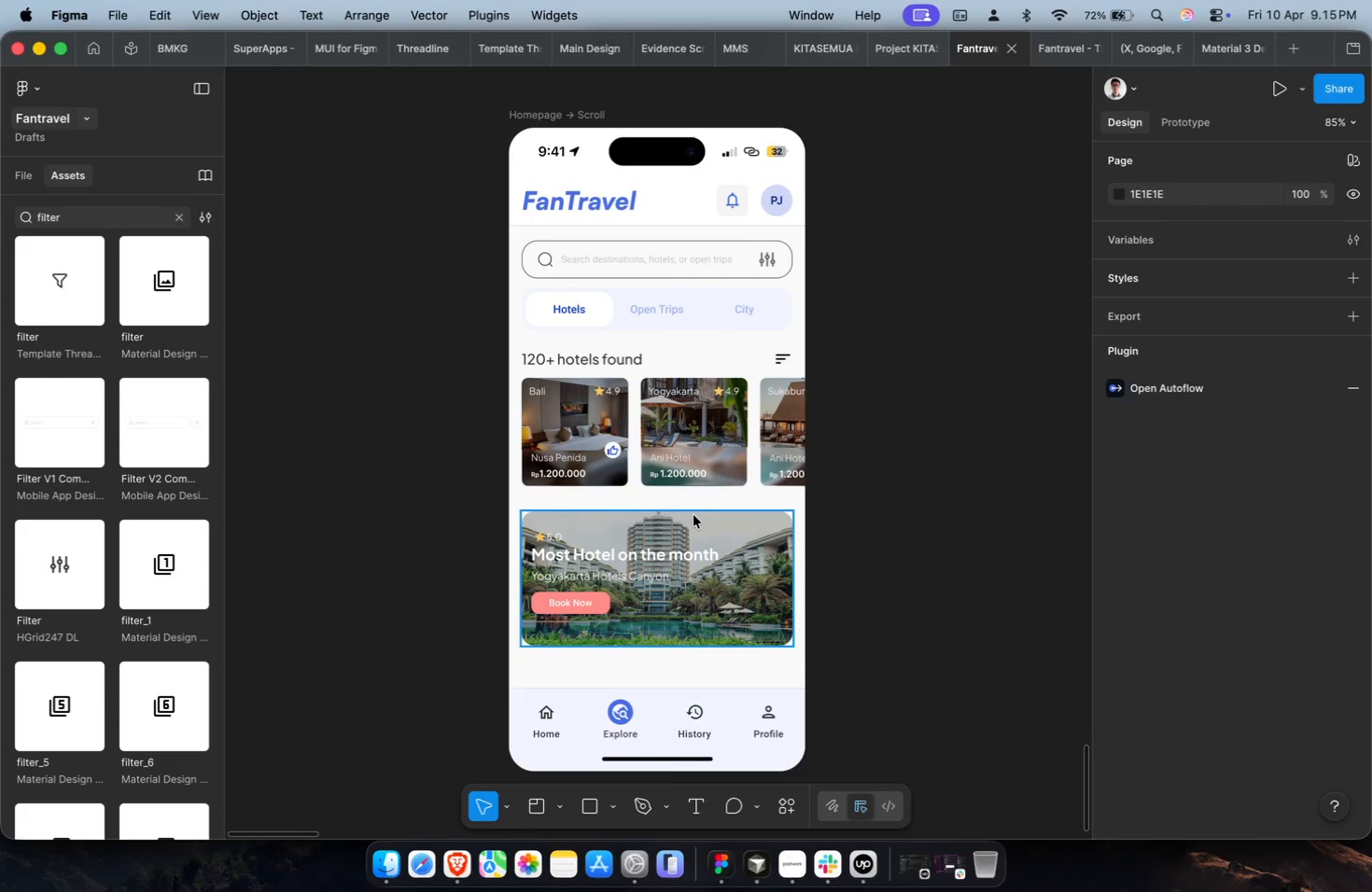 
left_click([693, 515])
 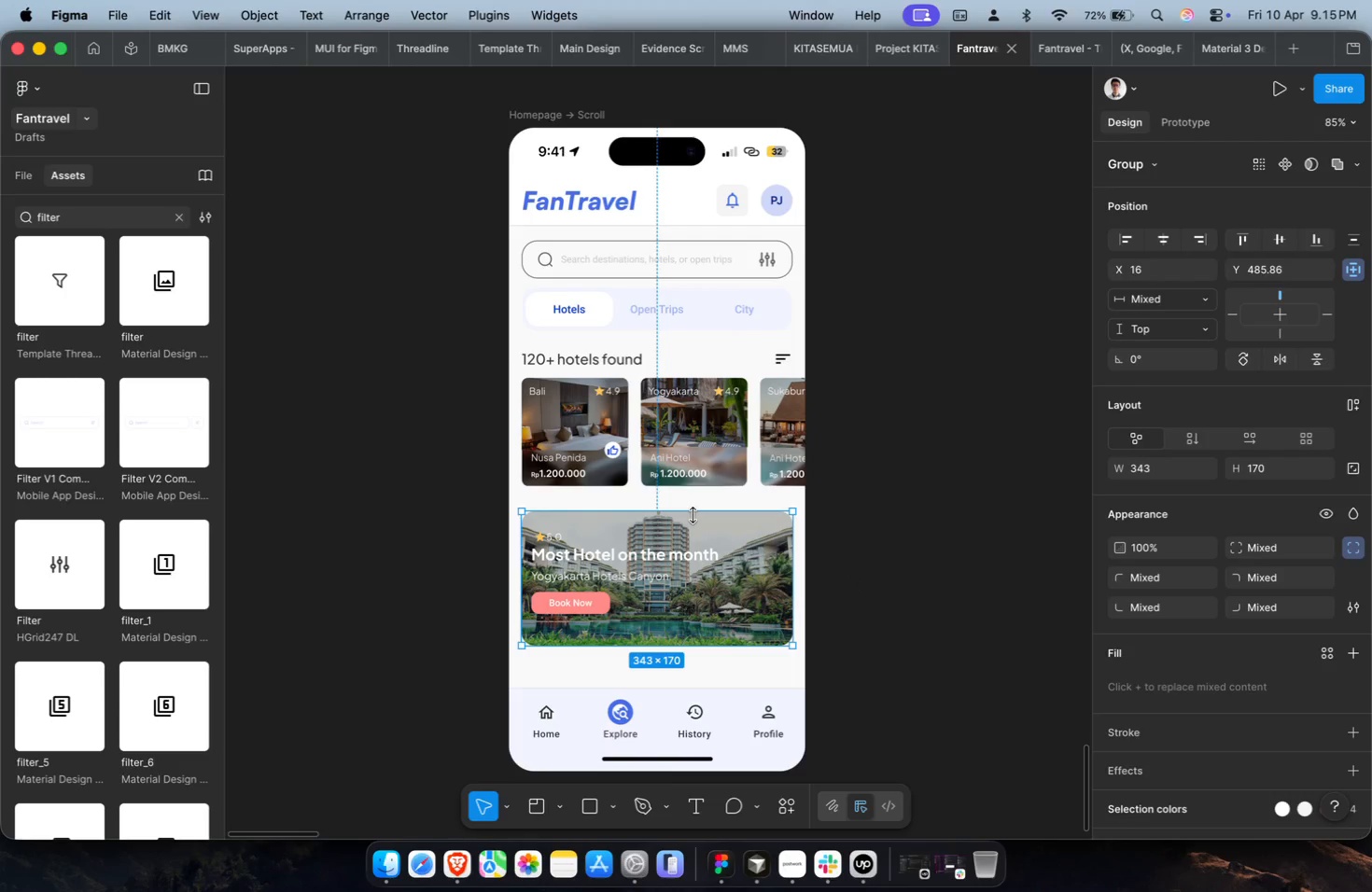 
hold_key(key=CommandLeft, duration=0.55)
scroll: coordinate [693, 515], scroll_direction: down, amount: 2.0
 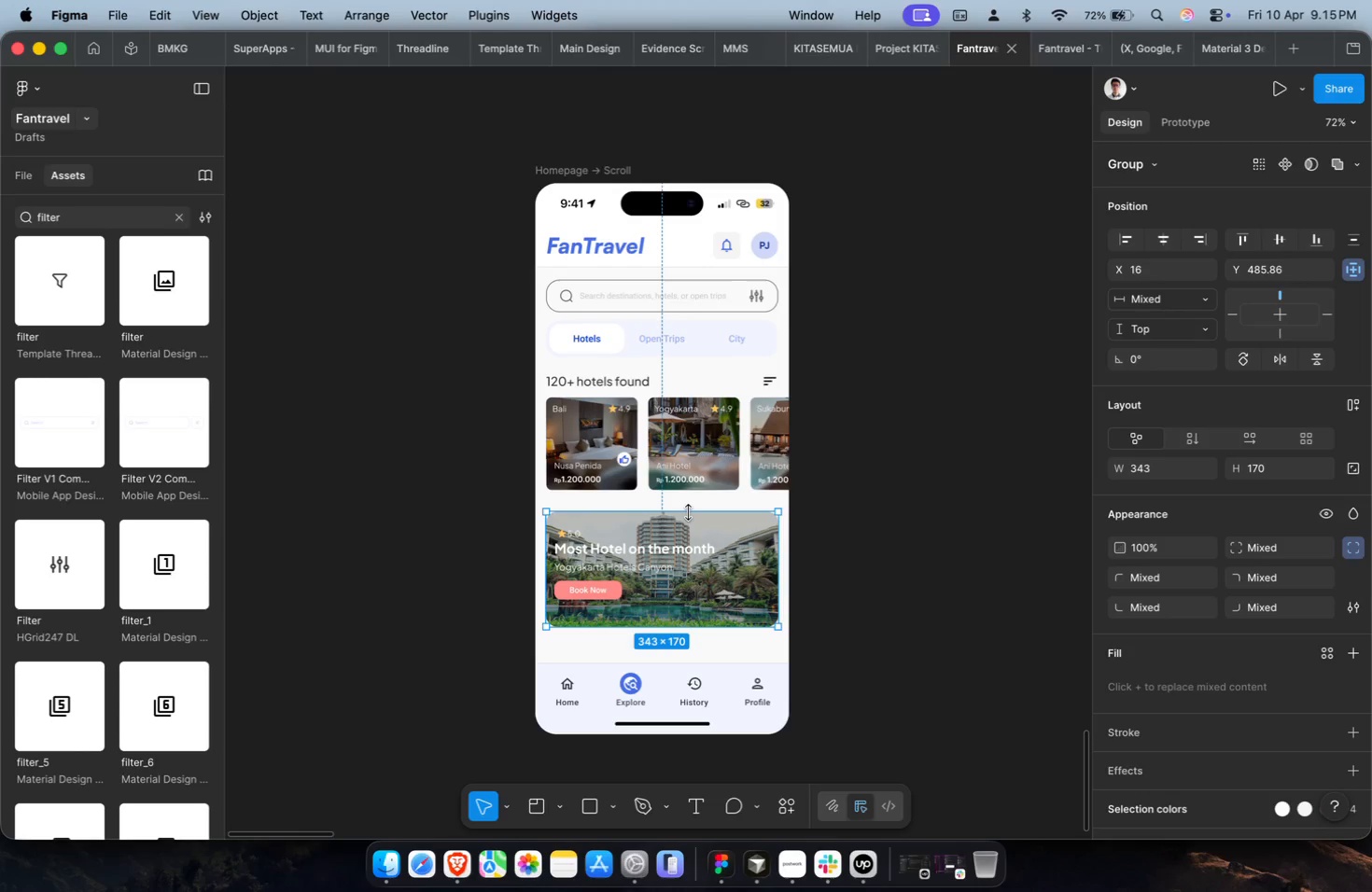 
wait(7.42)
 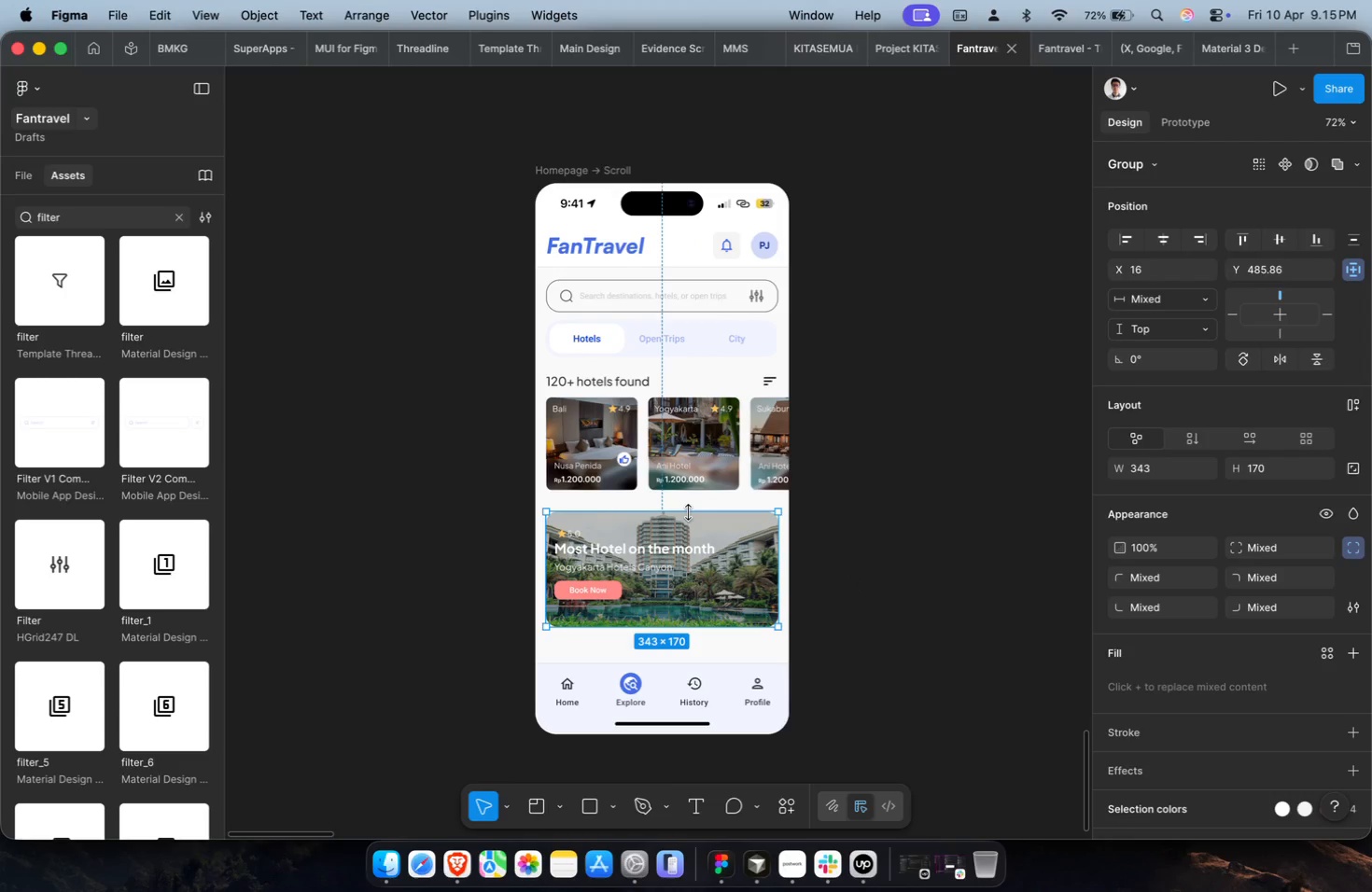 
hold_key(key=CommandLeft, duration=0.71)
scroll: coordinate [855, 537], scroll_direction: up, amount: 5.0
 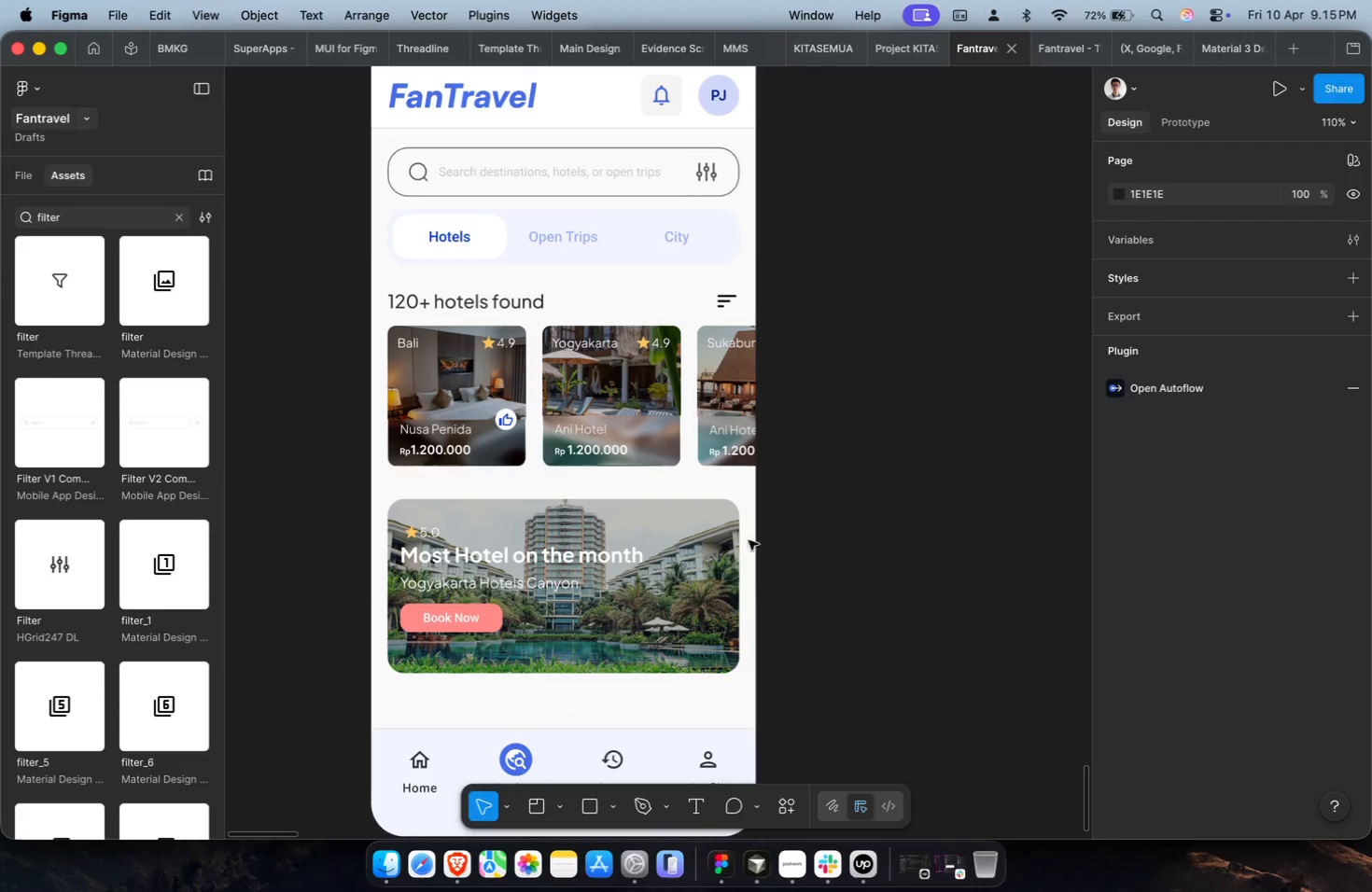 
hold_key(key=CommandLeft, duration=1.08)
scroll: coordinate [380, 562], scroll_direction: up, amount: 8.0
 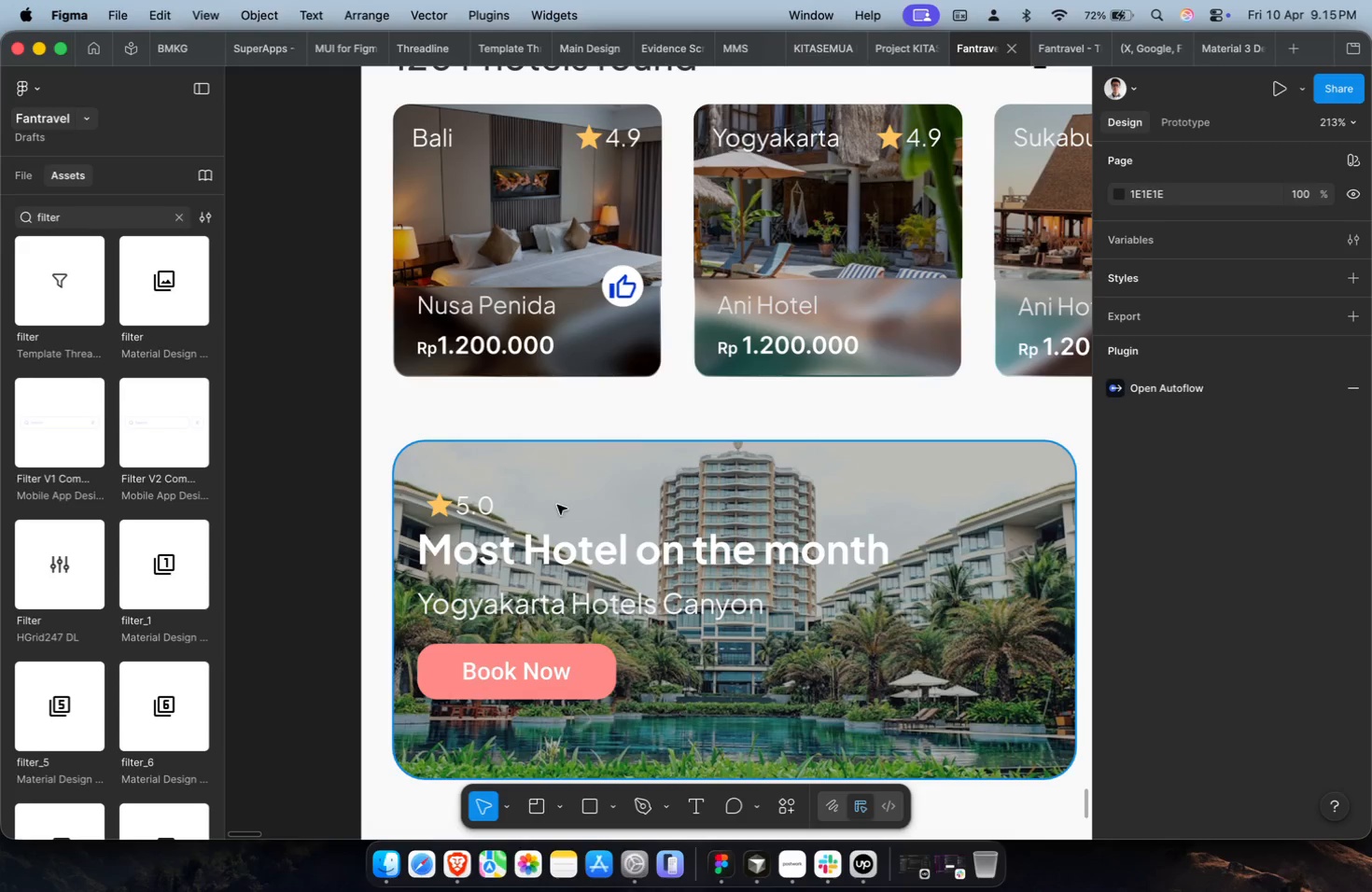 
left_click([614, 488])
 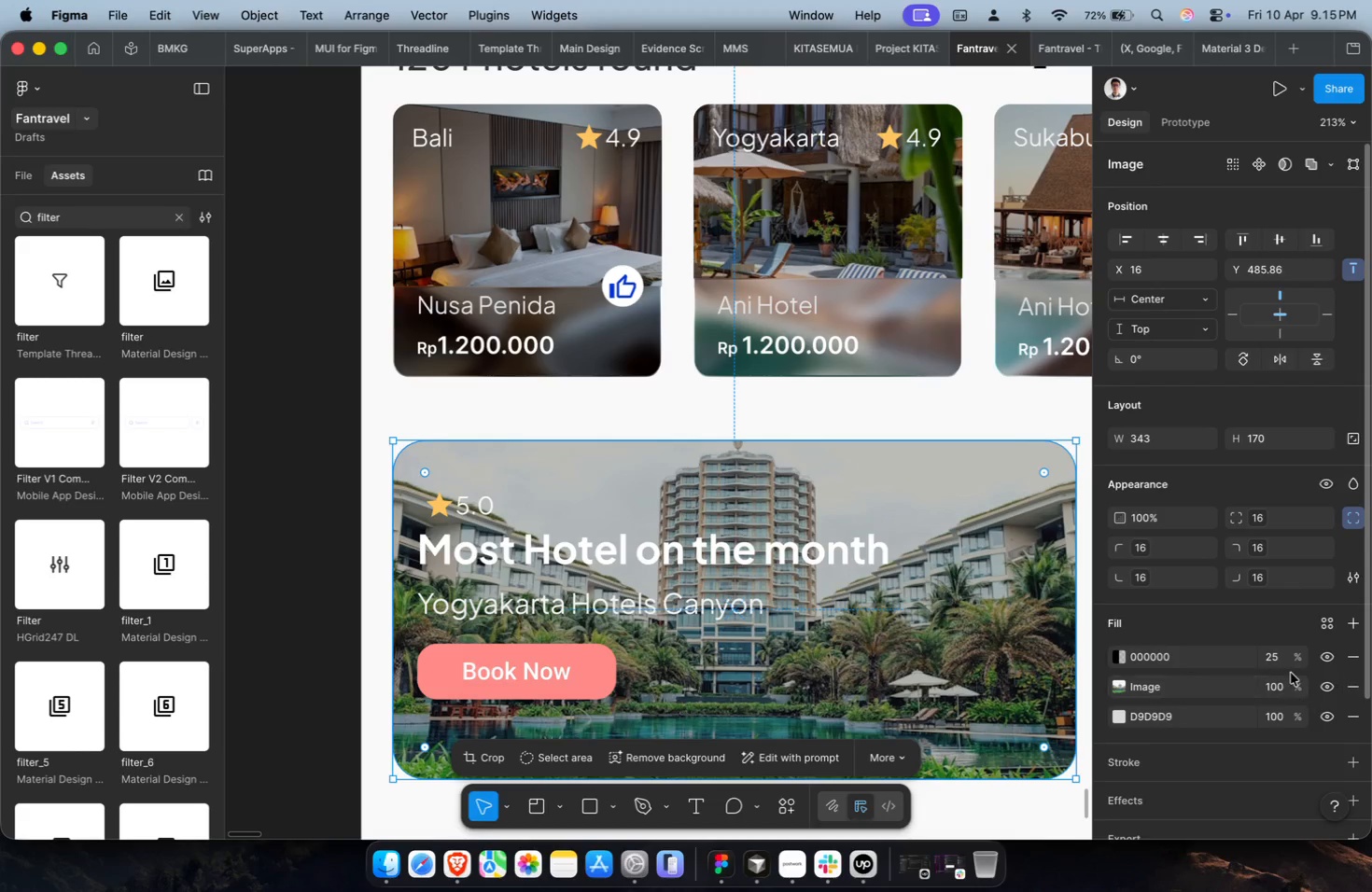 
left_click([1281, 658])
 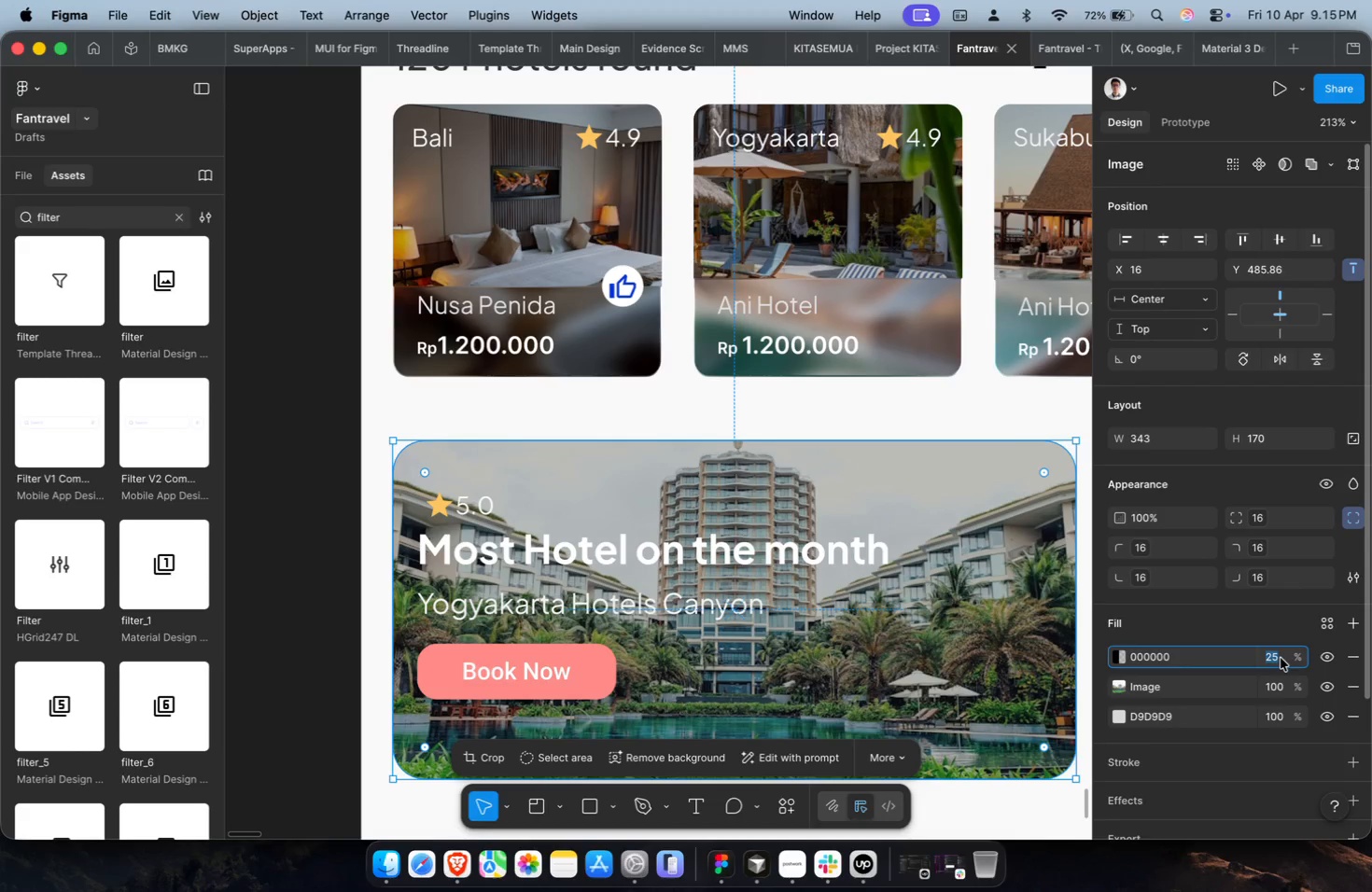 
type(30)
 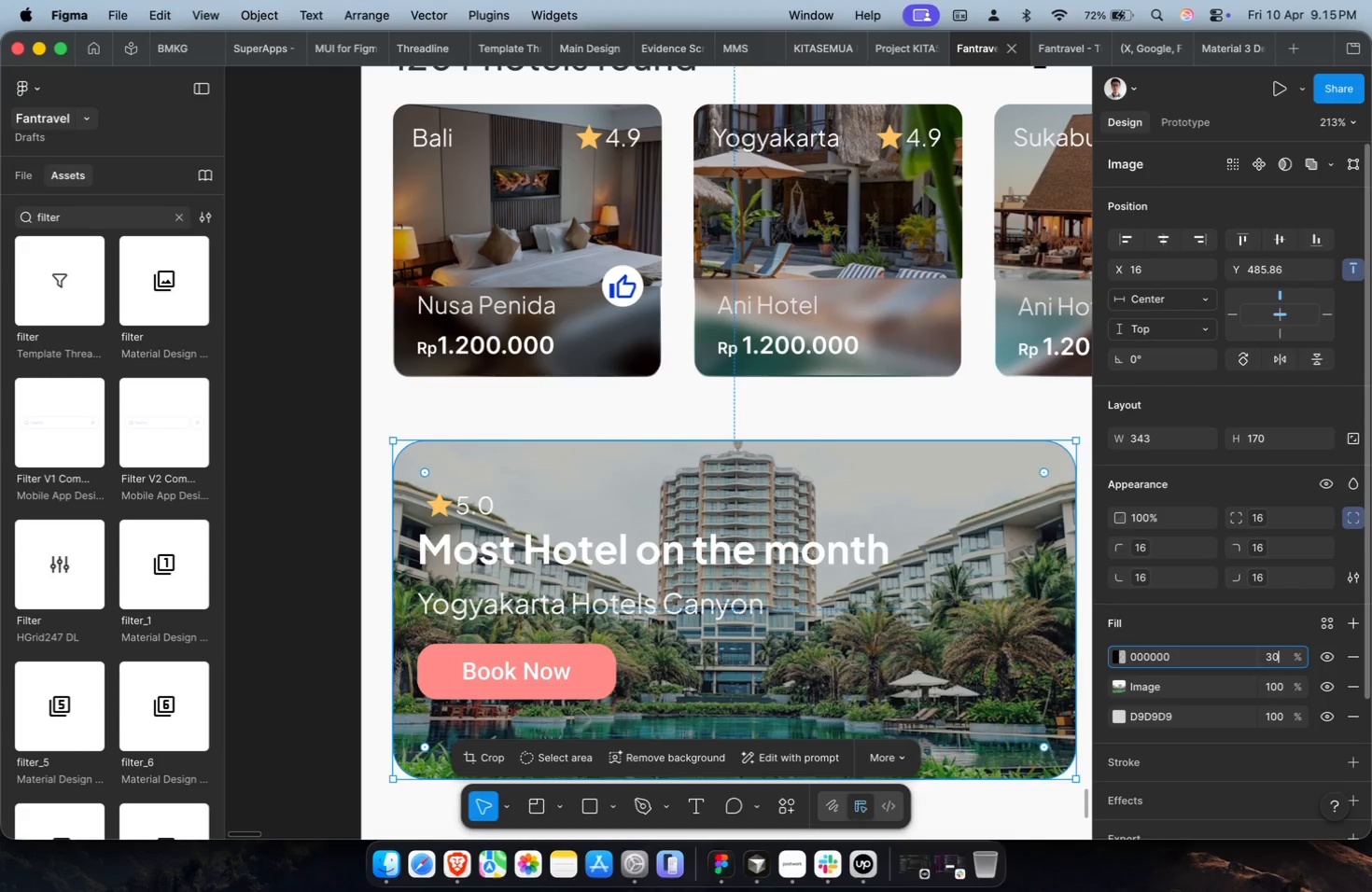 
key(Enter)
 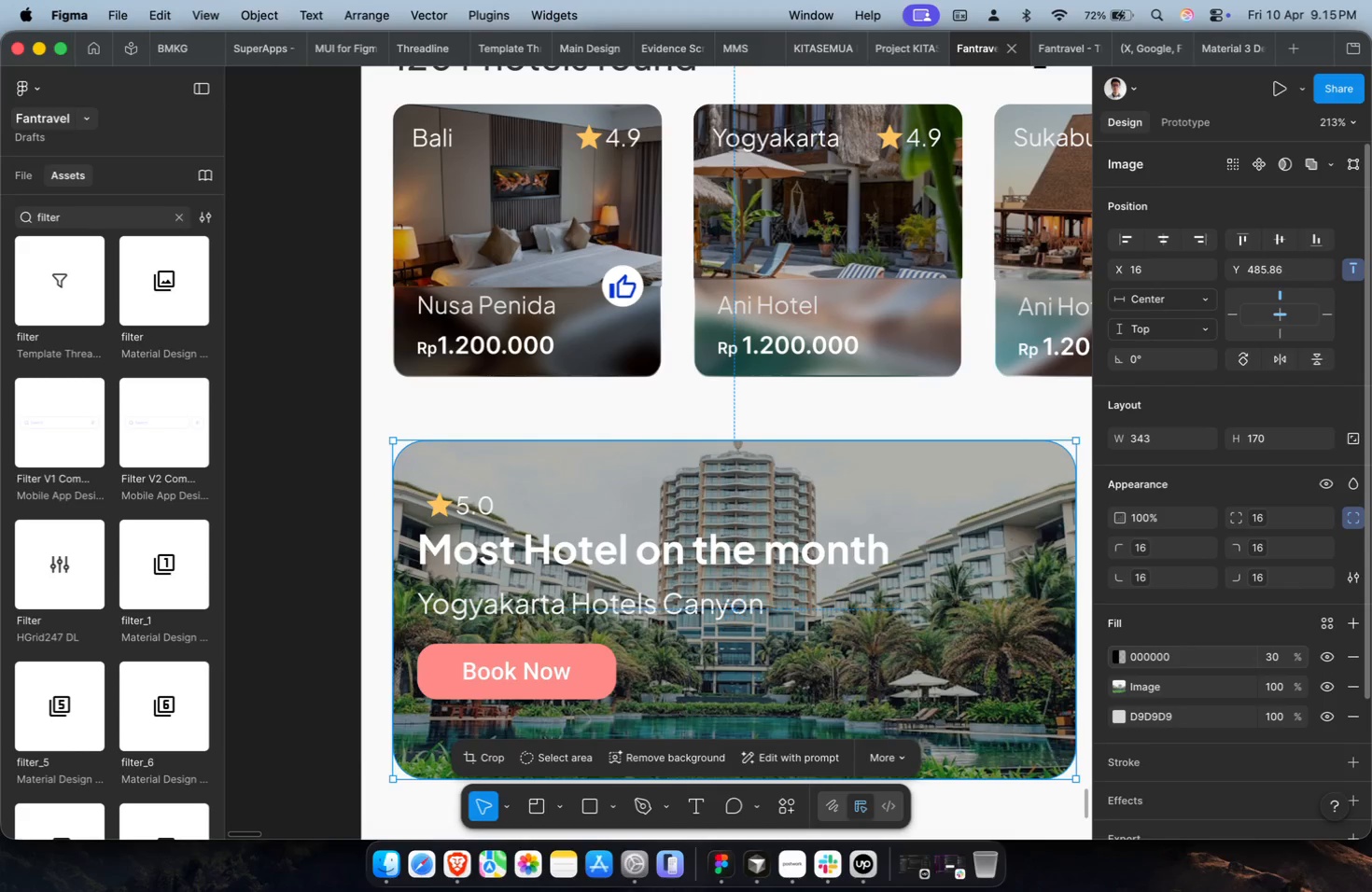 
hold_key(key=CommandLeft, duration=0.4)
 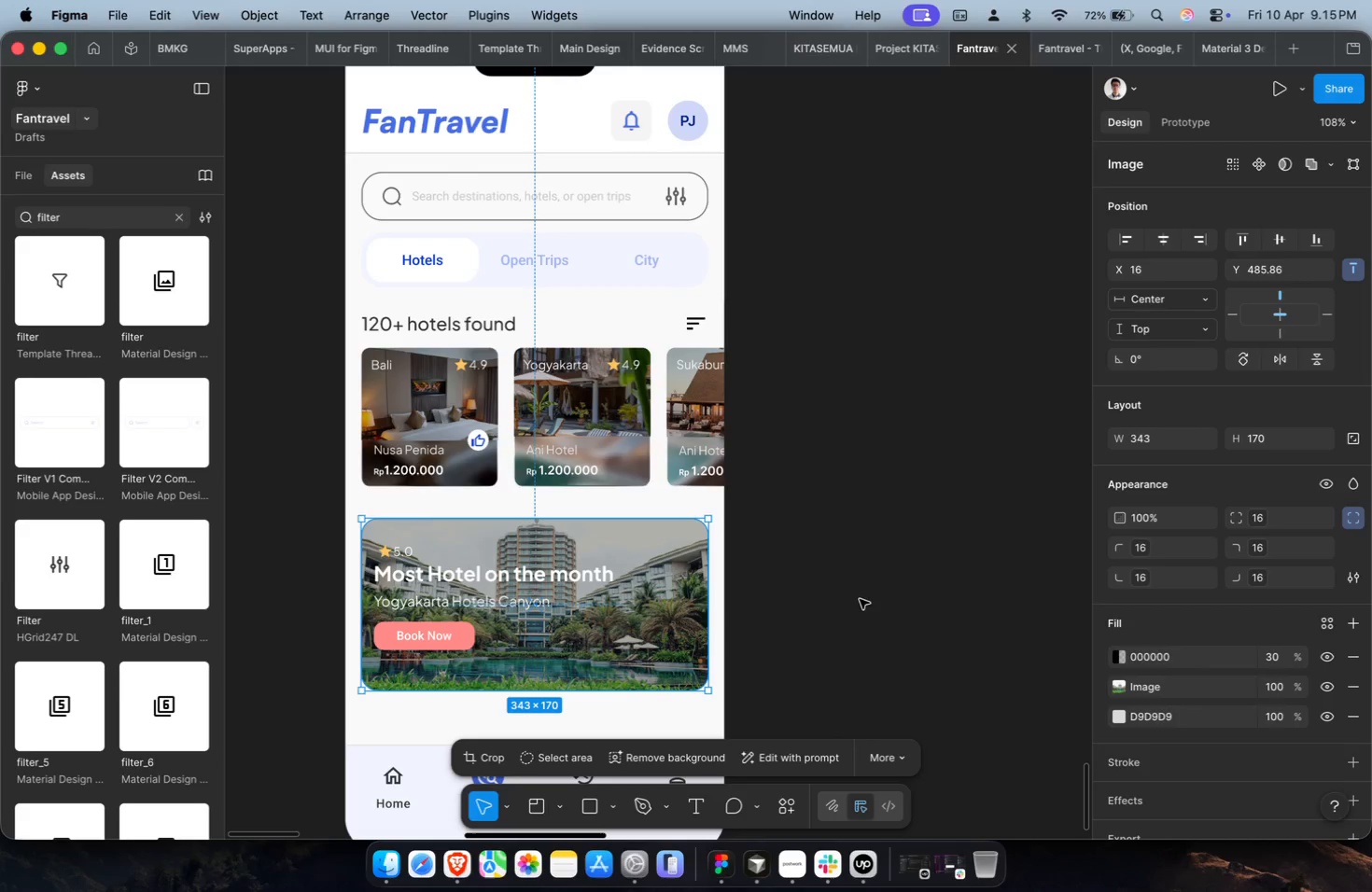 
key(Shift+ShiftLeft)
 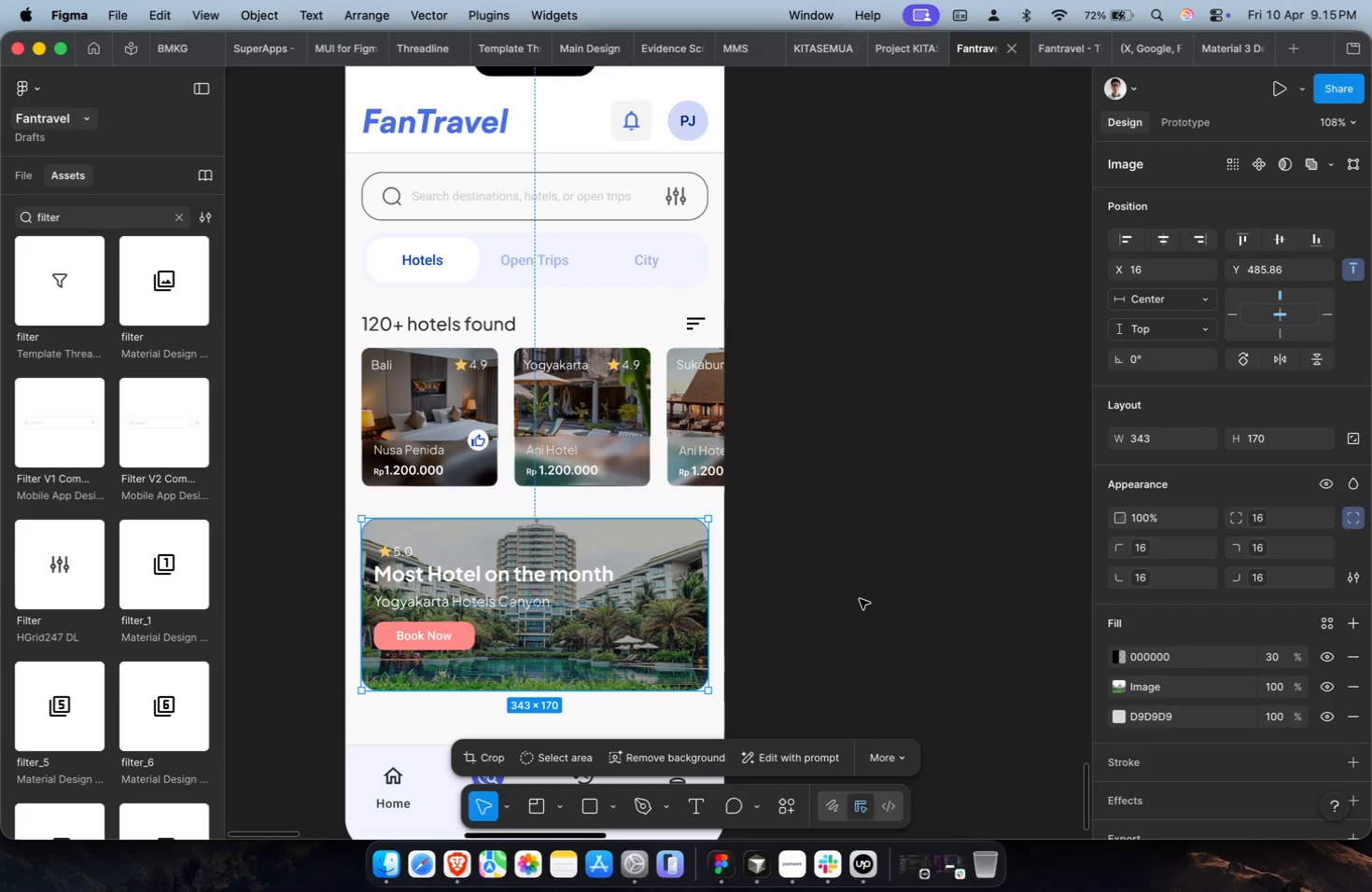 
scroll: coordinate [860, 599], scroll_direction: down, amount: 8.0
 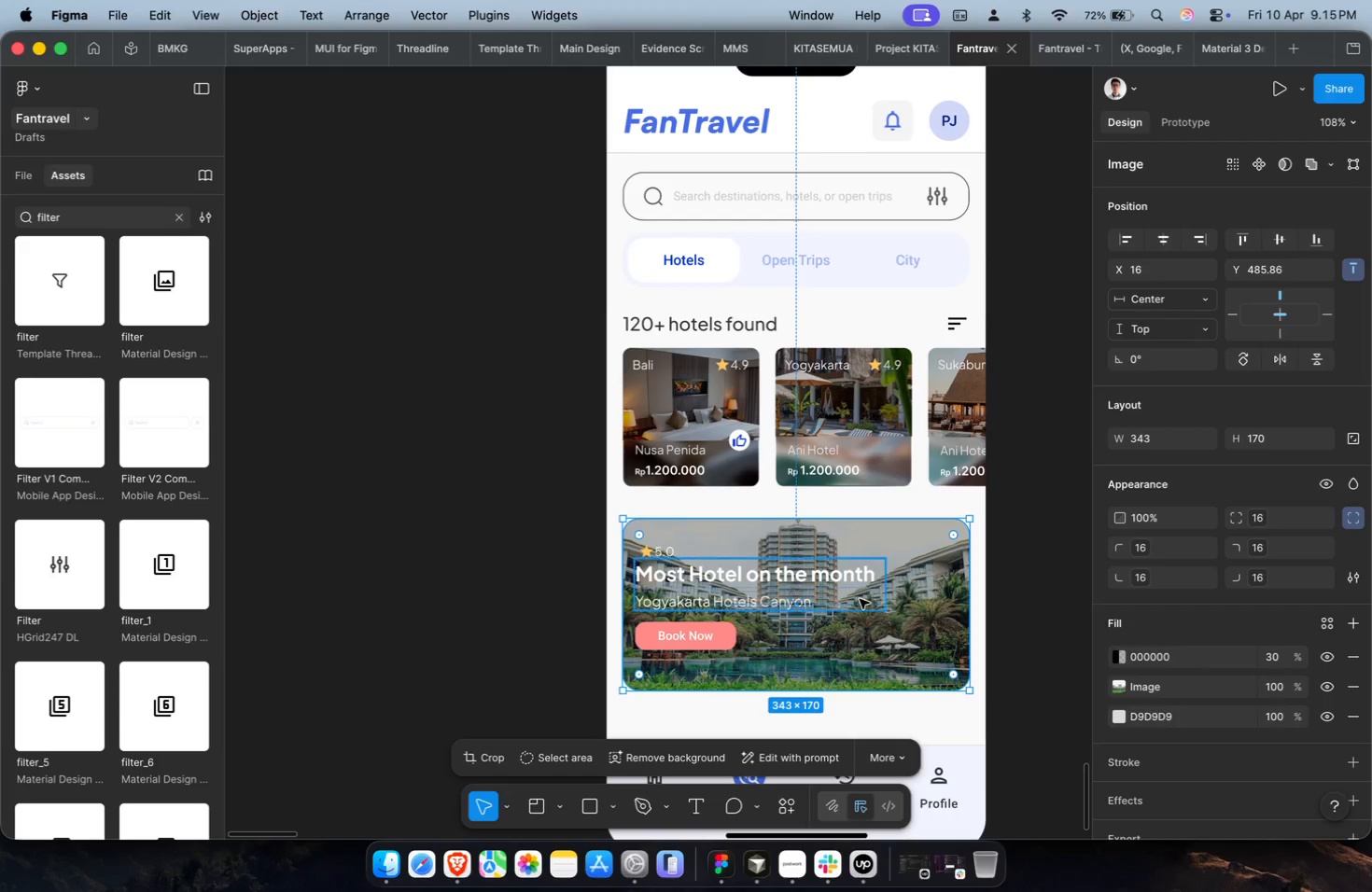 
left_click([879, 616])
 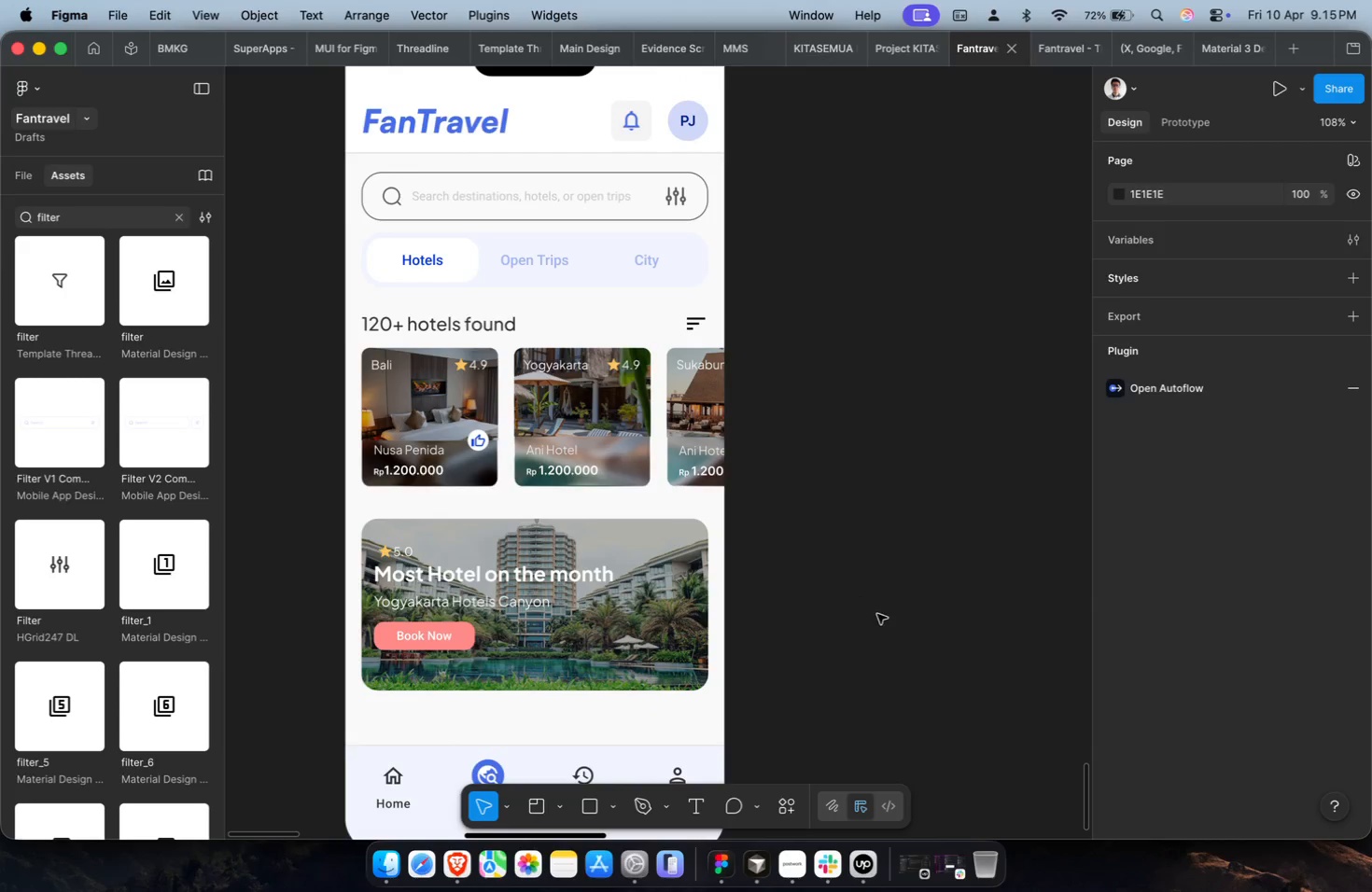 
key(Meta+CommandLeft)
 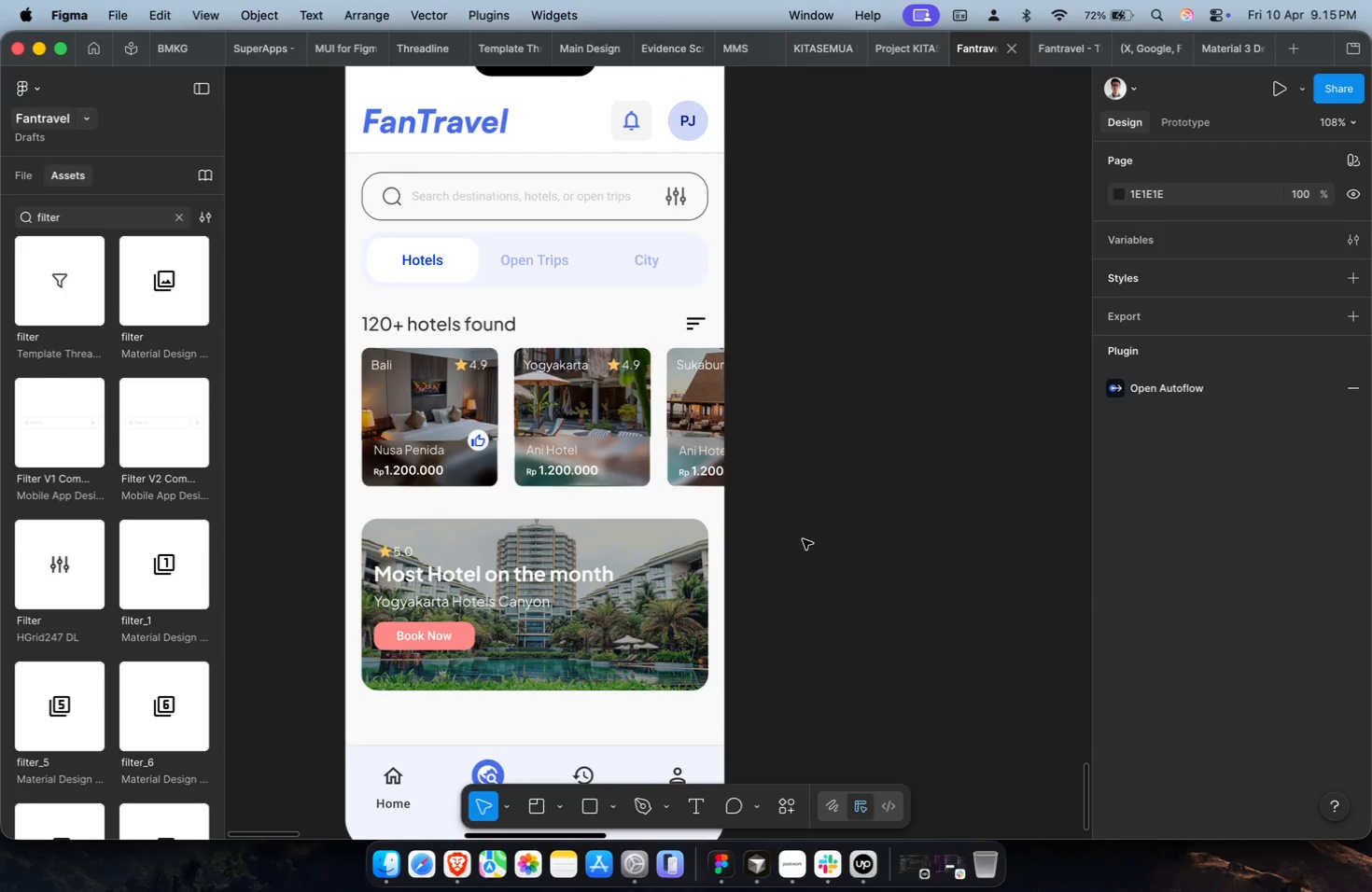 
scroll: coordinate [803, 539], scroll_direction: down, amount: 7.0
 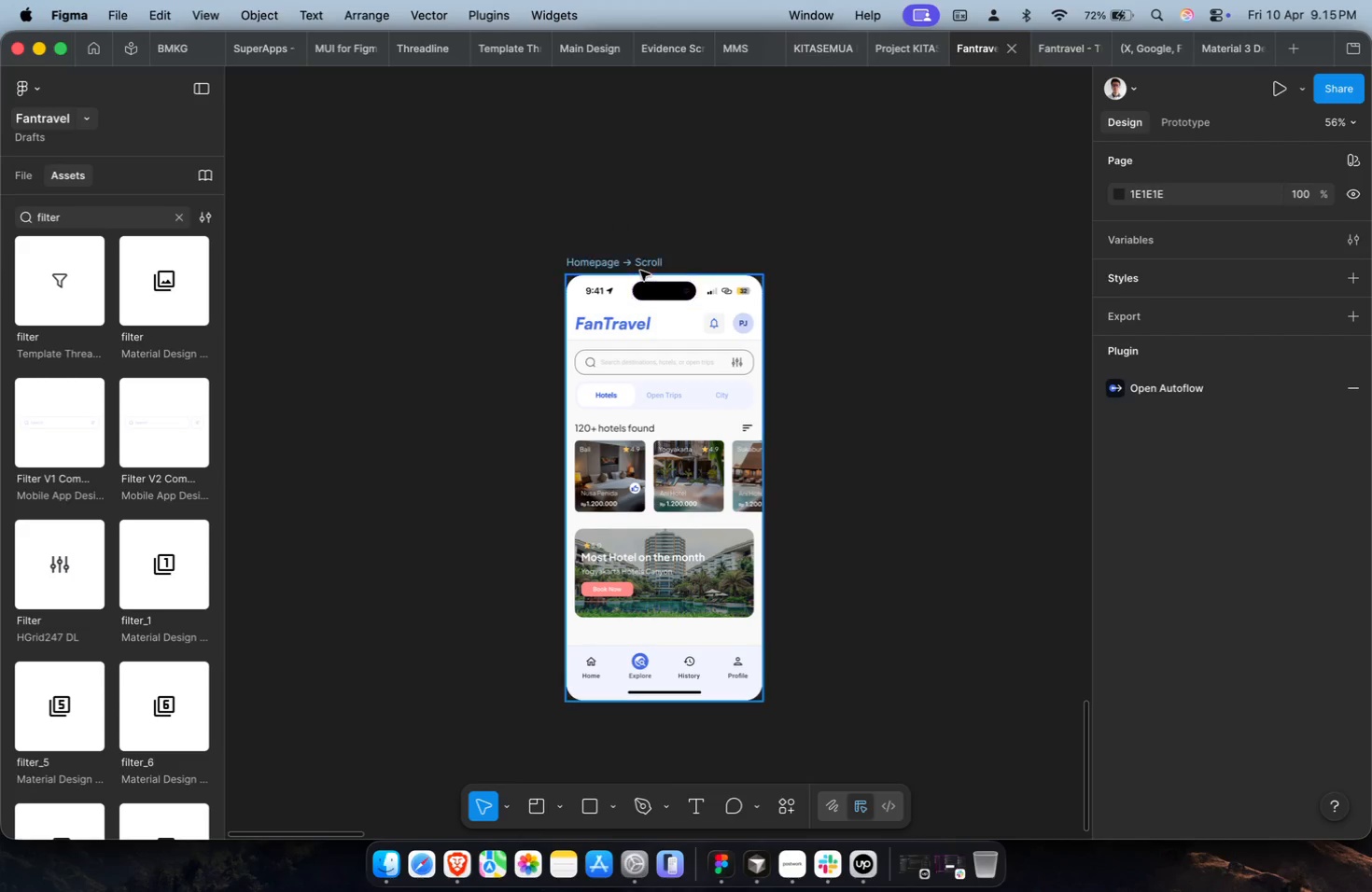 
key(Meta+D)
 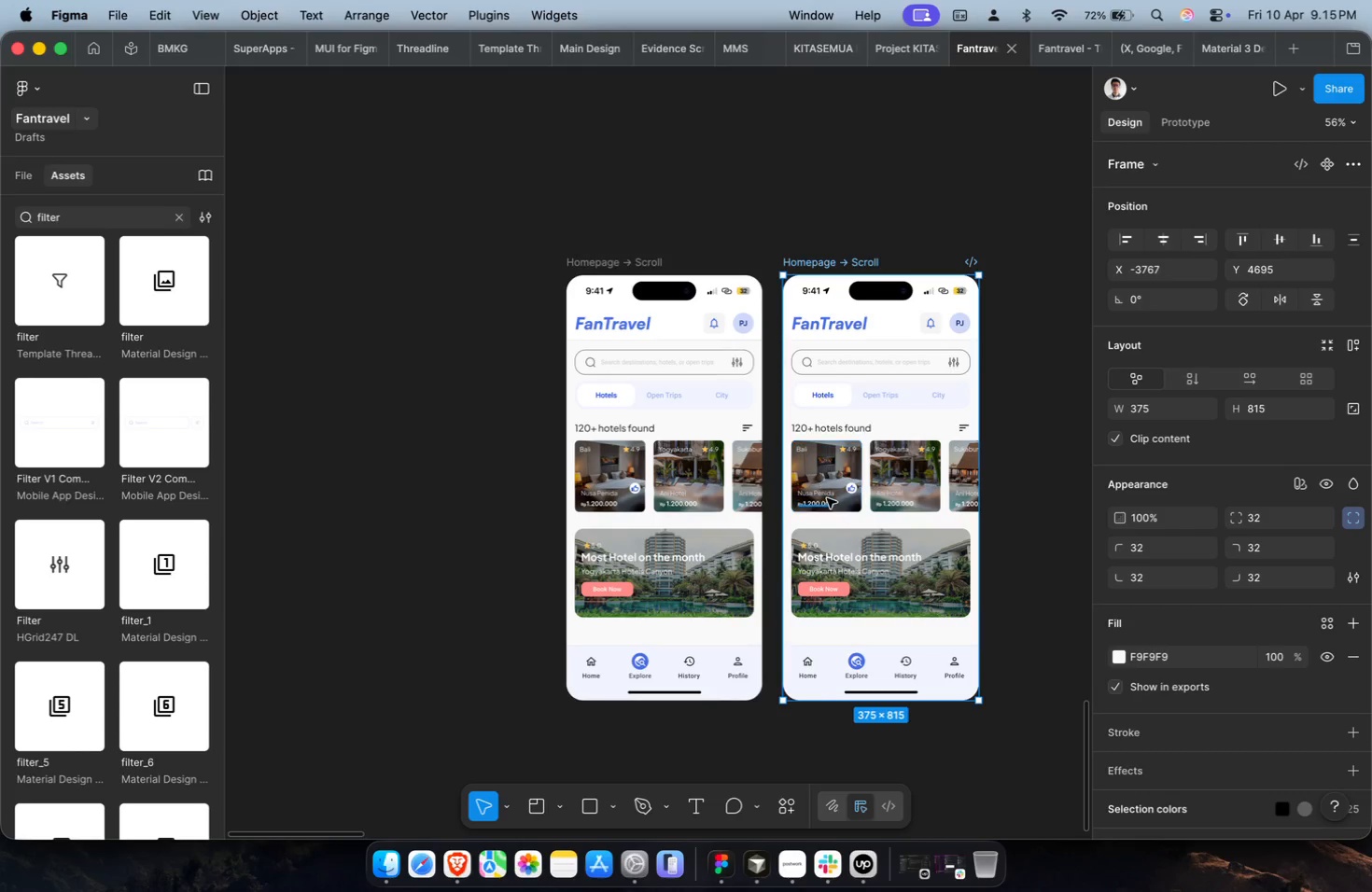 
key(Shift+ShiftLeft)
 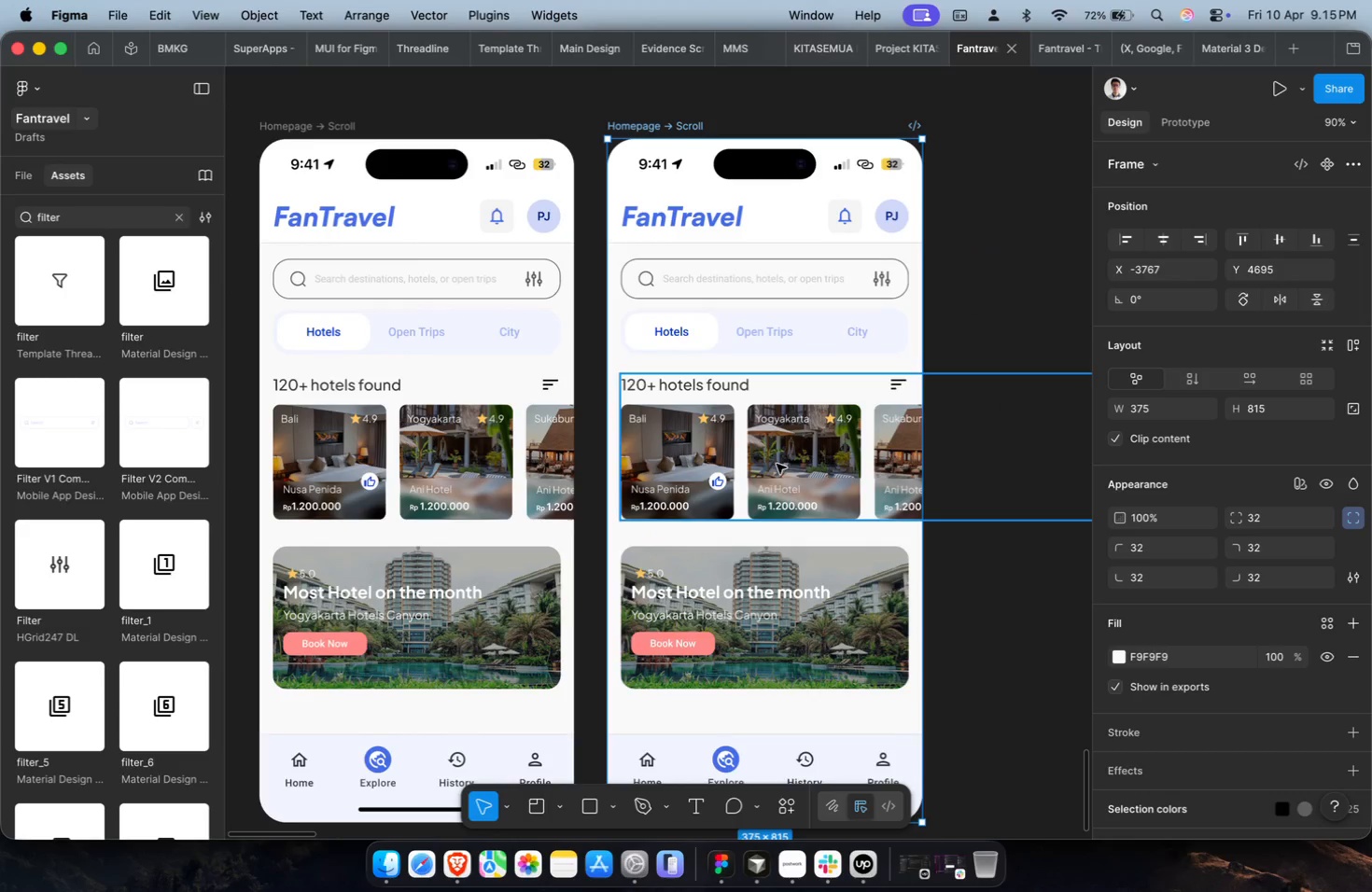 
hold_key(key=CommandLeft, duration=0.68)
 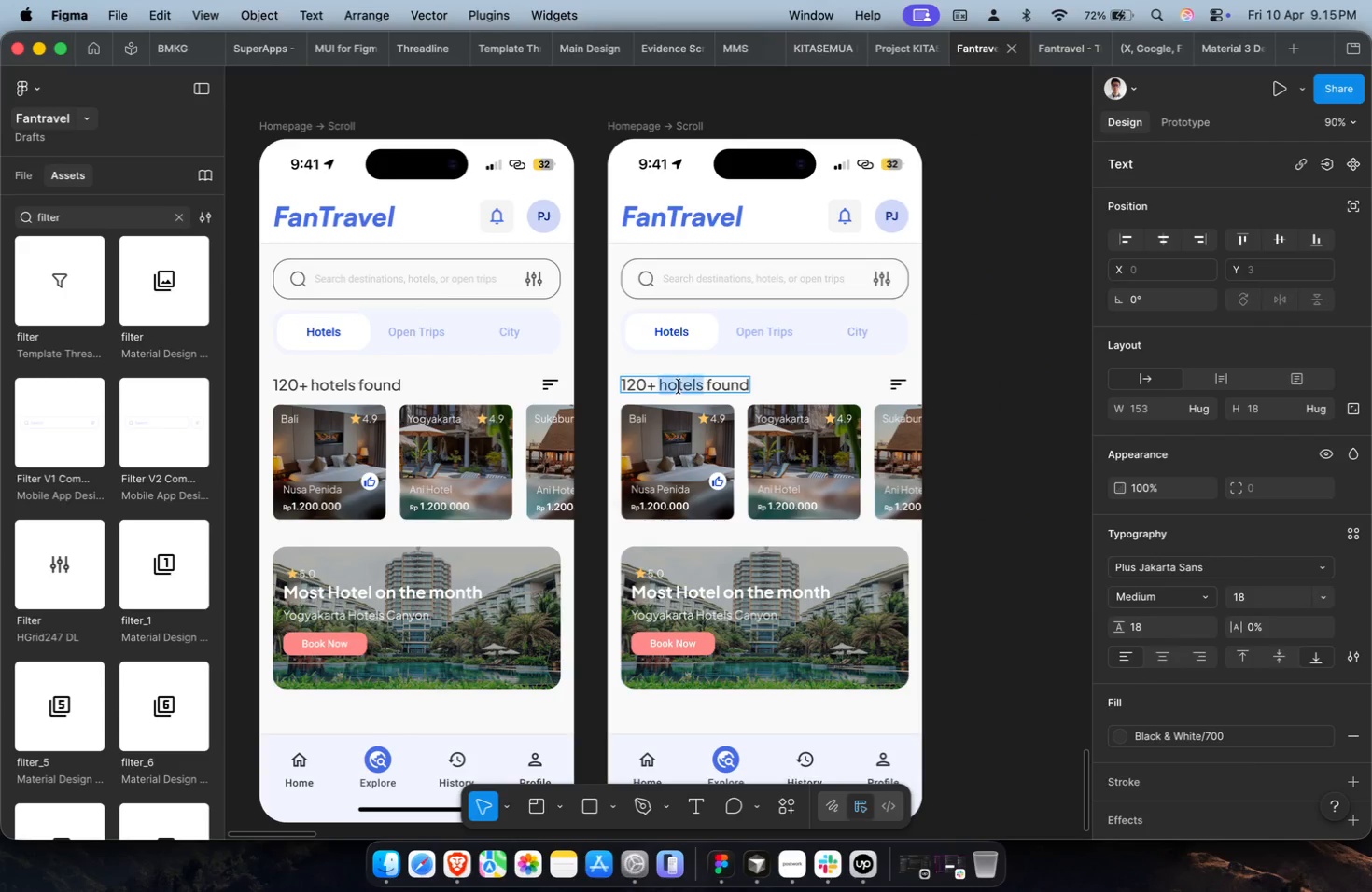 
scroll: coordinate [818, 489], scroll_direction: up, amount: 5.0
 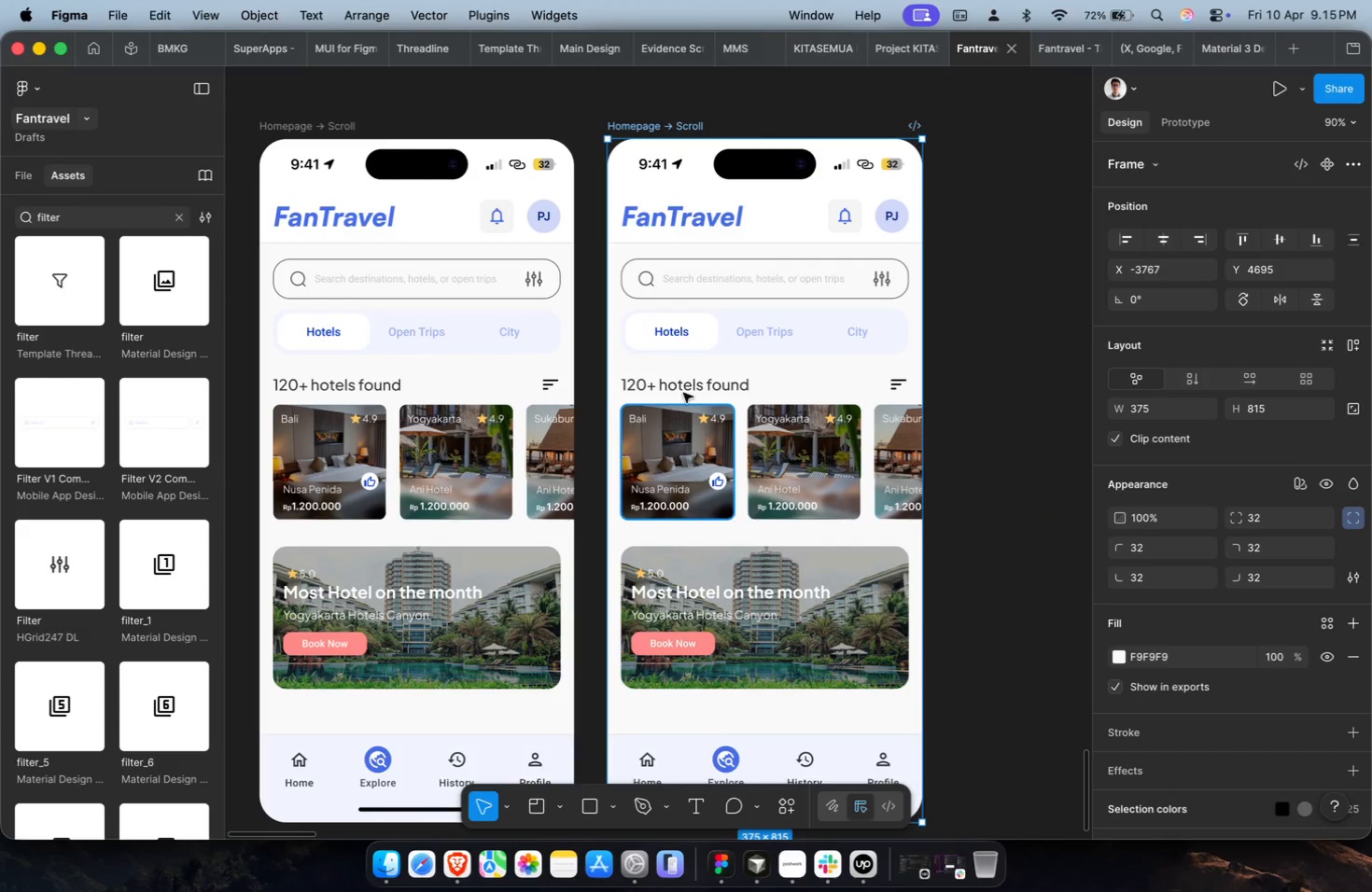 
double_click([689, 385])
 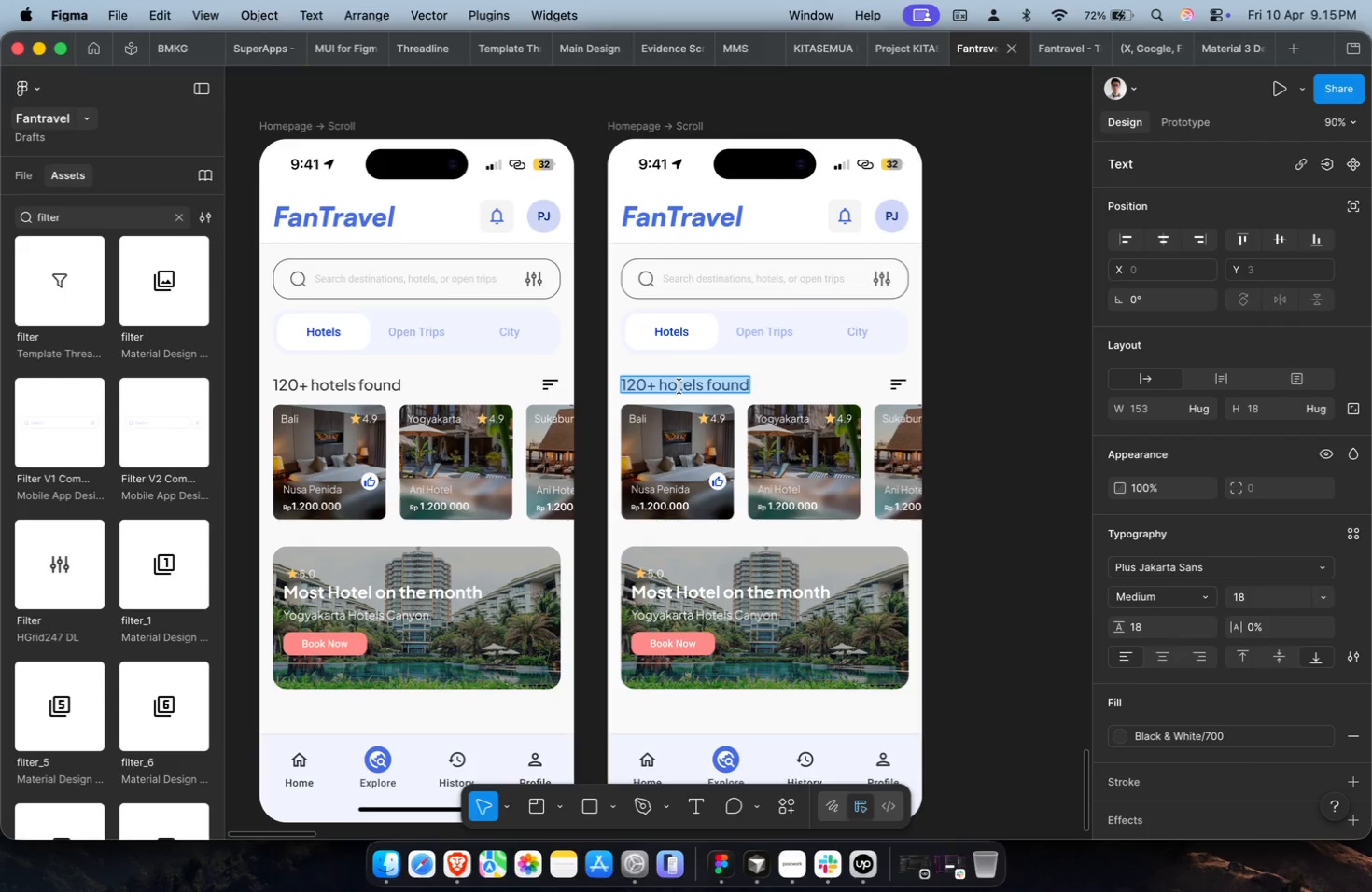 
triple_click([679, 386])
 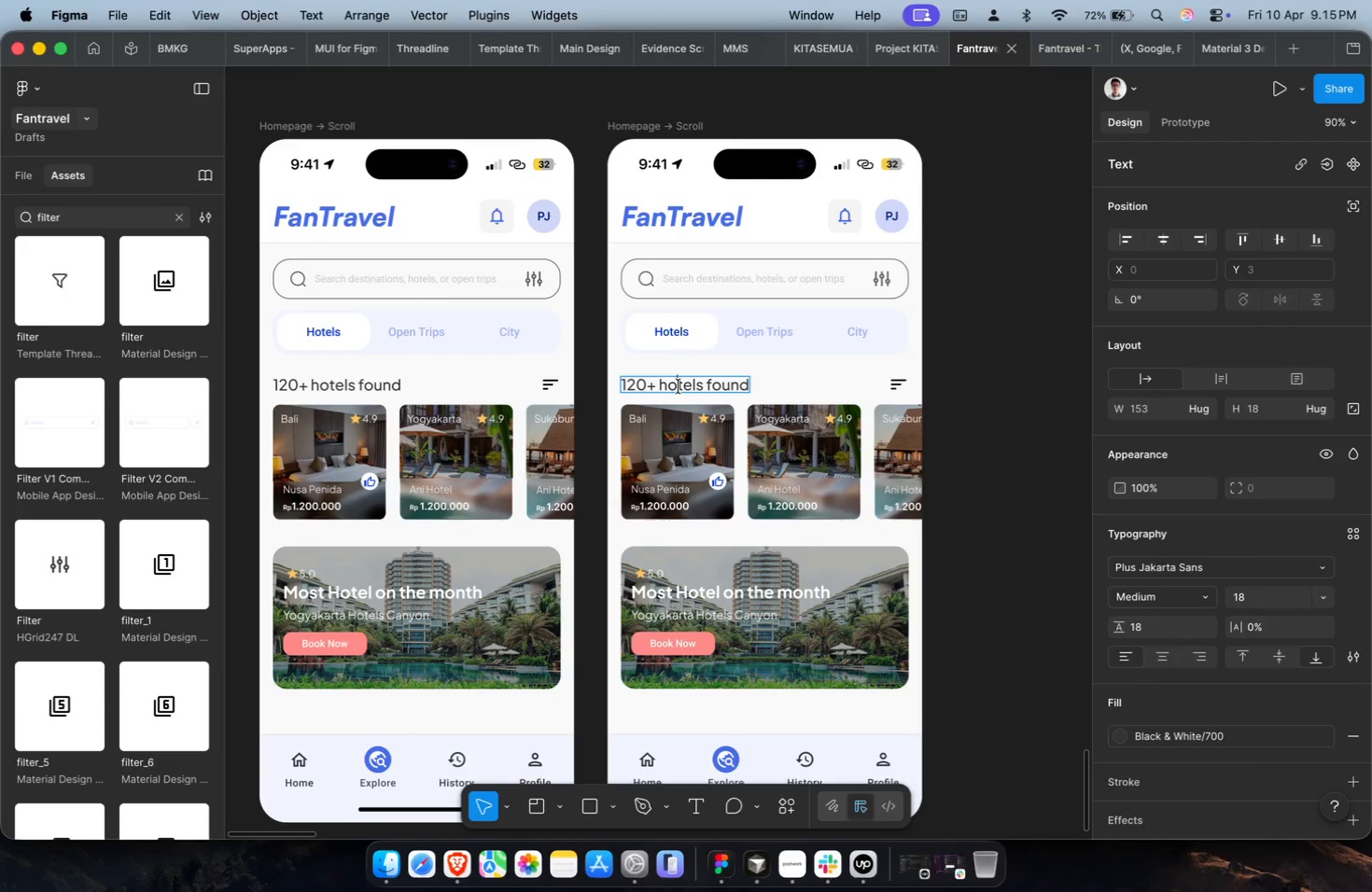 
triple_click([679, 386])
 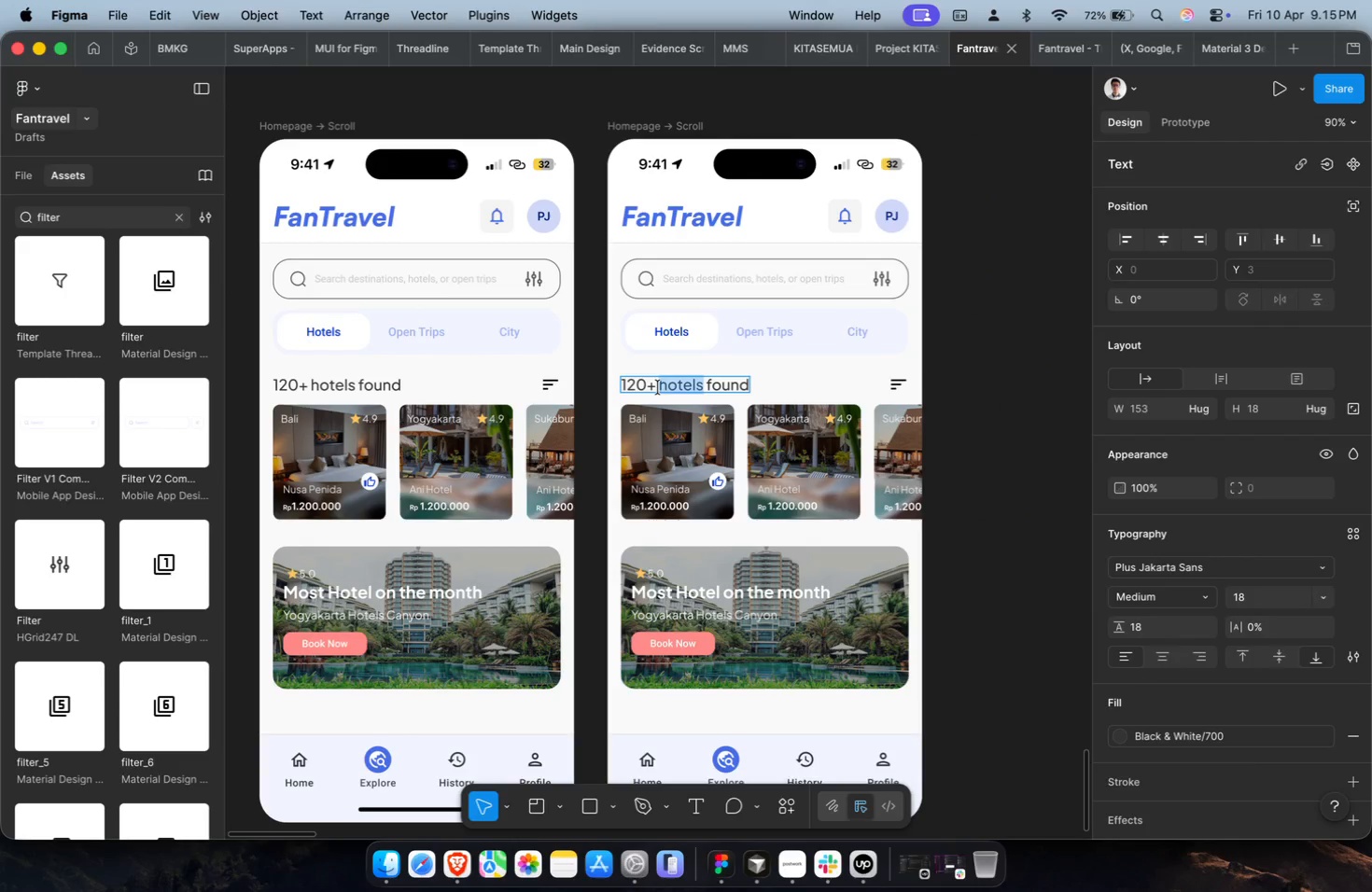 
key(Meta+CommandLeft)
 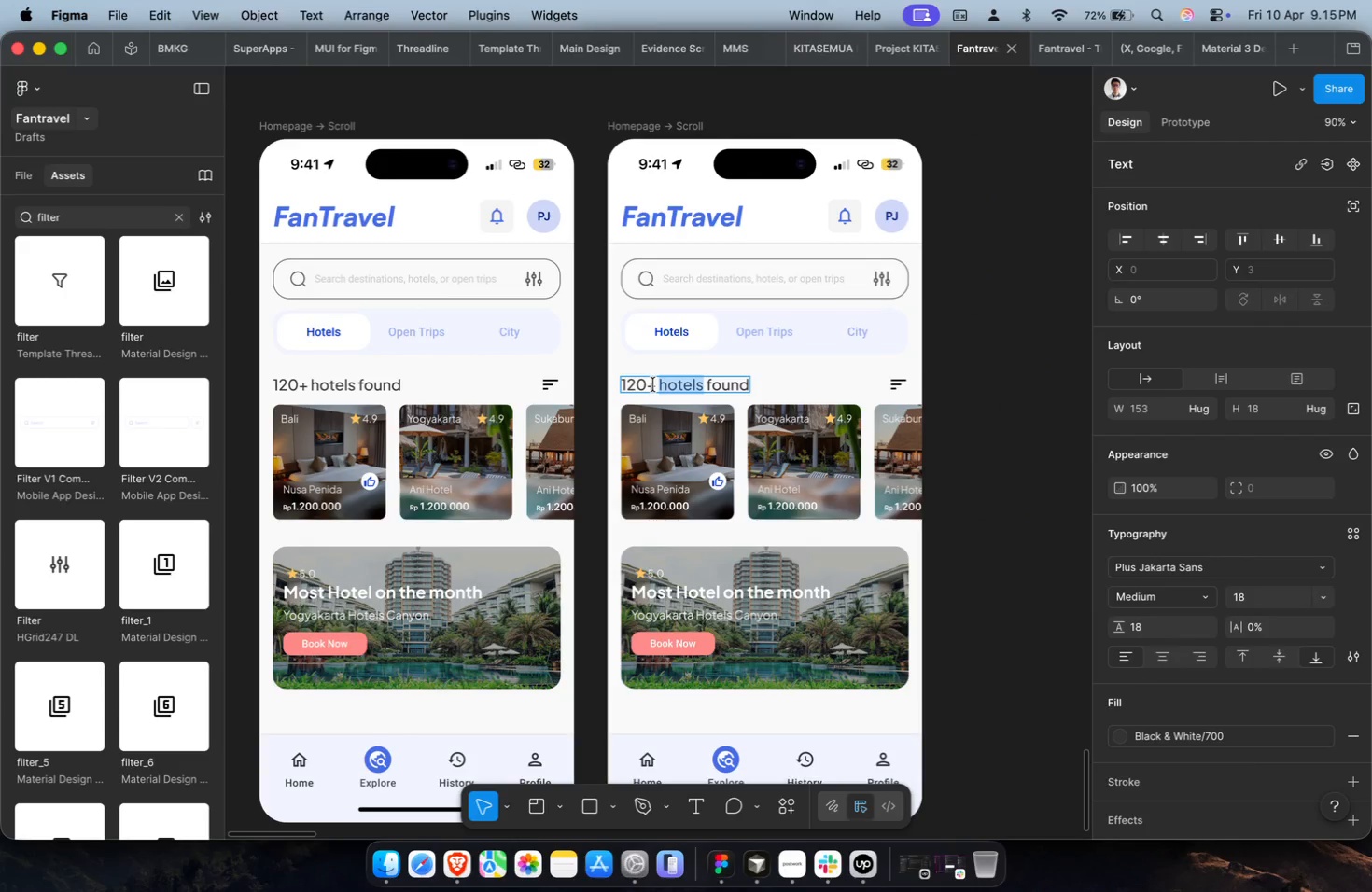 
key(Meta+A)
 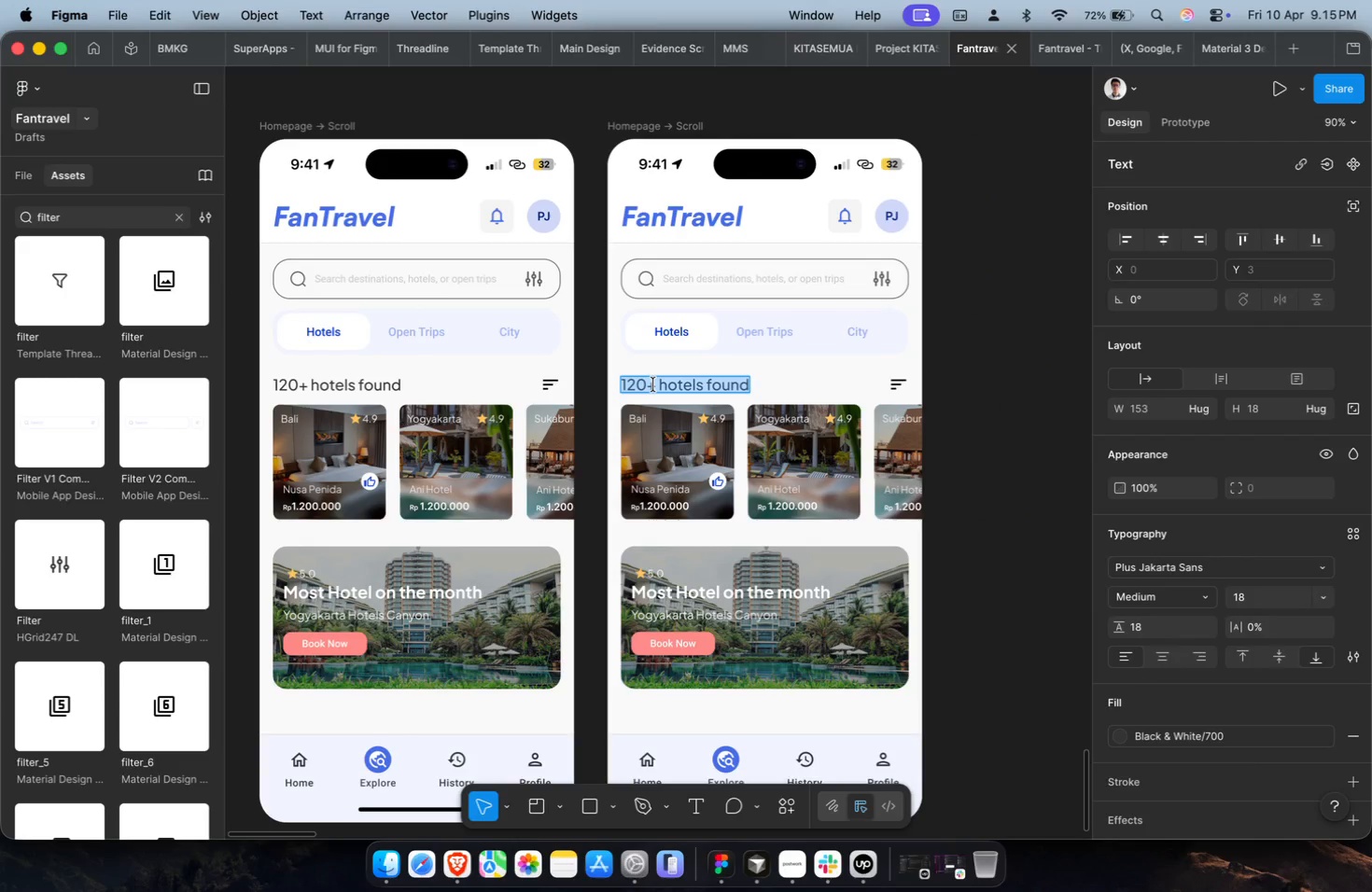 
type(12+ Open Trips)
key(Escape)
key(Escape)
 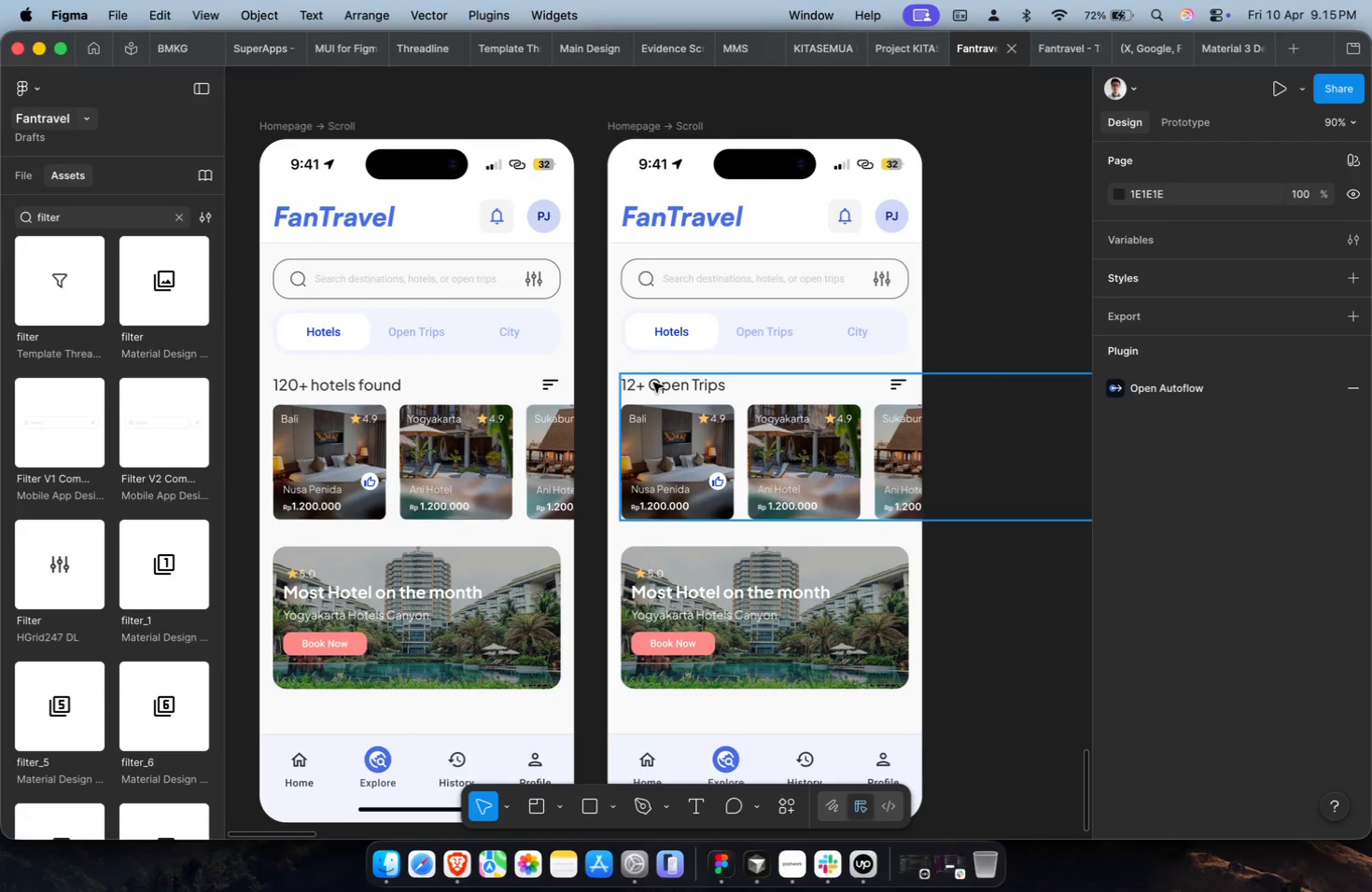 
key(Meta+CommandLeft)
 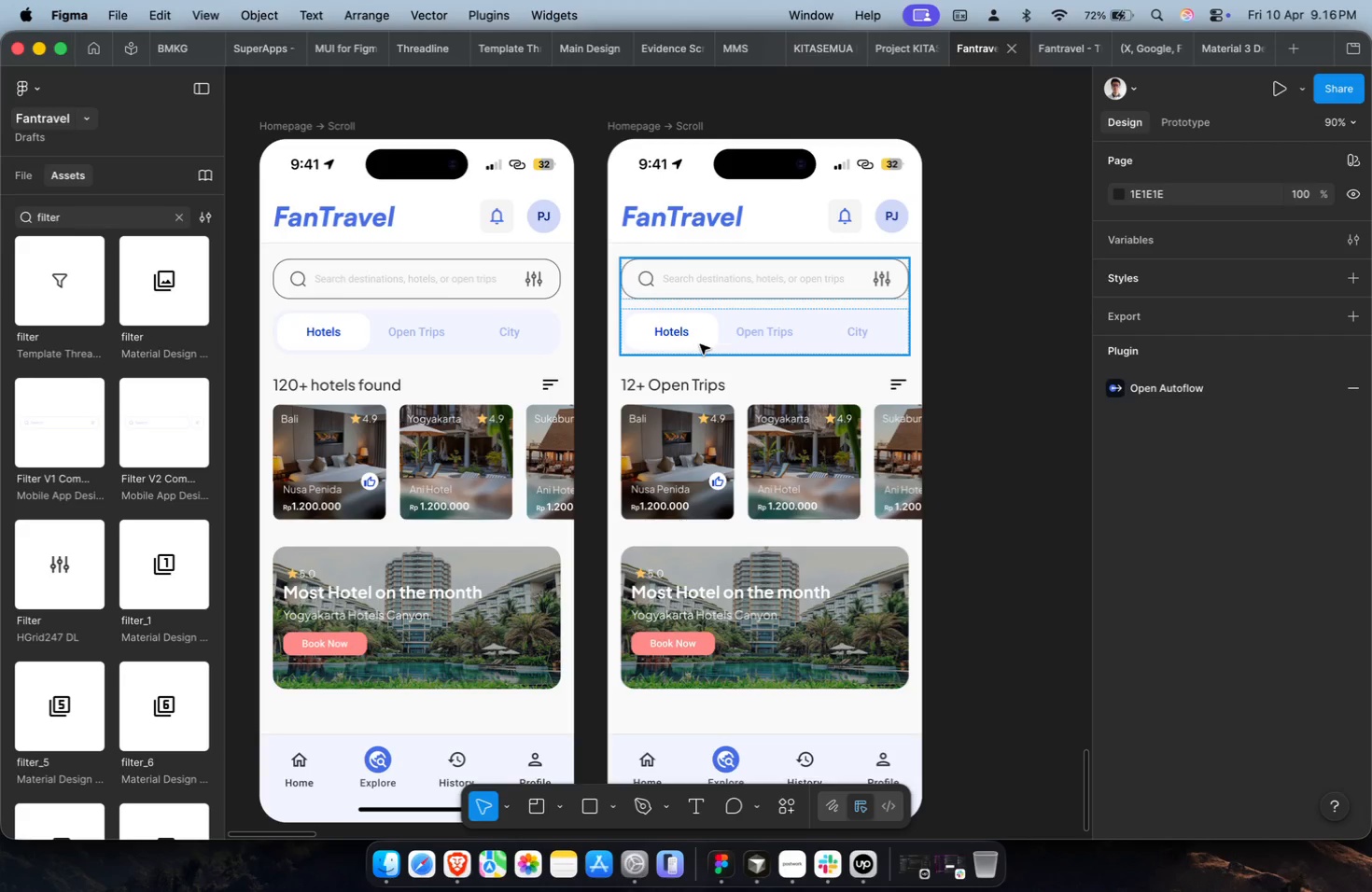 
hold_key(key=CommandLeft, duration=0.59)
 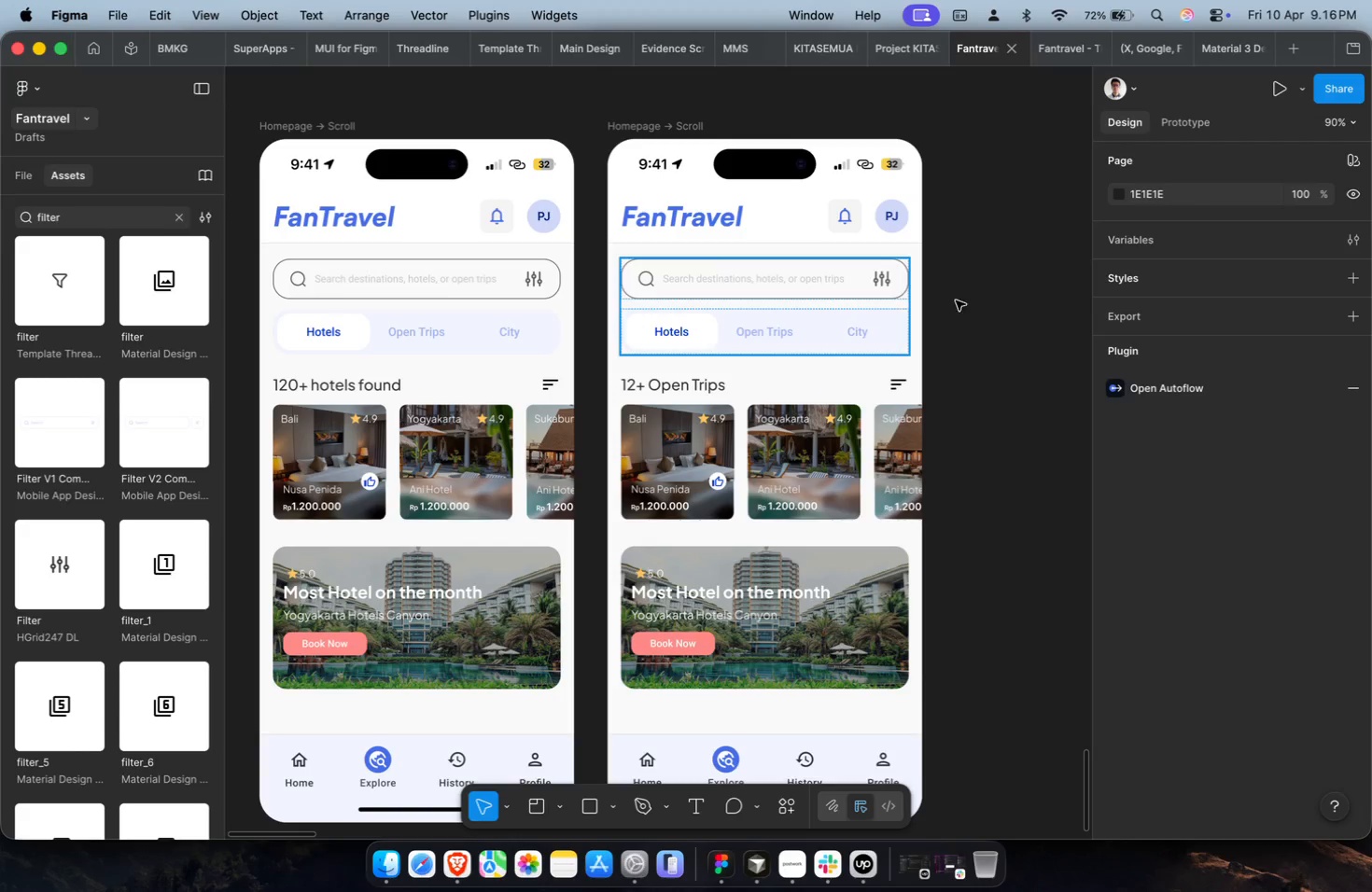 
left_click([743, 343])
 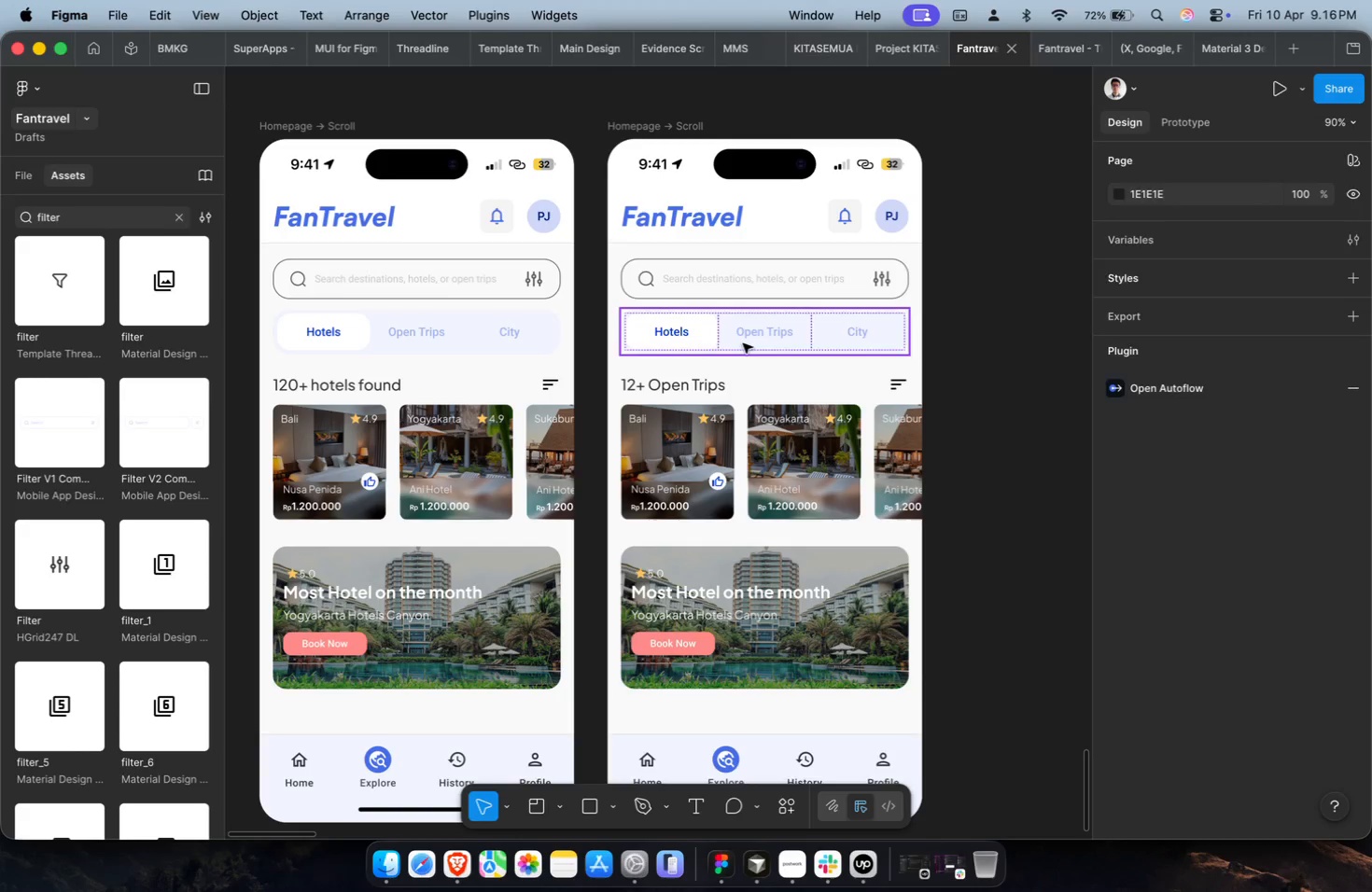 
key(Meta+CommandLeft)
 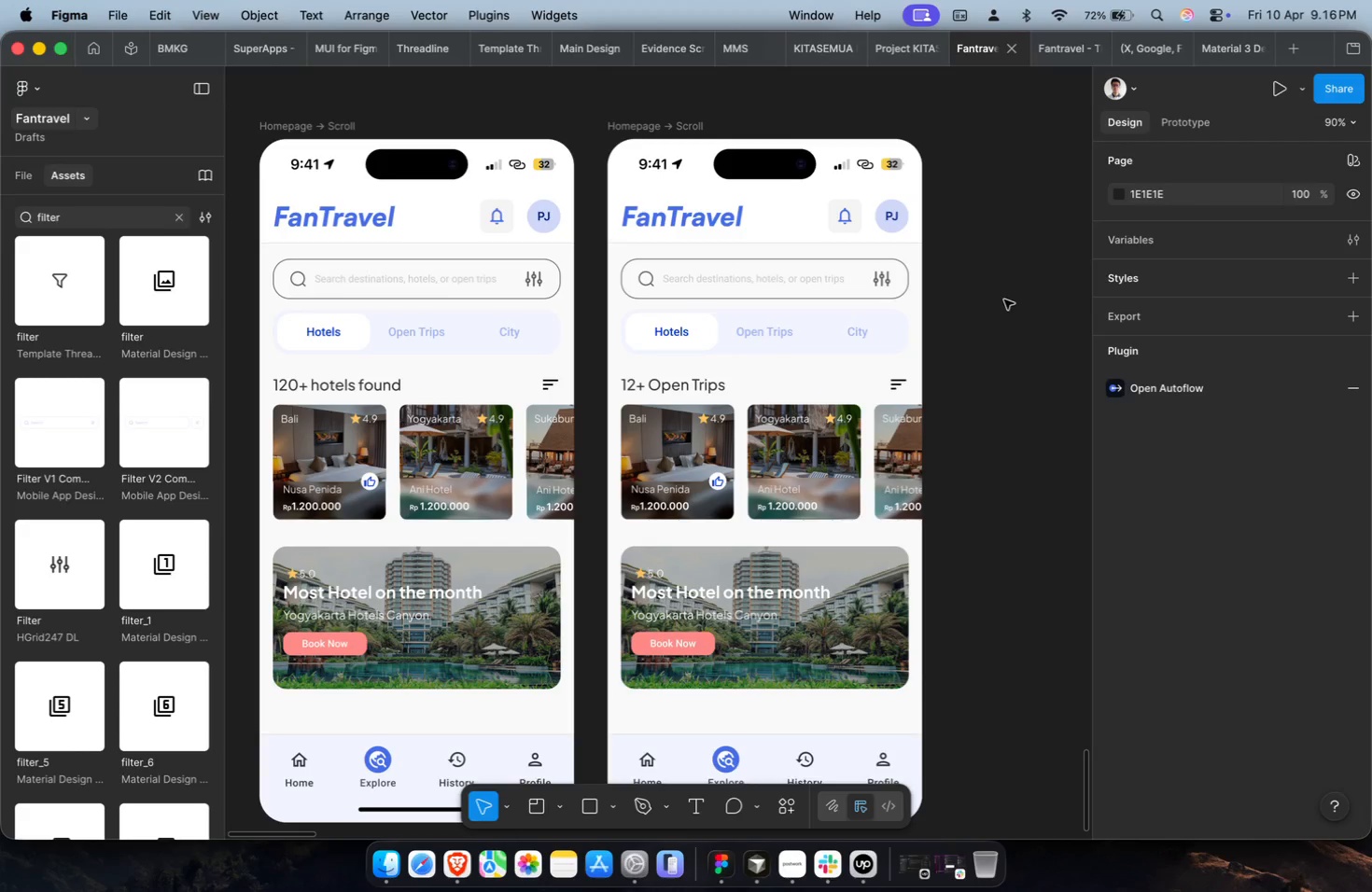 
left_click([912, 357])
 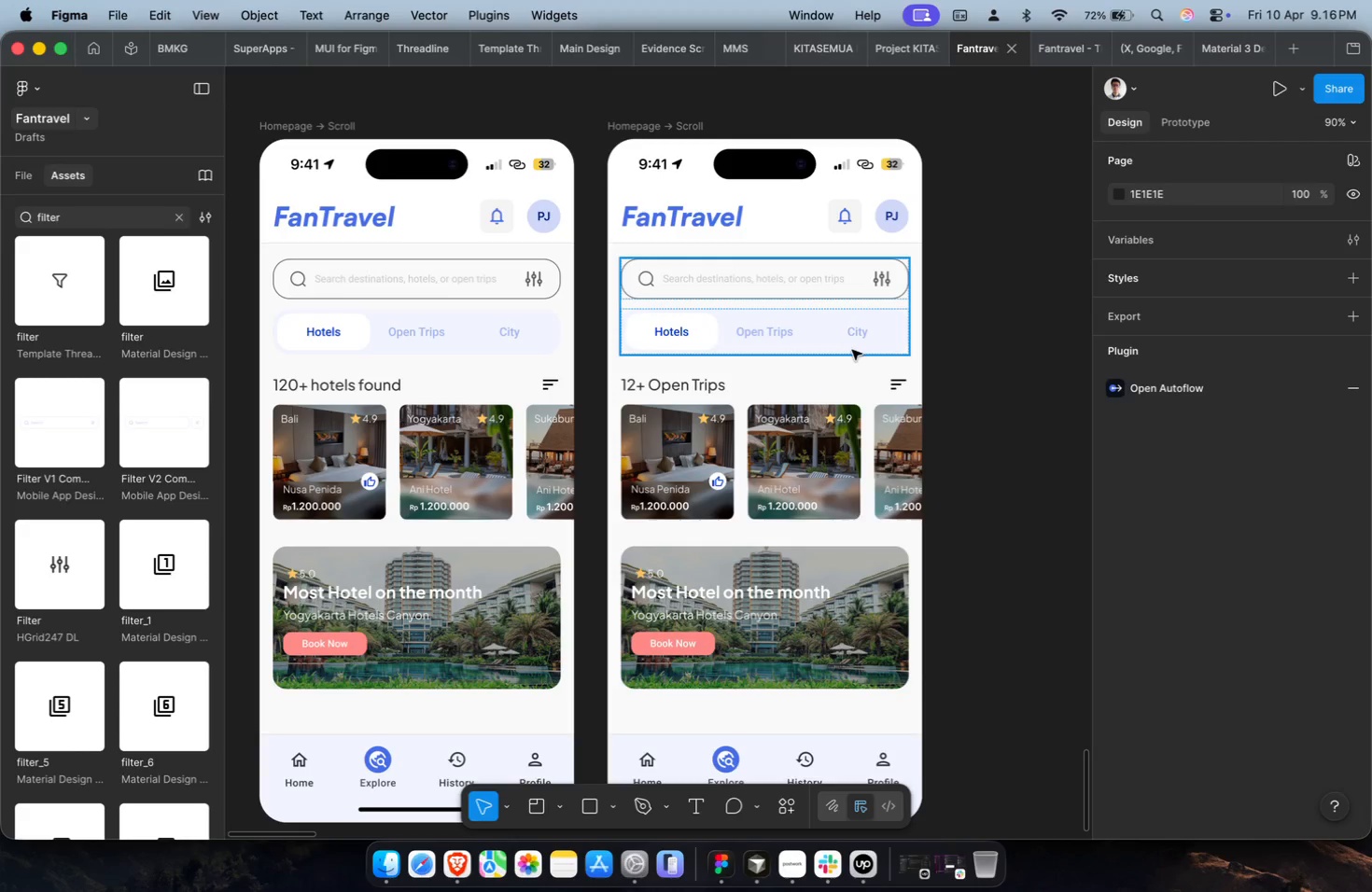 
double_click([850, 342])
 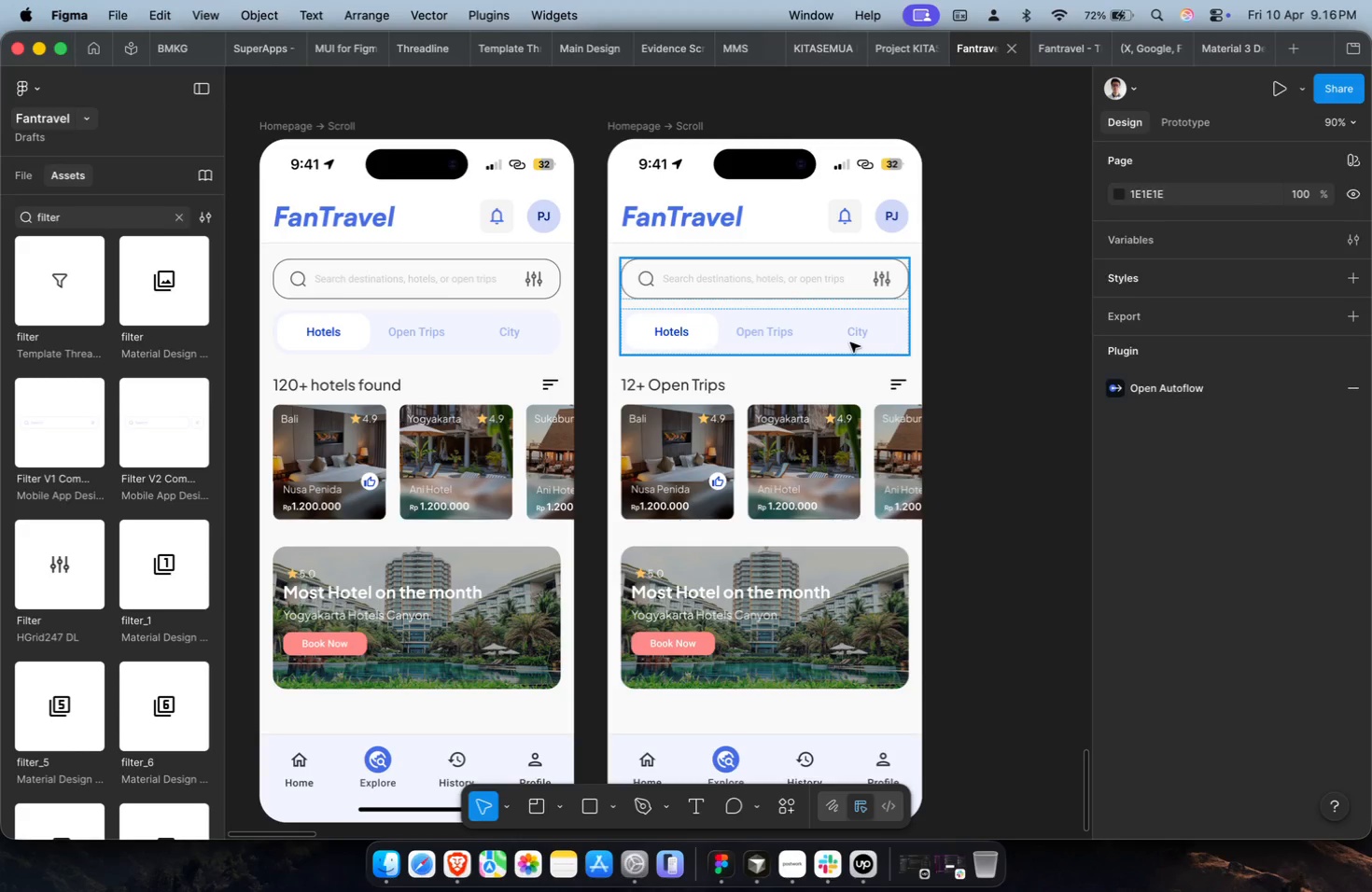 
triple_click([850, 342])
 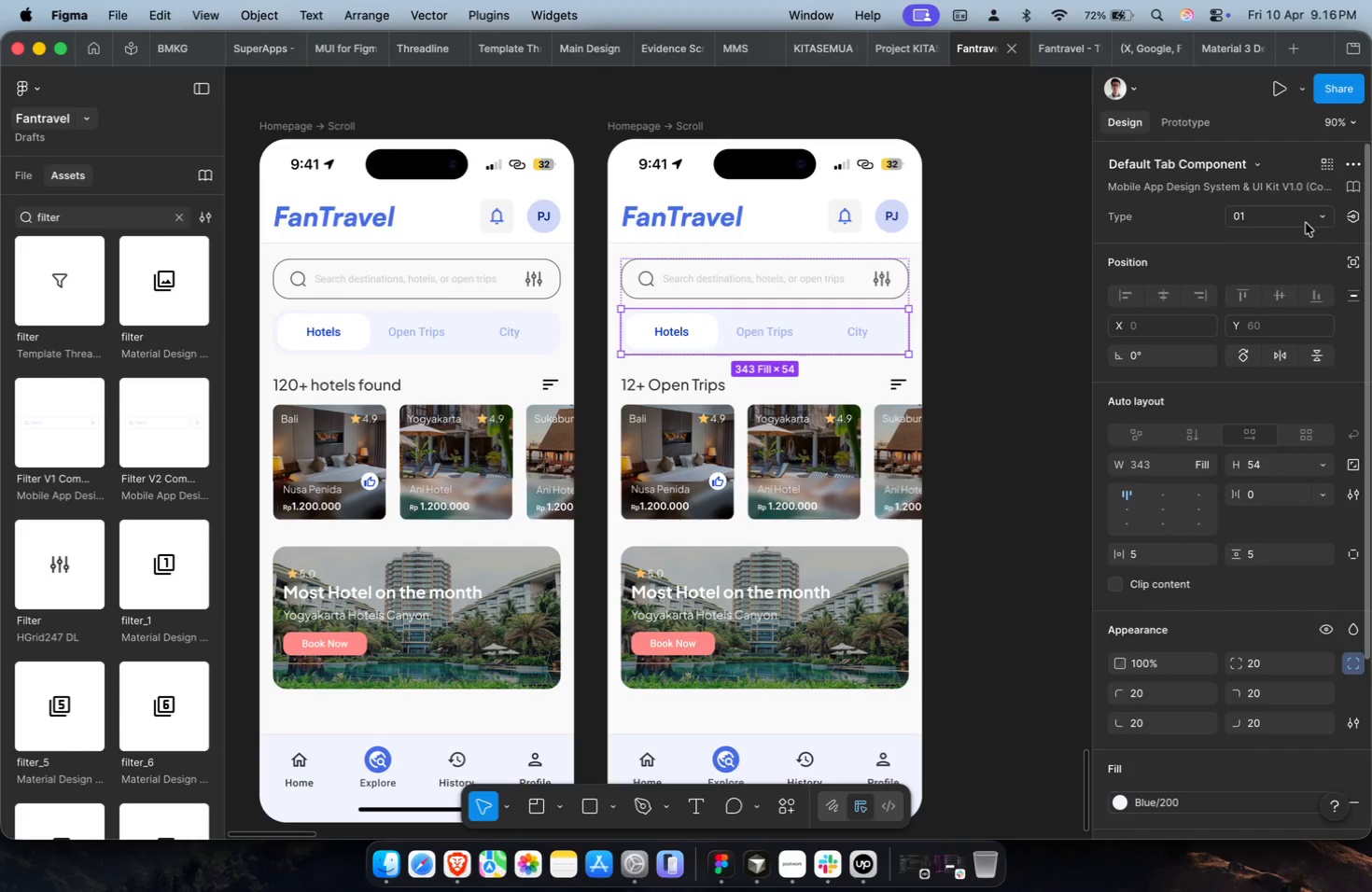 
double_click([1293, 239])
 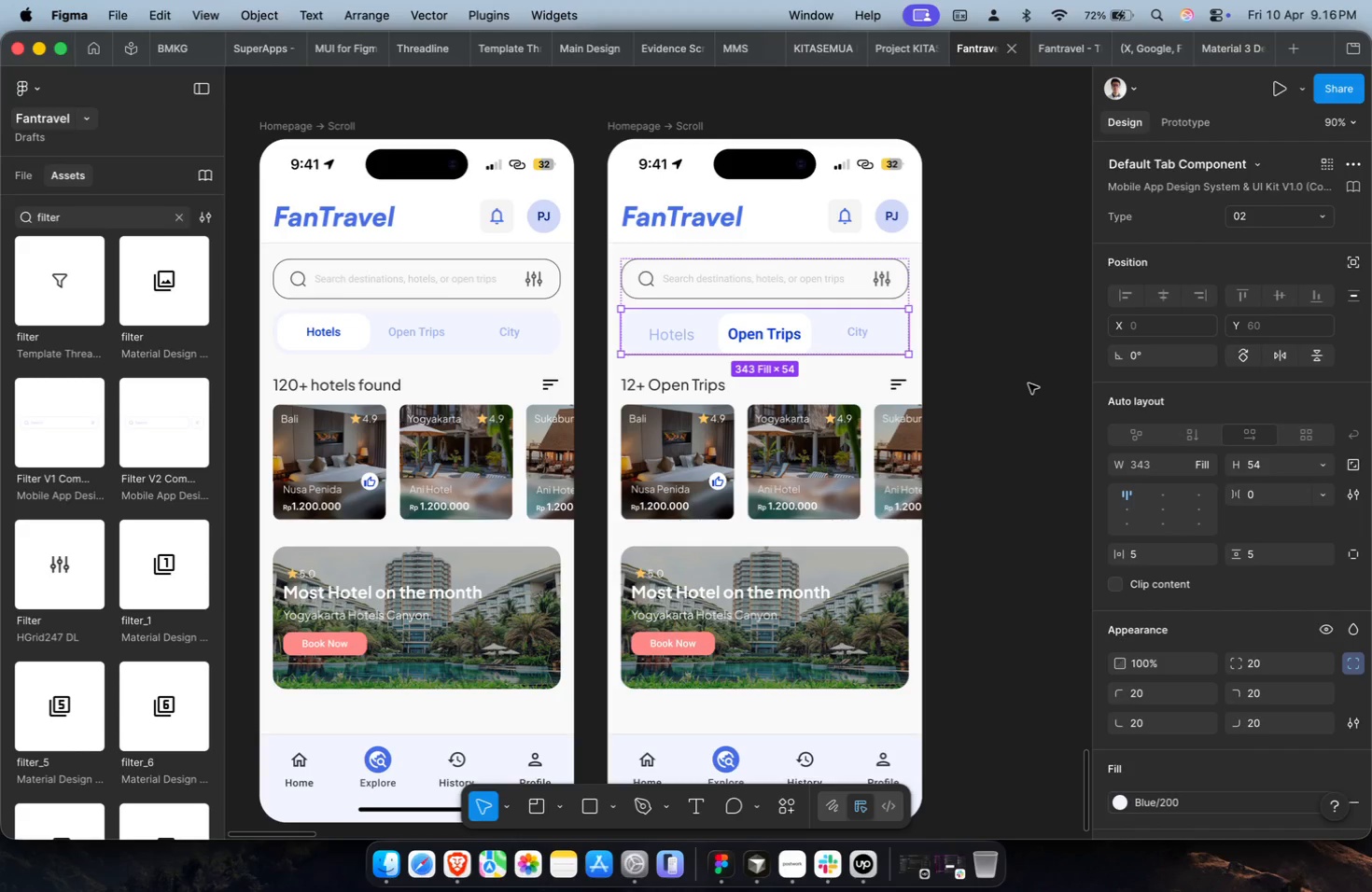 
key(Meta+Z)
 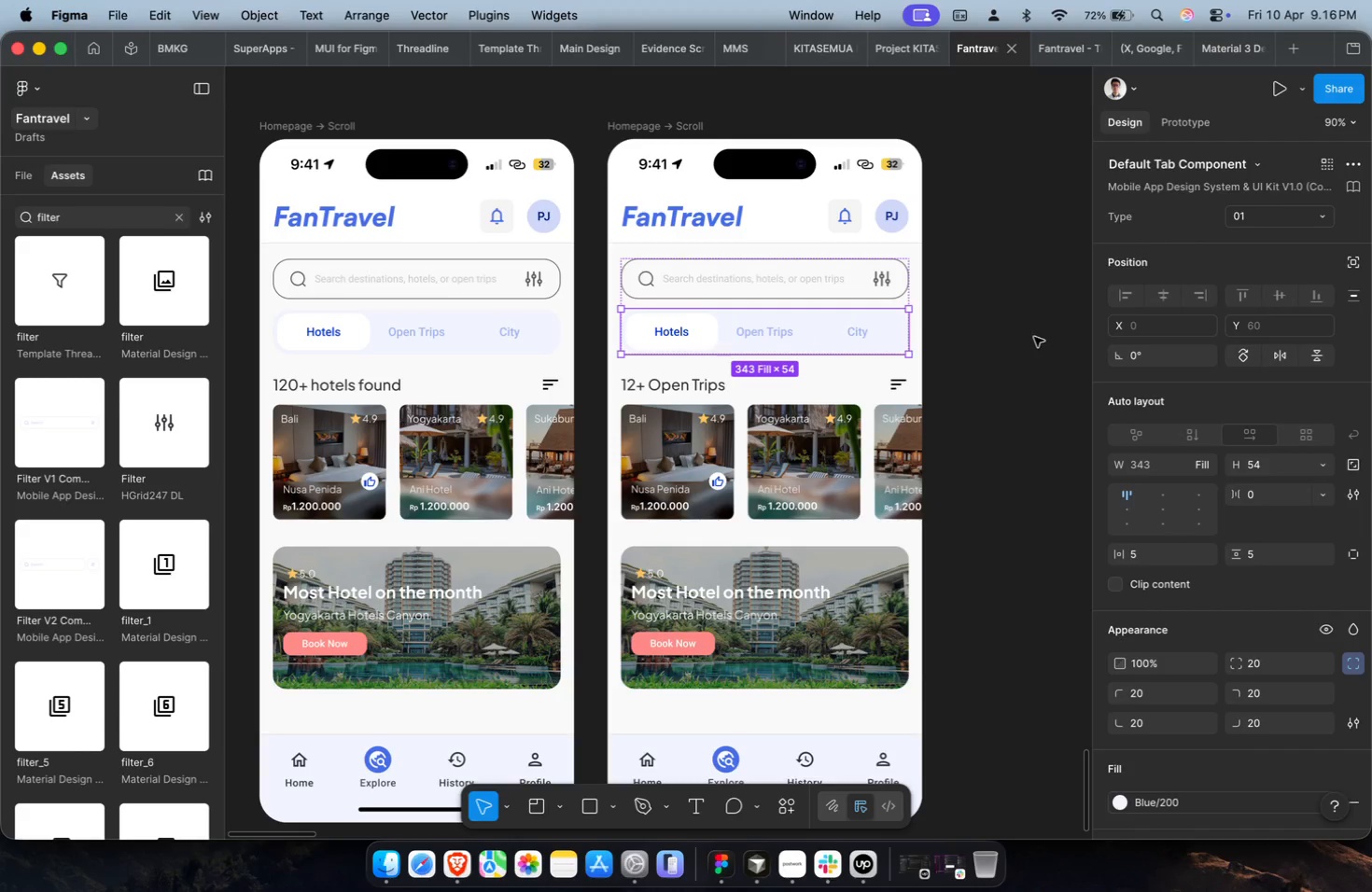 
hold_key(key=CommandLeft, duration=0.4)
 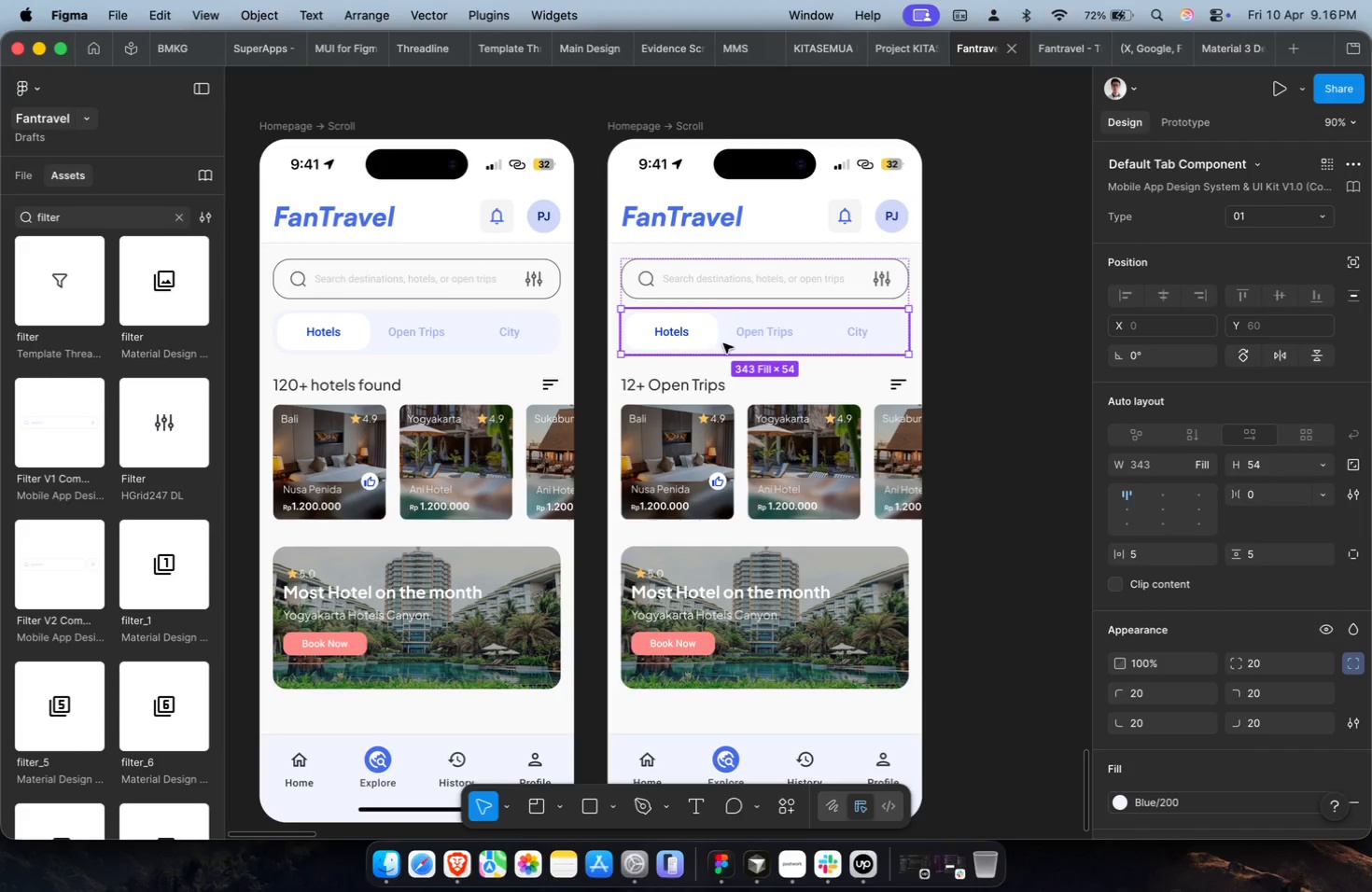 
hold_key(key=CommandLeft, duration=0.46)
 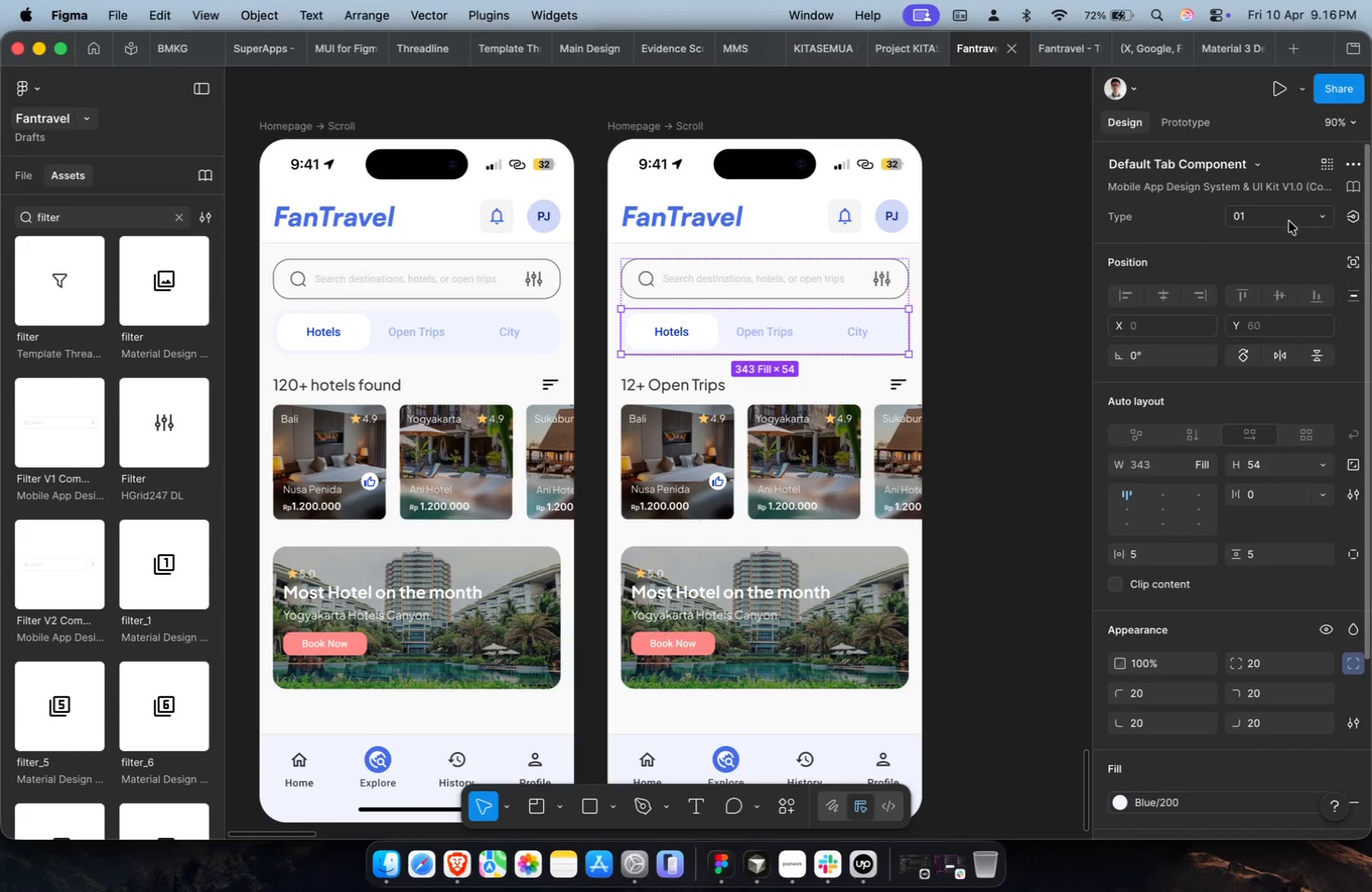 
left_click([1287, 208])
 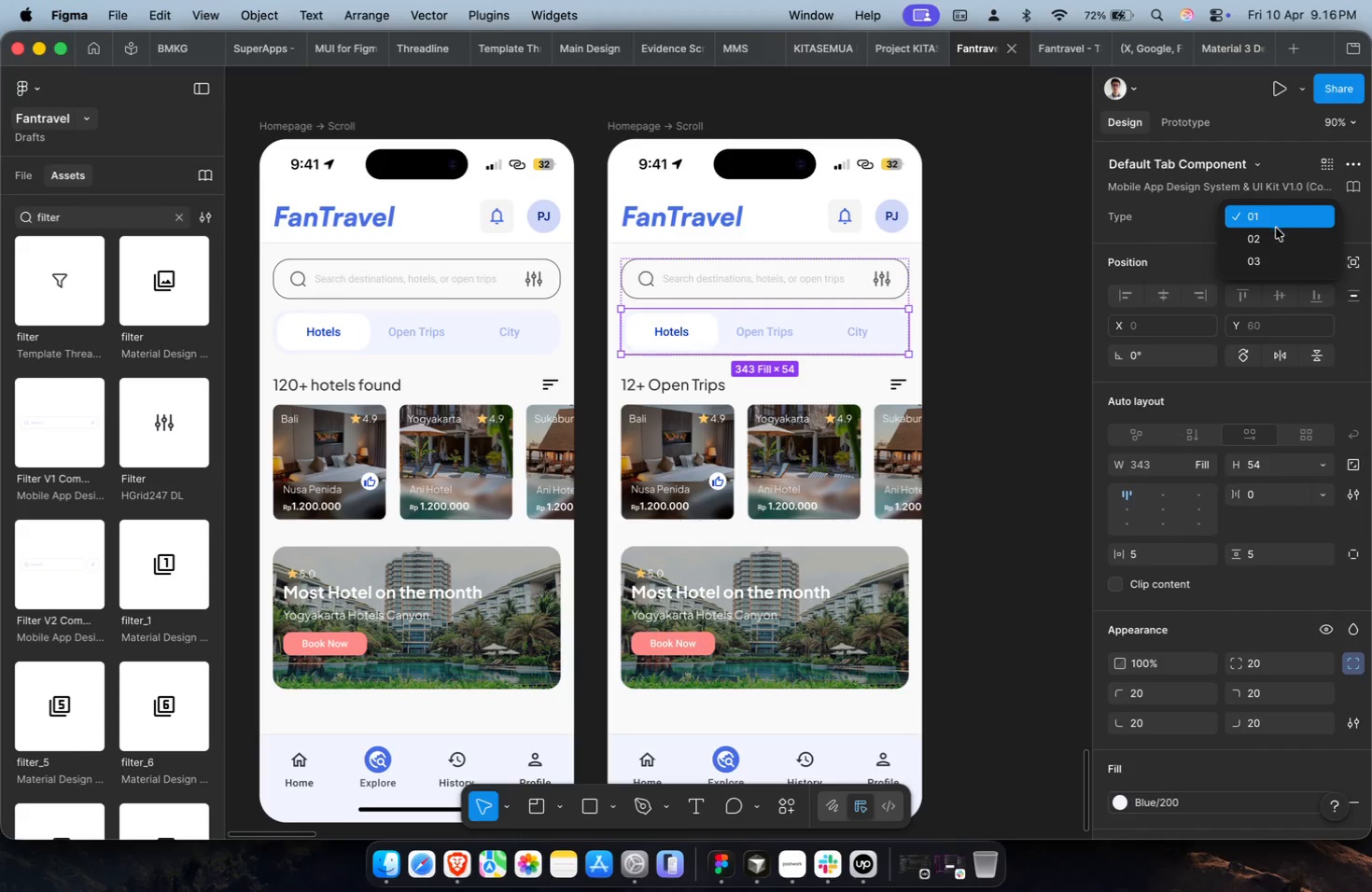 
double_click([1275, 235])
 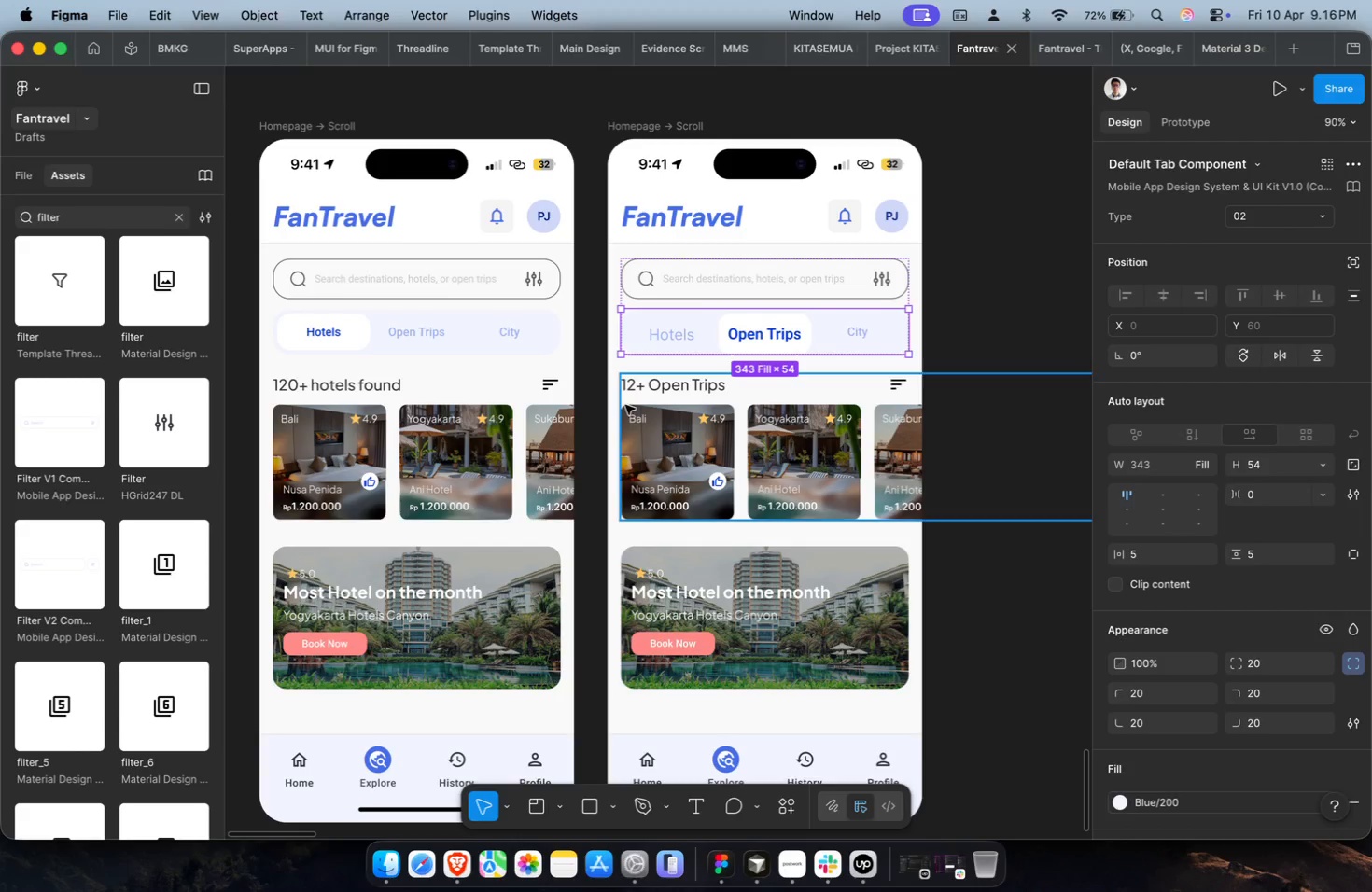 
hold_key(key=CommandLeft, duration=4.18)
left_click([427, 333])
 